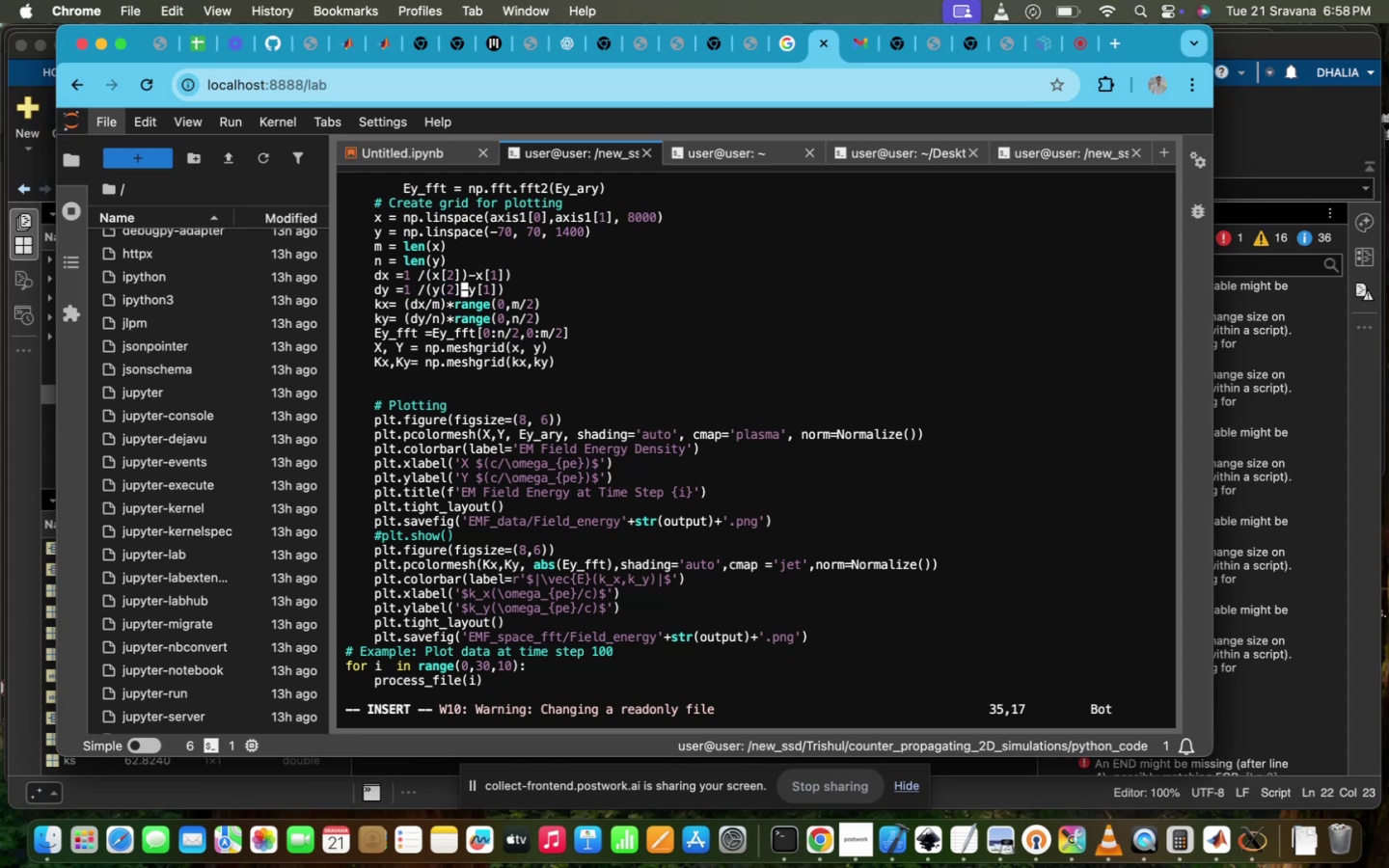 
key(ArrowLeft)
 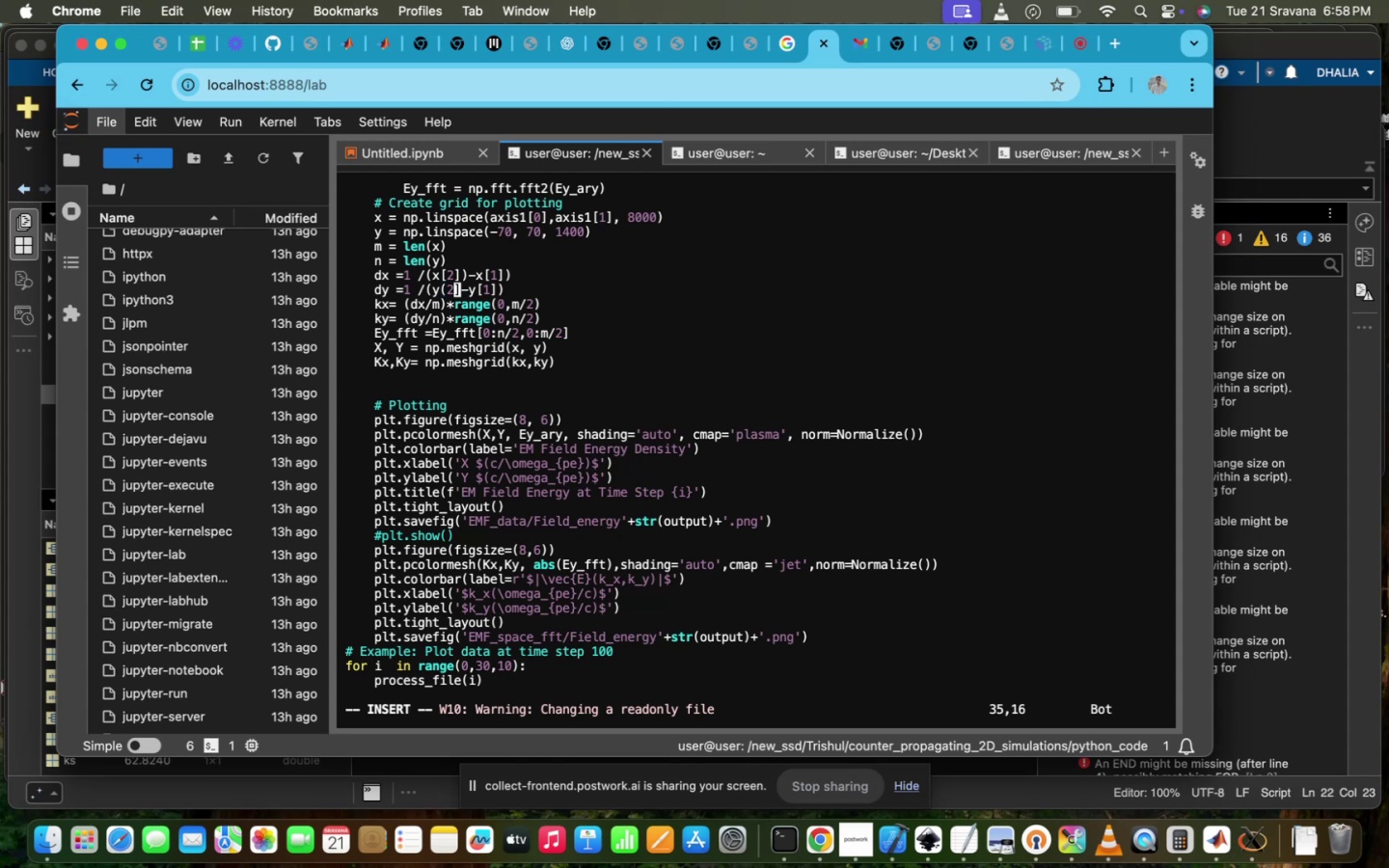 
key(ArrowLeft)
 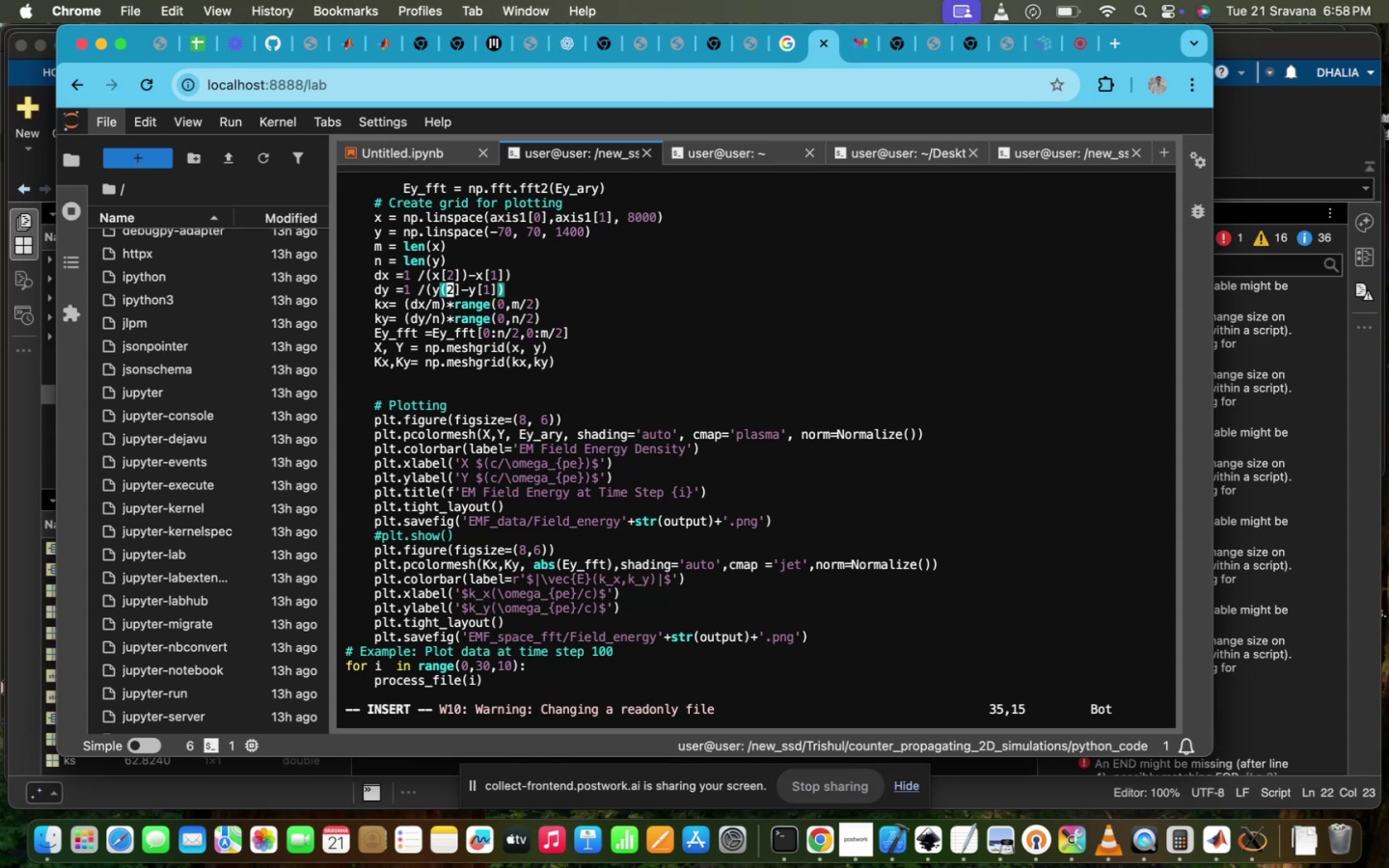 
key(Backspace)
 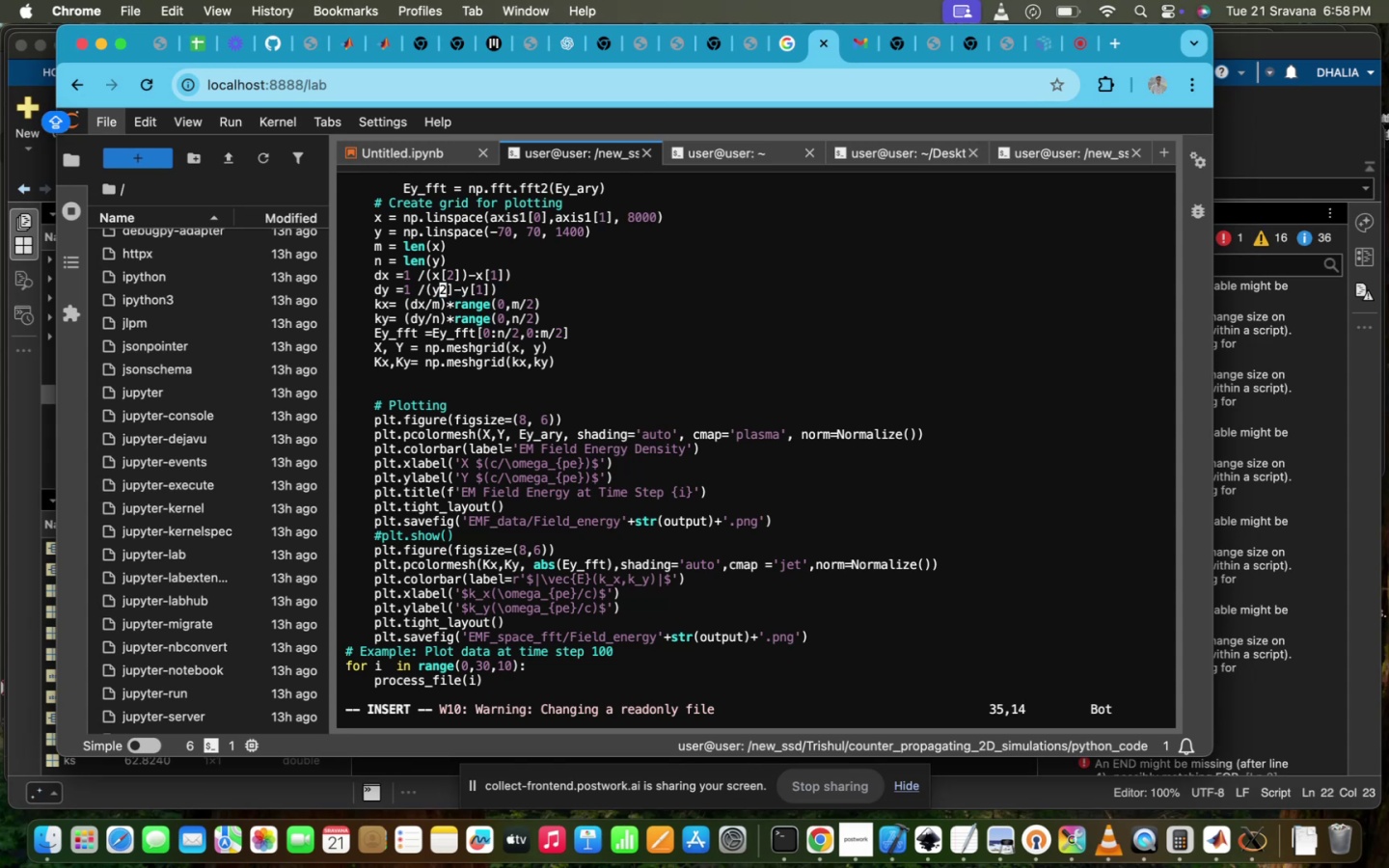 
key(BracketLeft)
 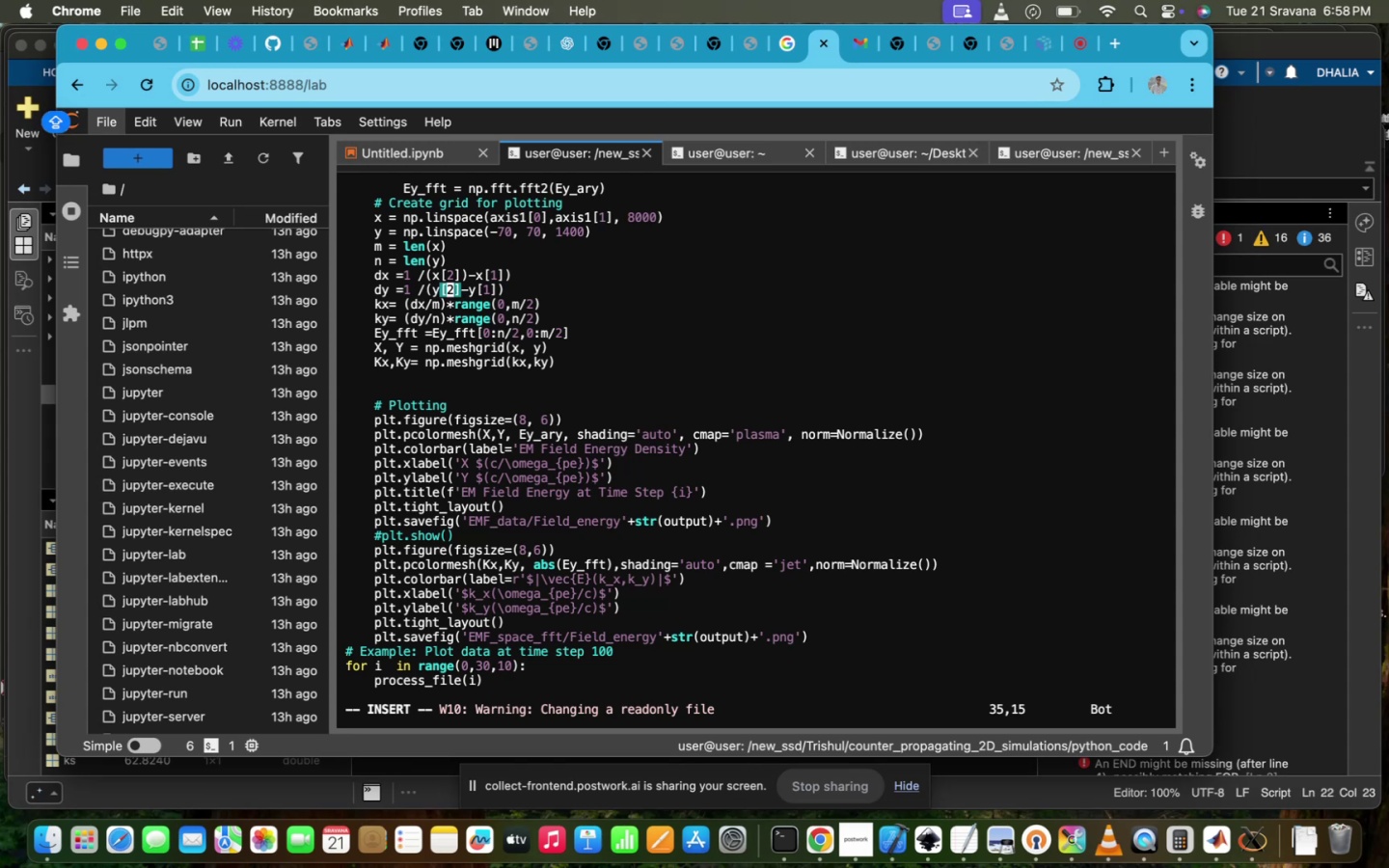 
key(ArrowUp)
 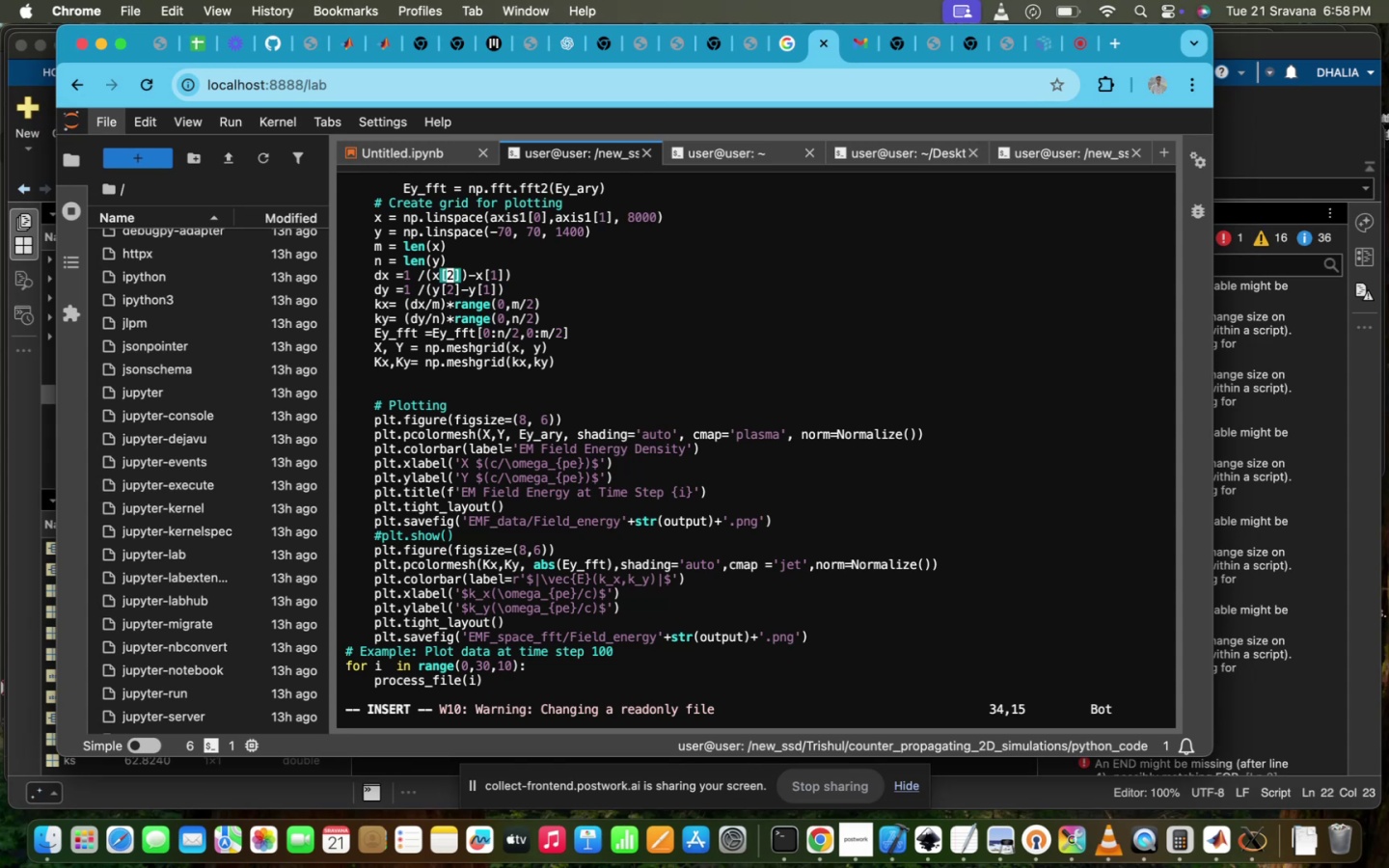 
key(ArrowRight)
 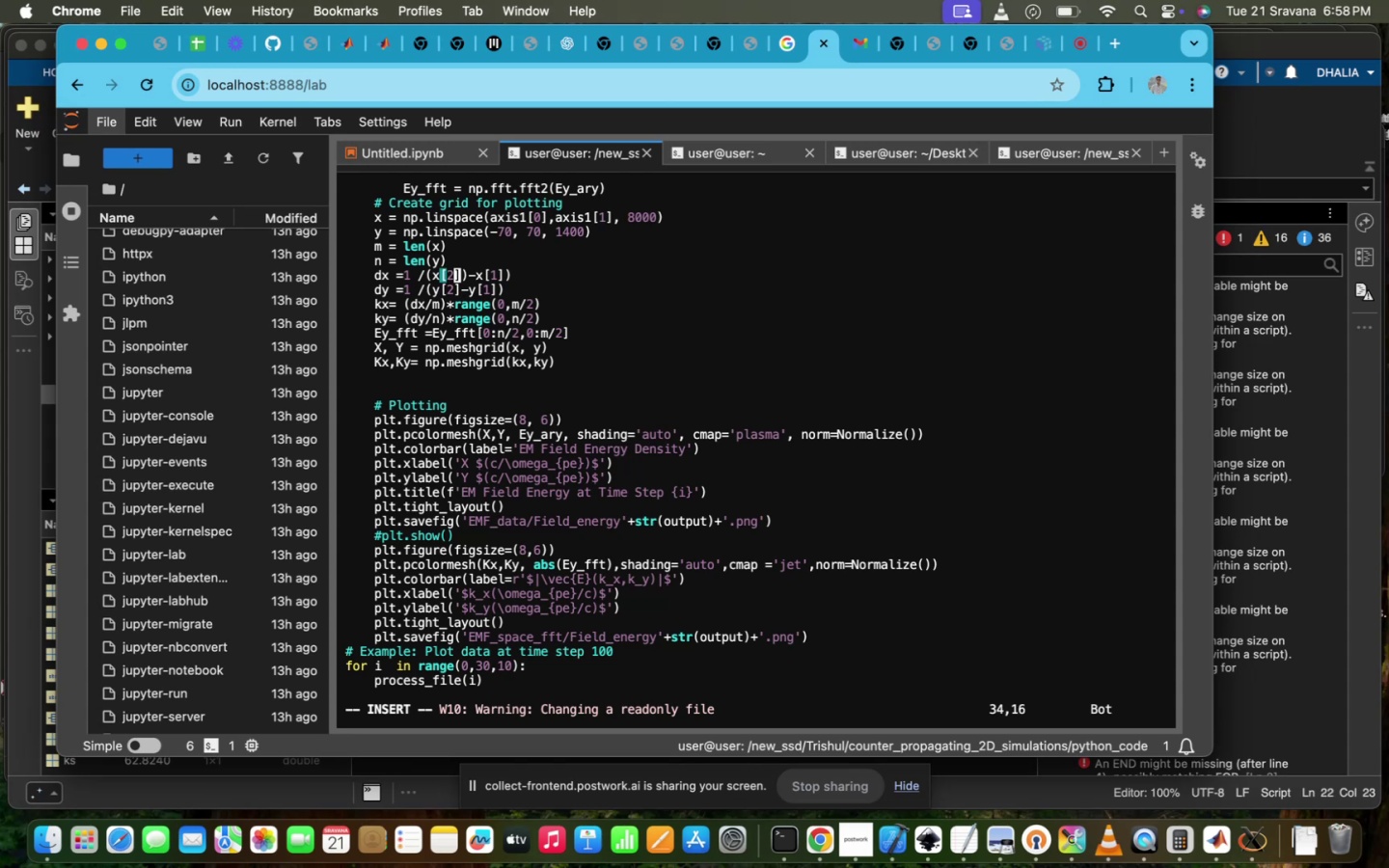 
key(ArrowRight)
 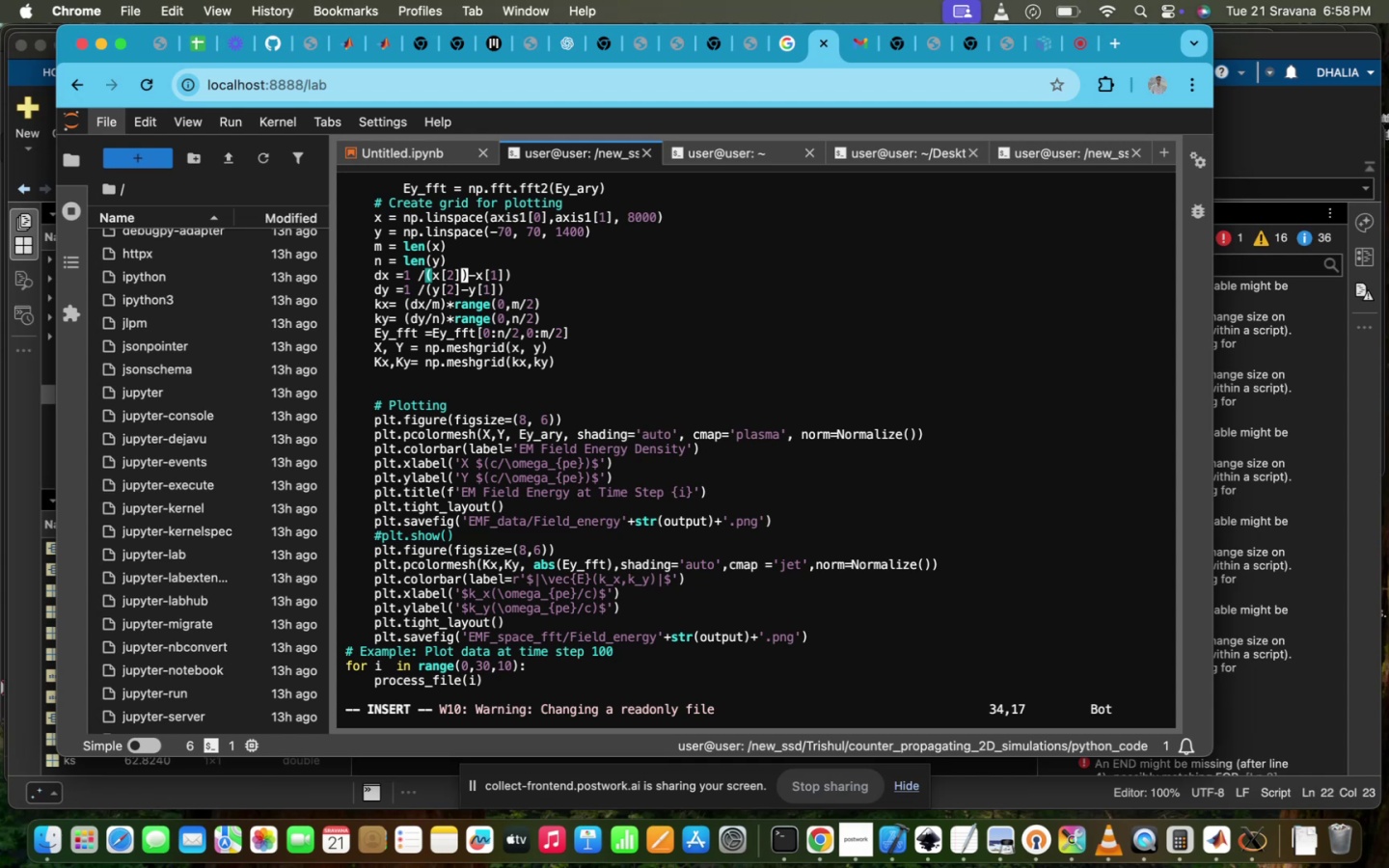 
key(ArrowRight)
 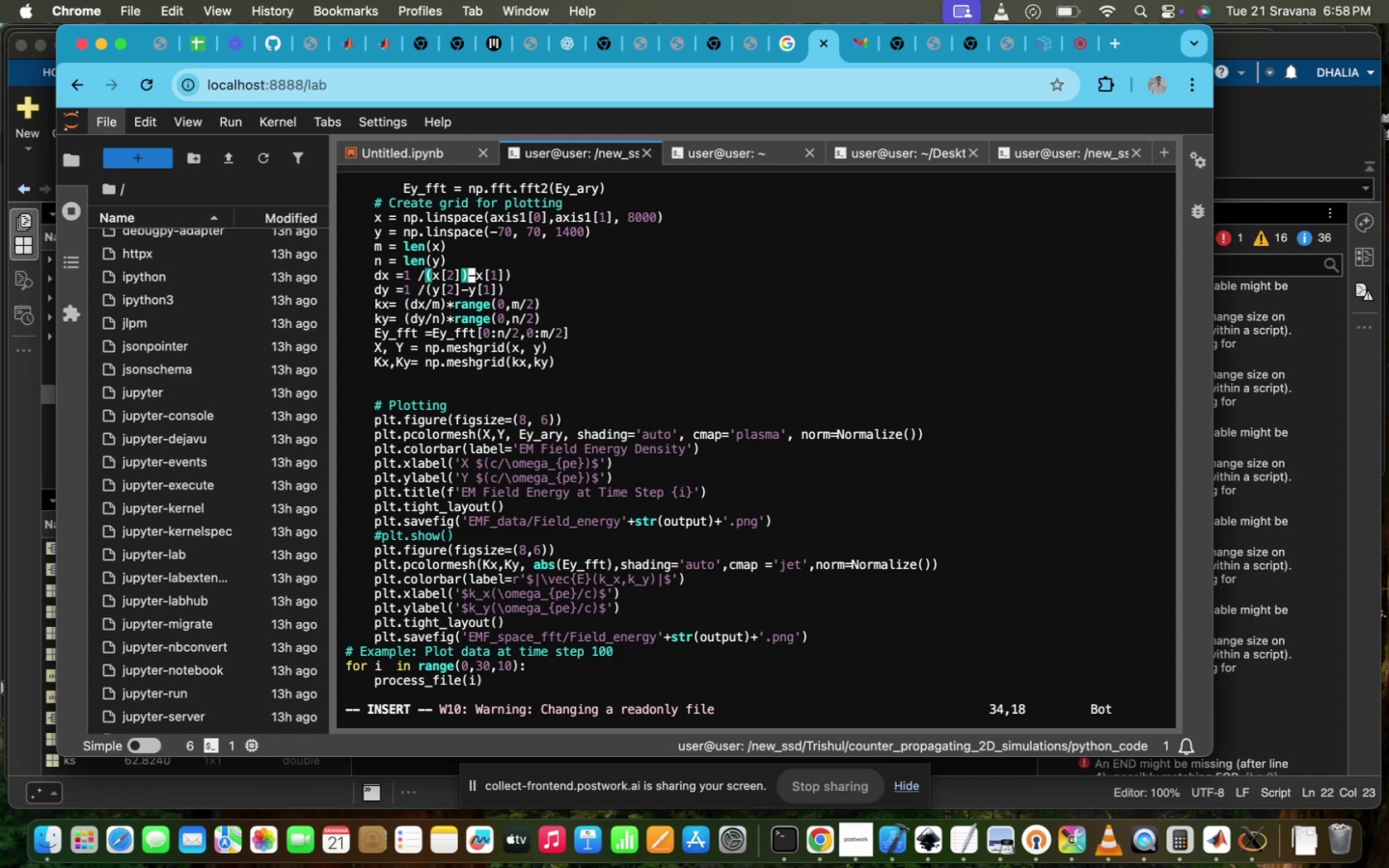 
key(Backspace)
 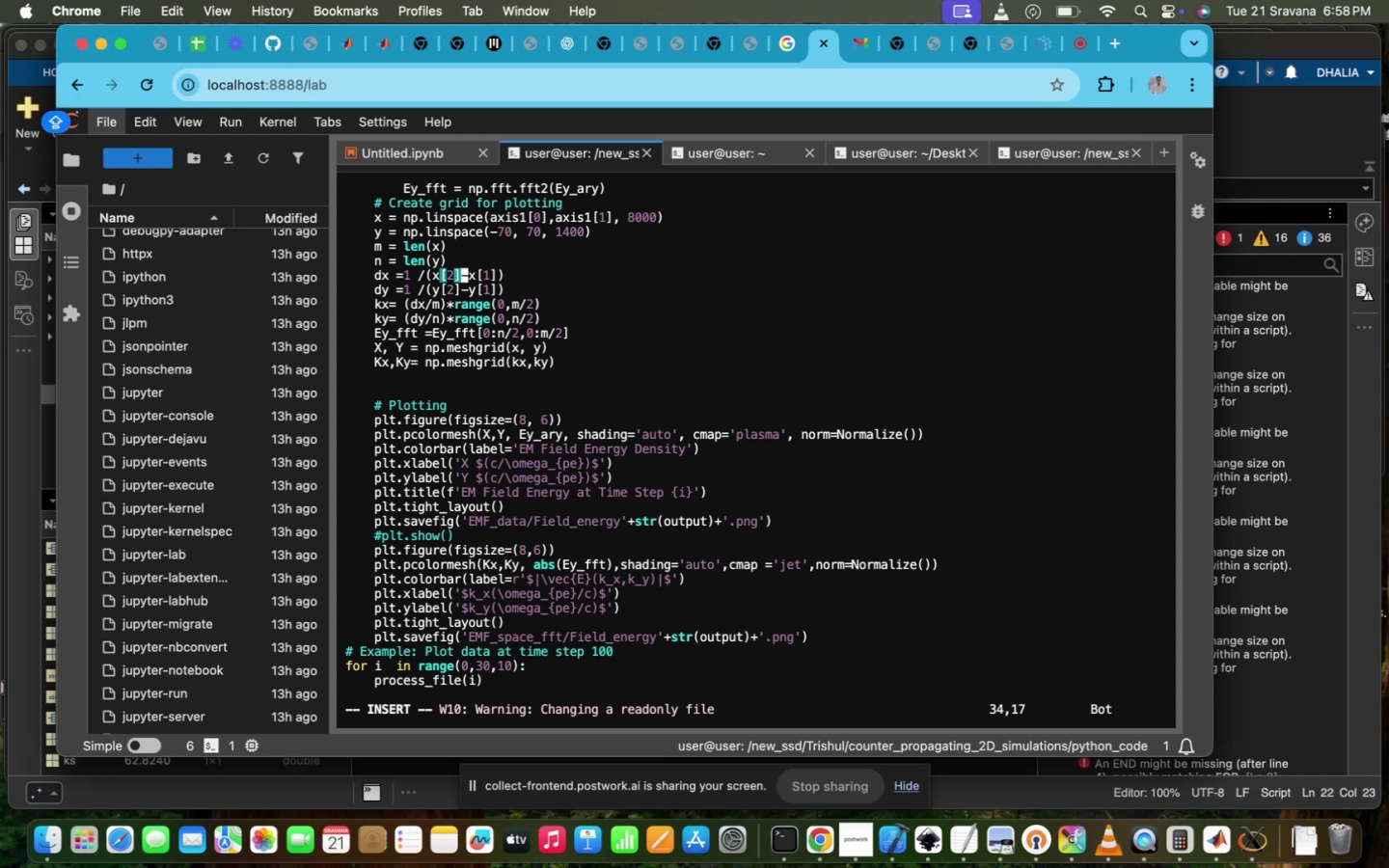 
key(ArrowDown)
 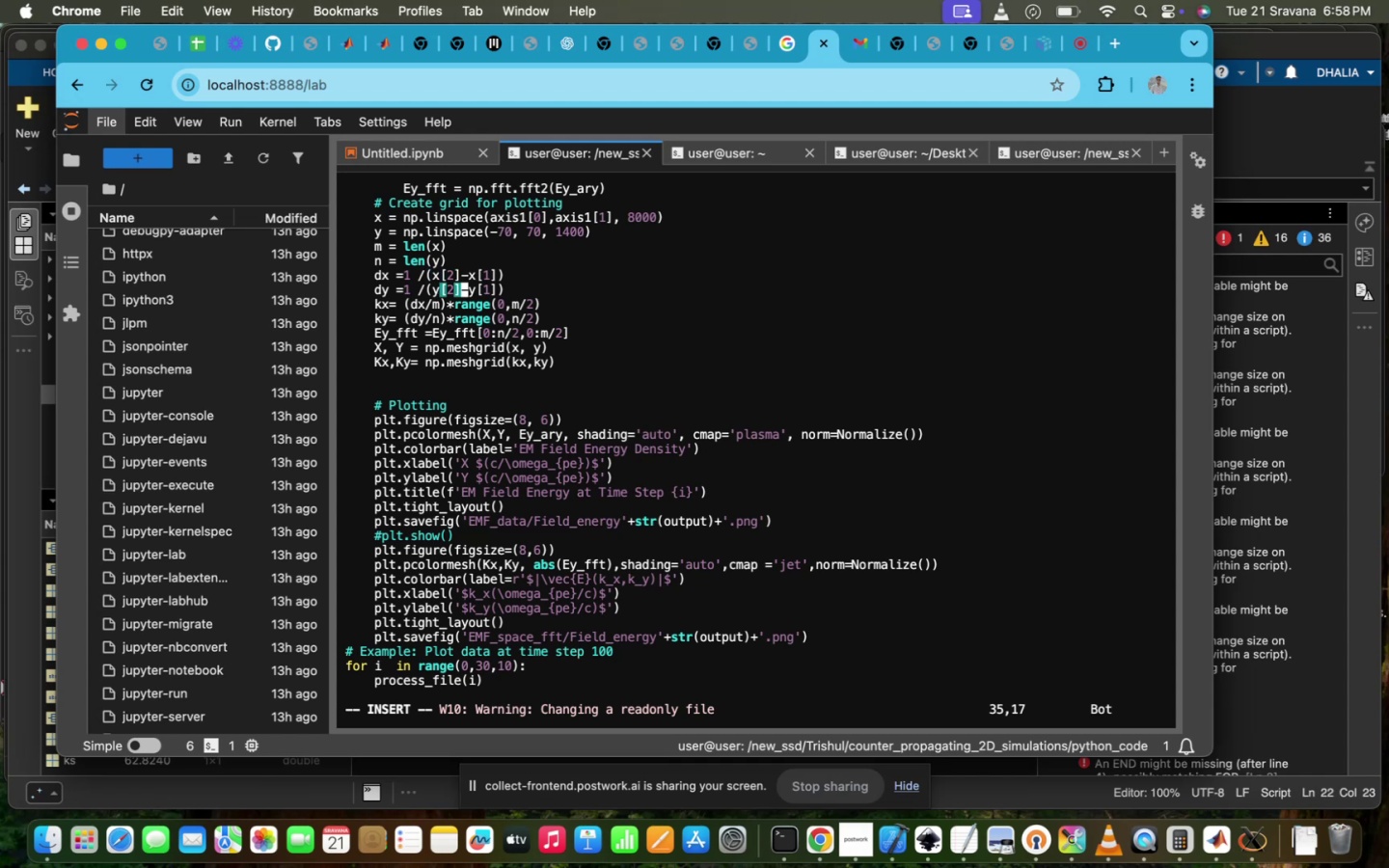 
key(ArrowDown)
 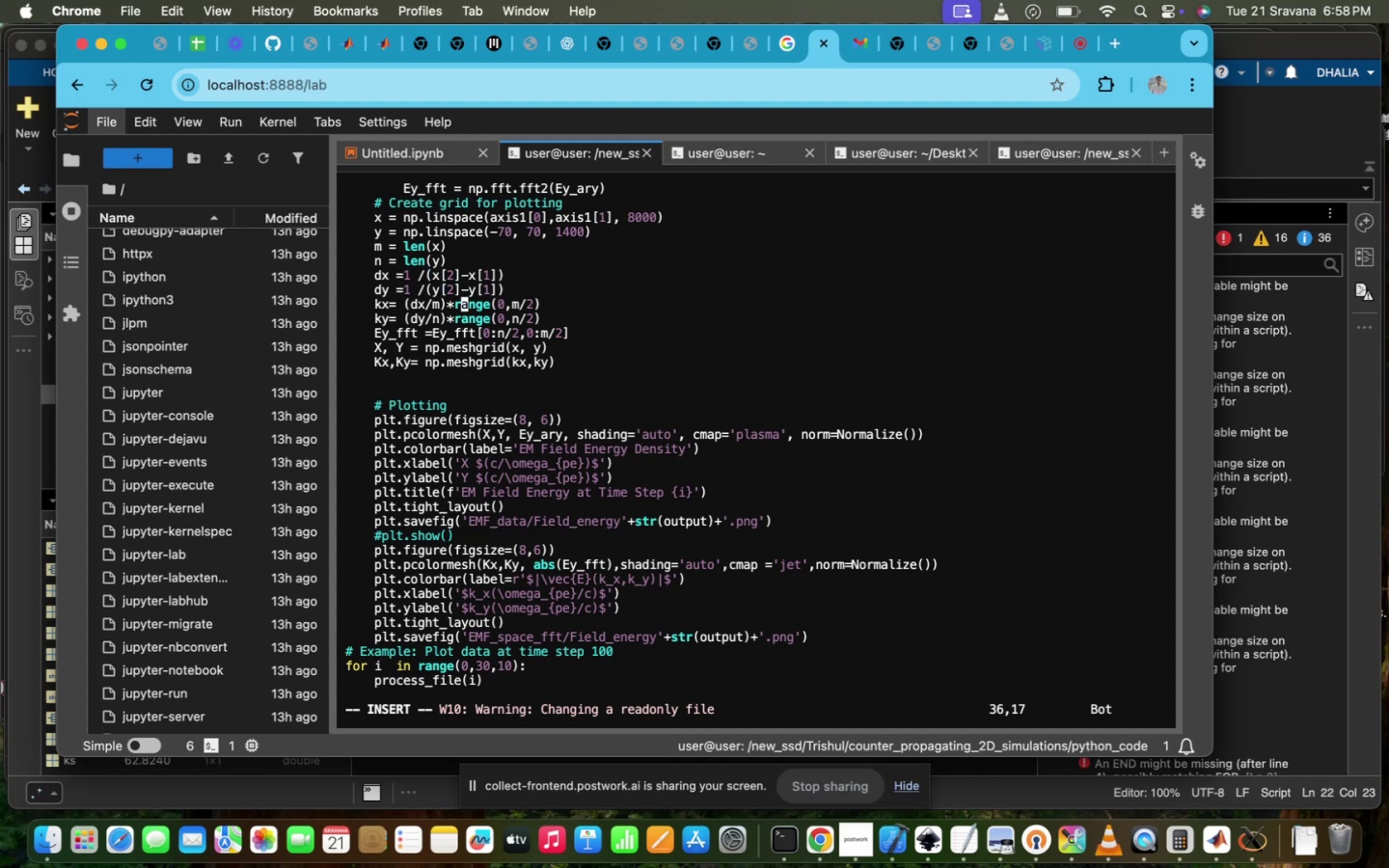 
key(ArrowDown)
 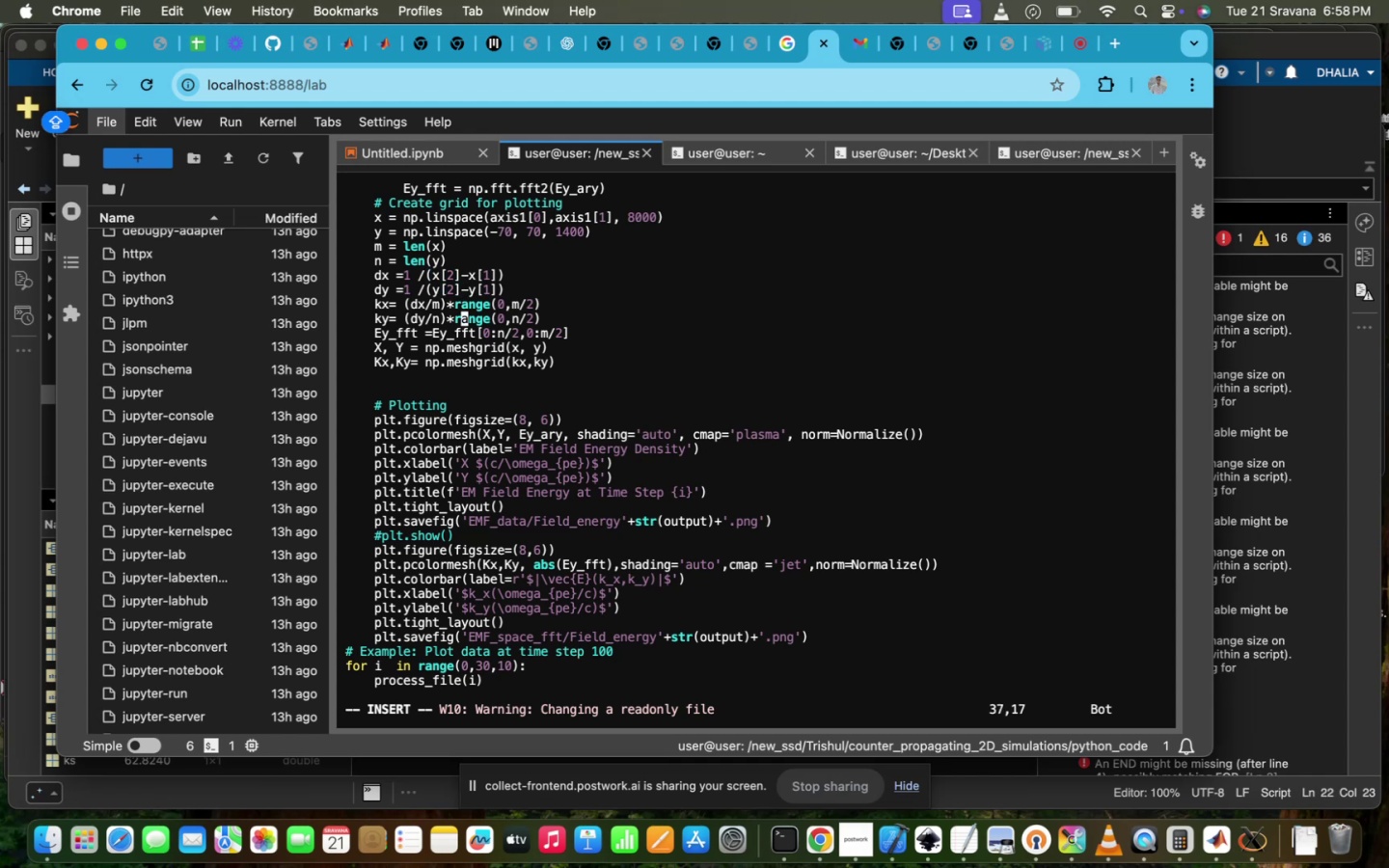 
wait(12.55)
 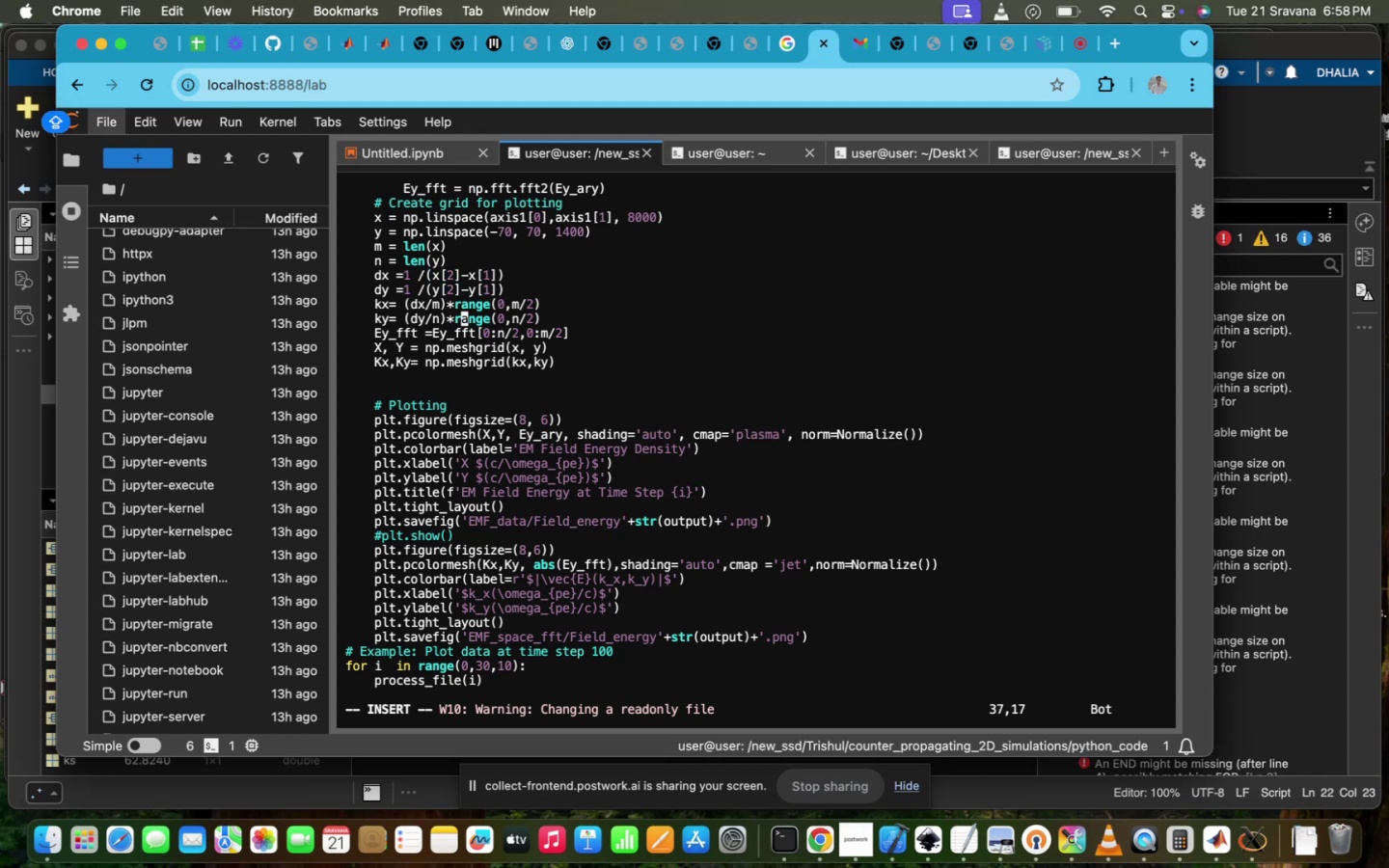 
key(ArrowUp)
 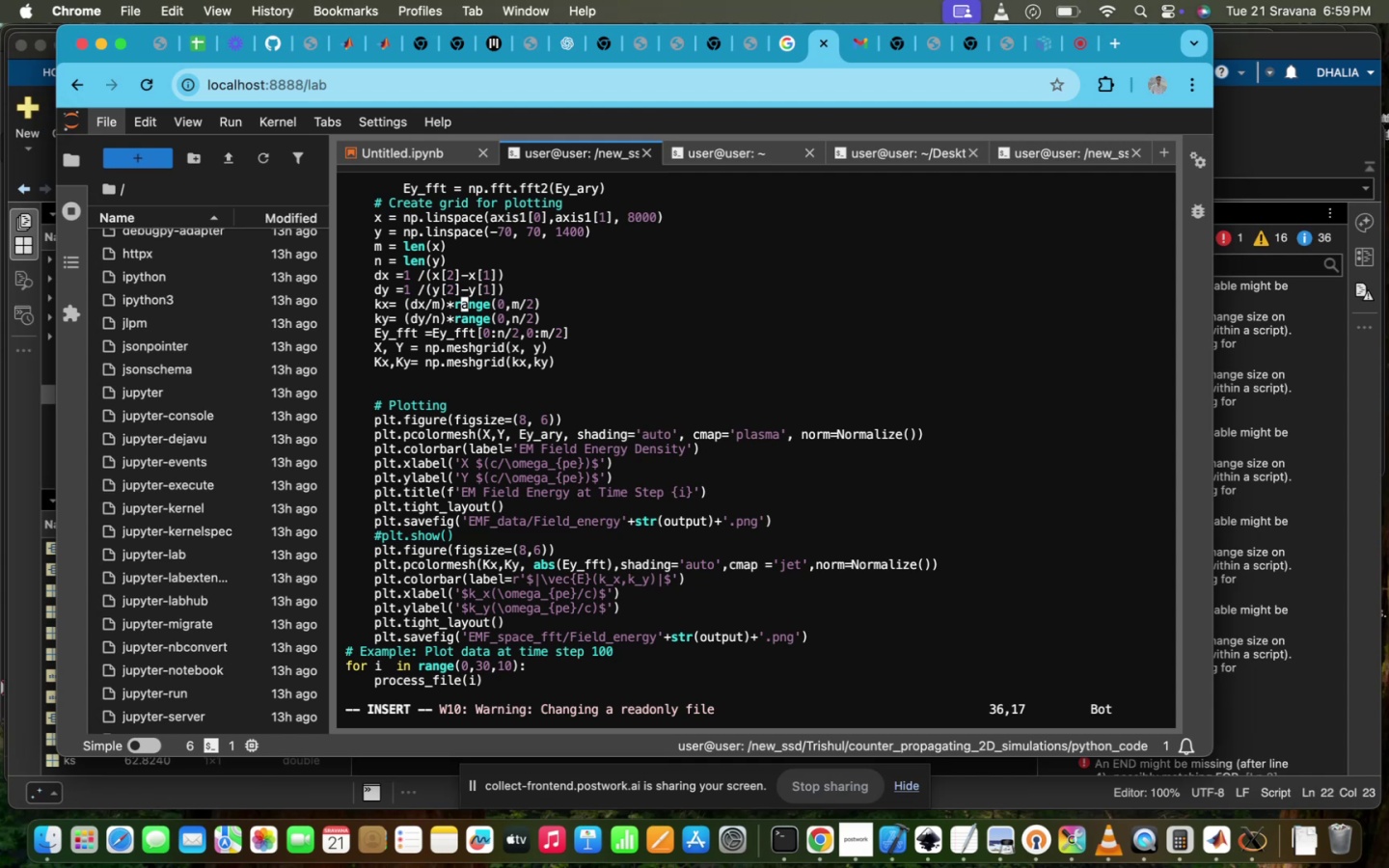 
hold_key(key=ArrowUp, duration=0.44)
 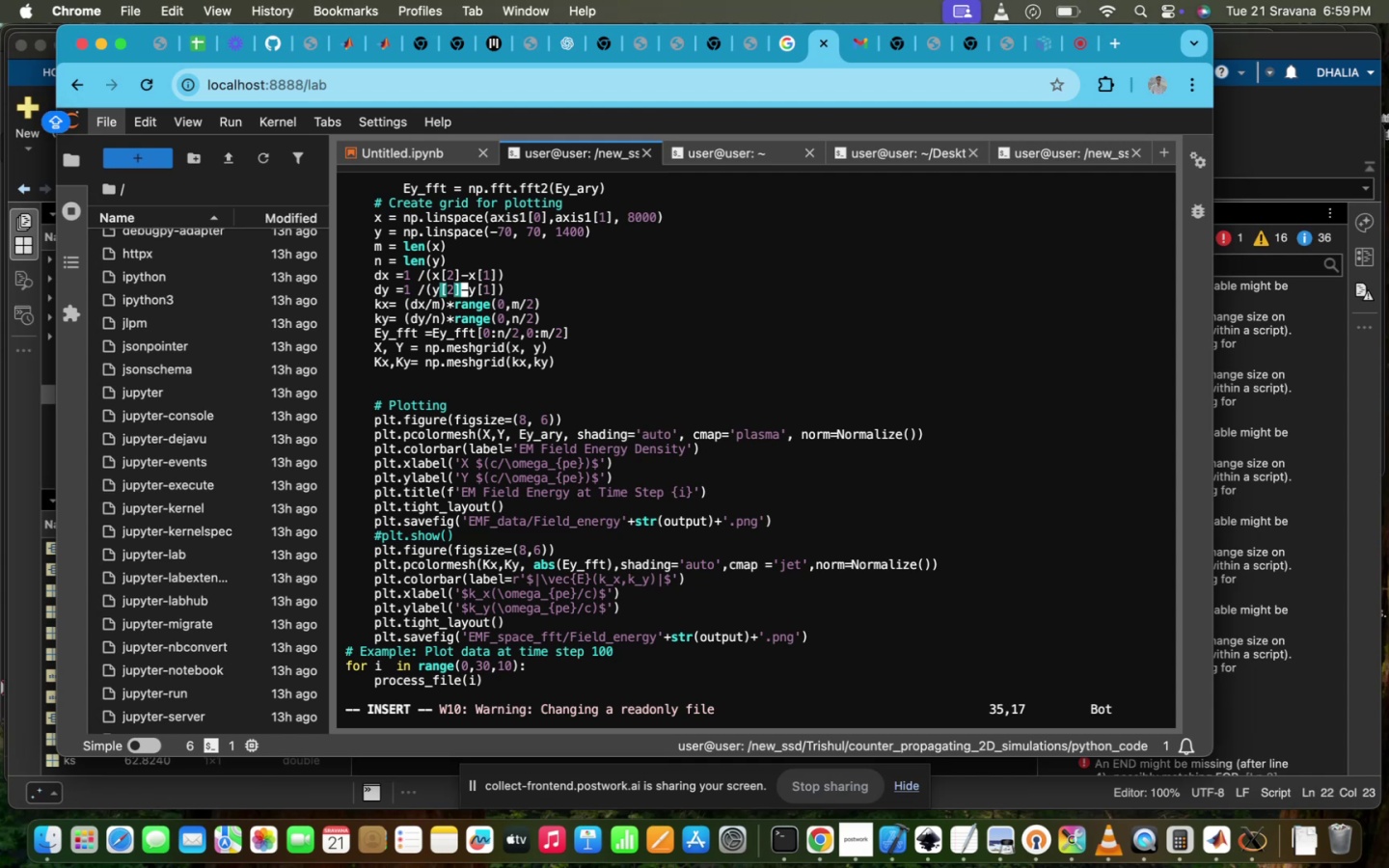 
key(ArrowUp)
 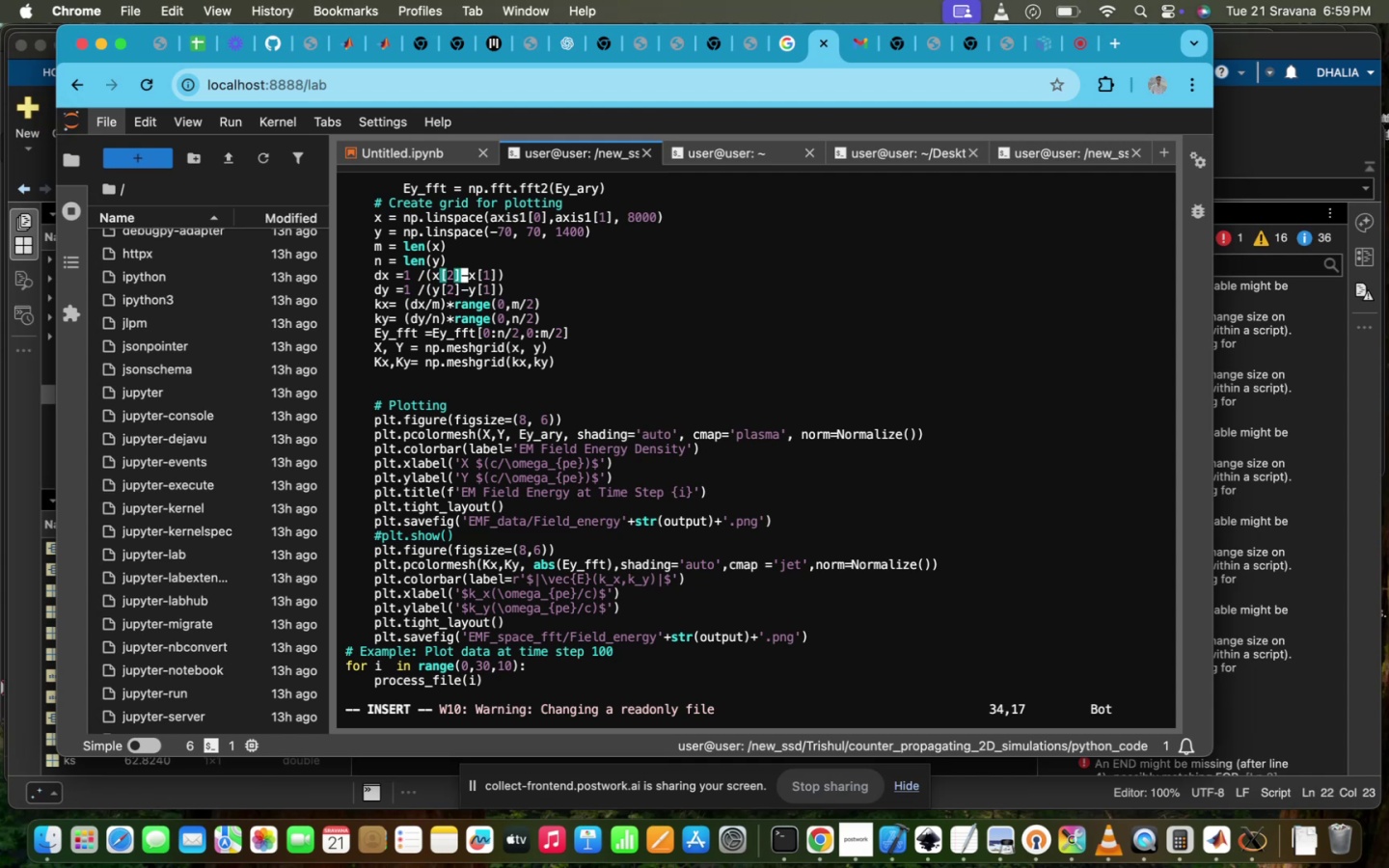 
key(ArrowUp)
 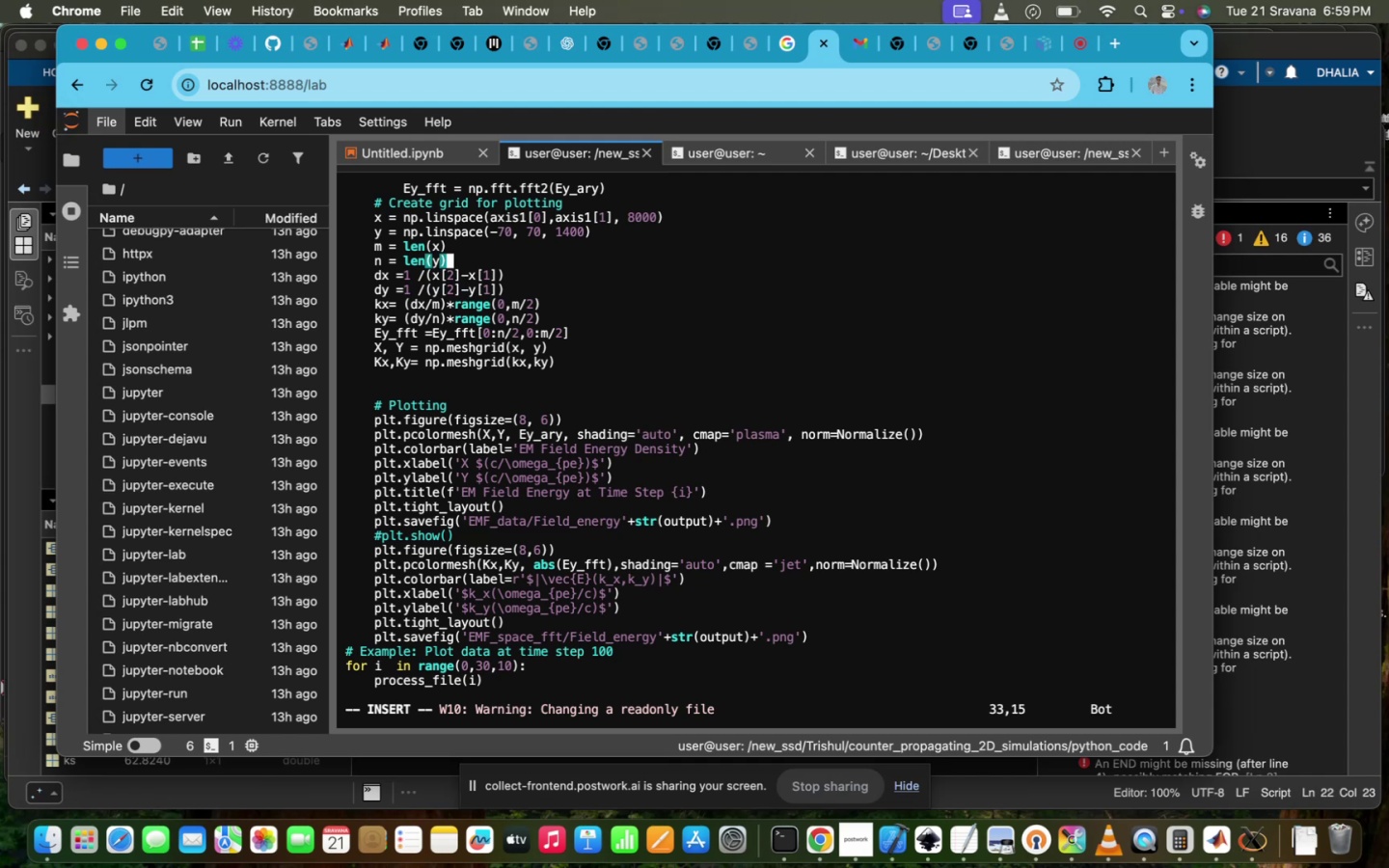 
key(ArrowDown)
 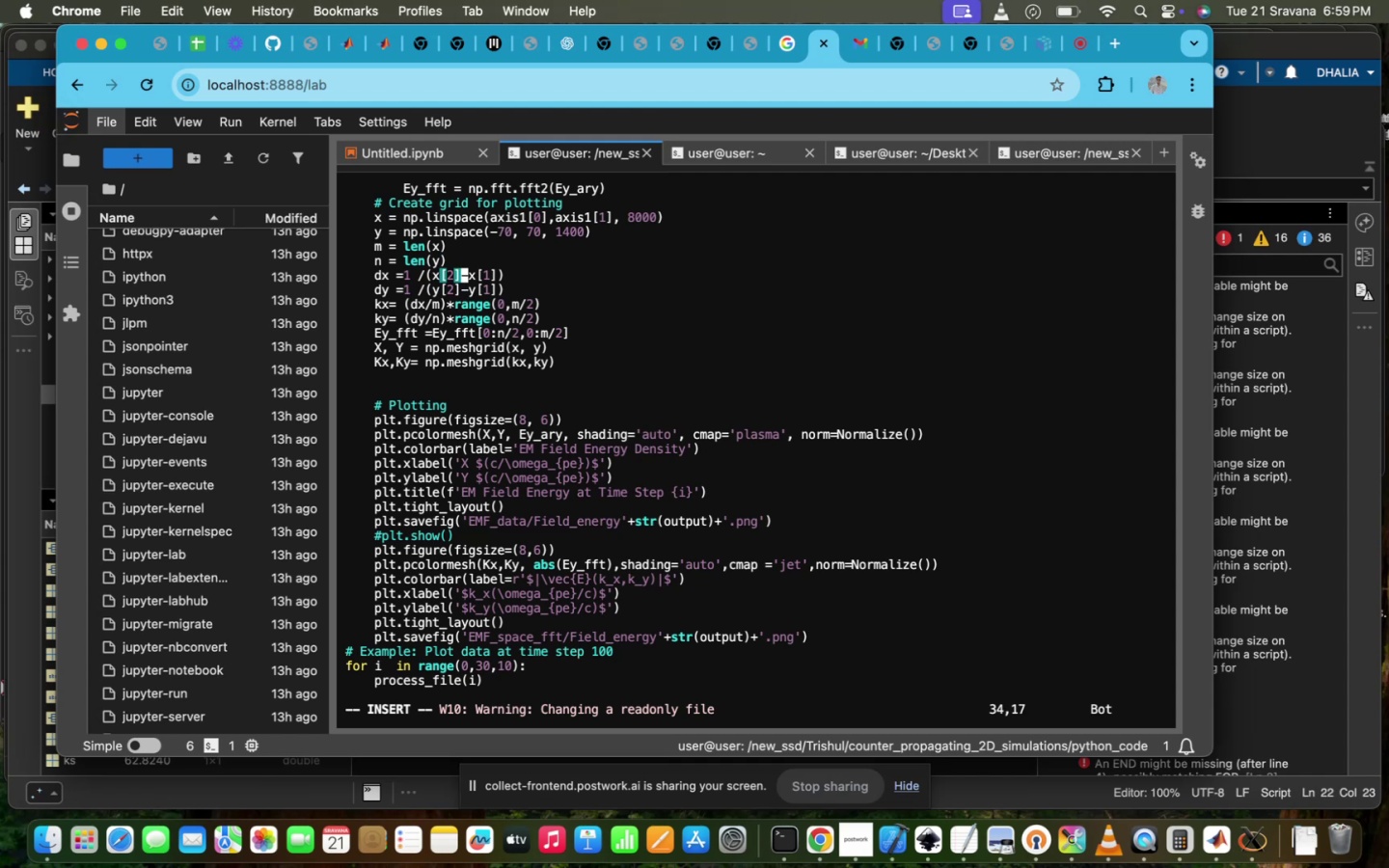 
key(ArrowDown)
 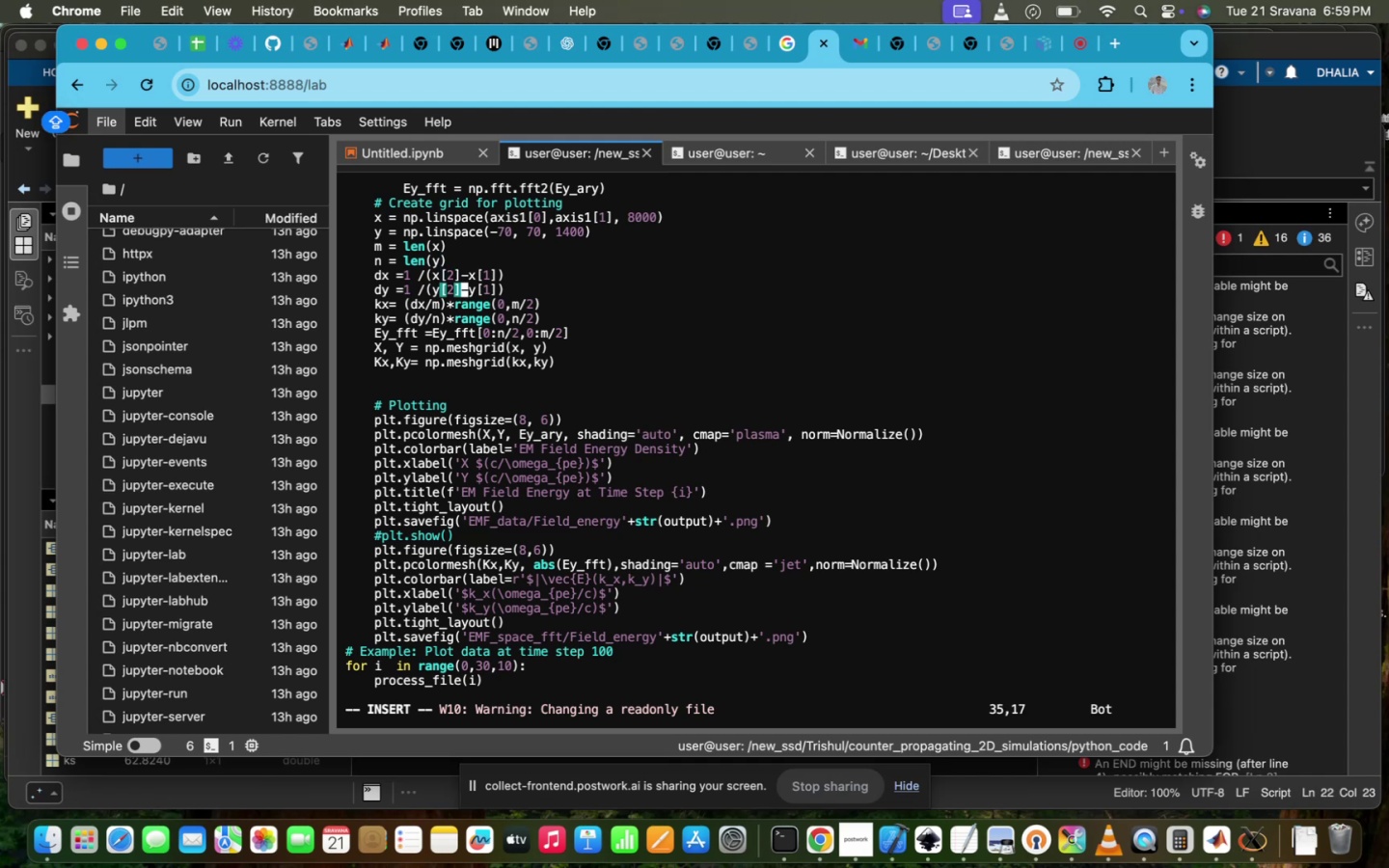 
key(ArrowDown)
 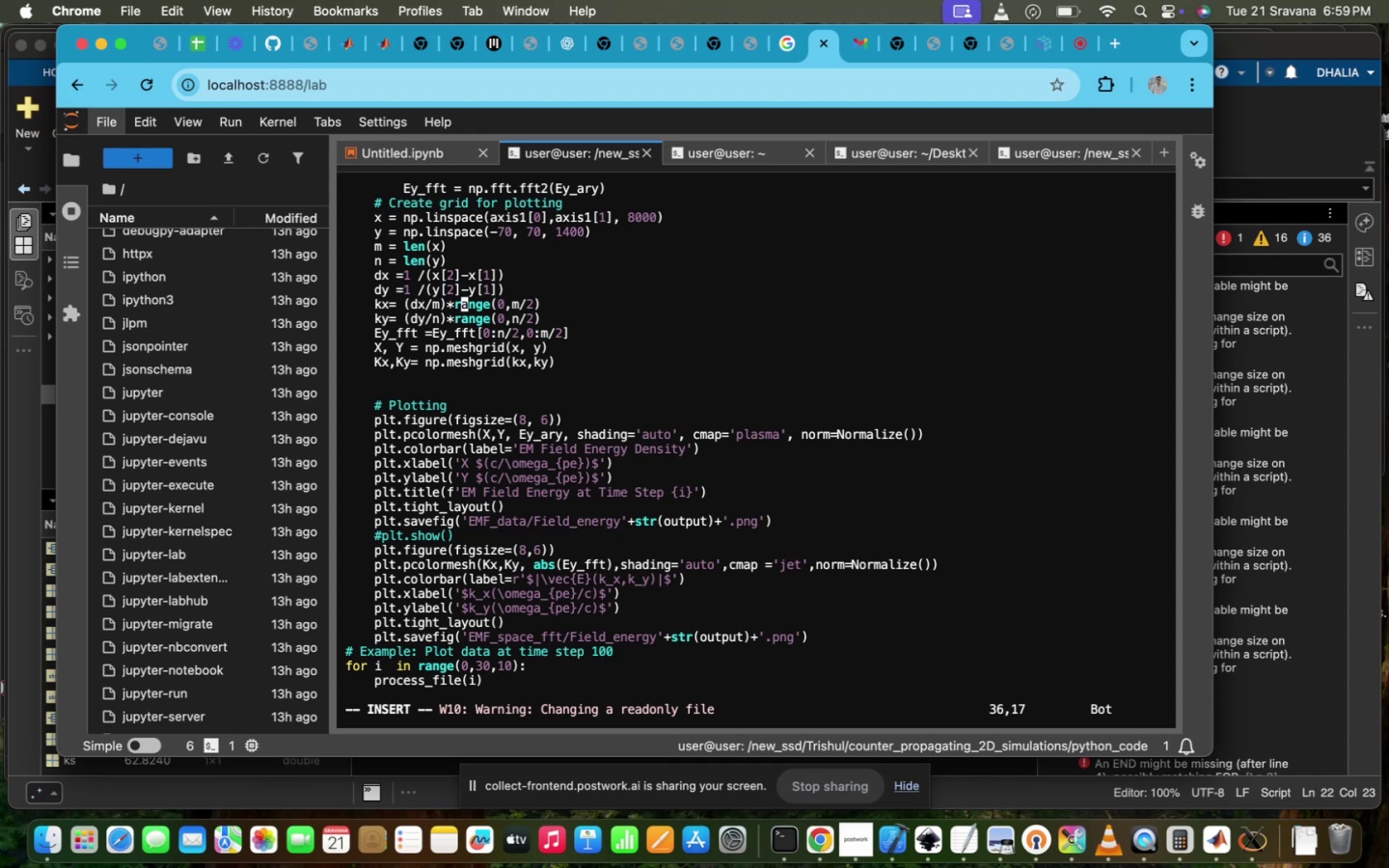 
key(ArrowDown)
 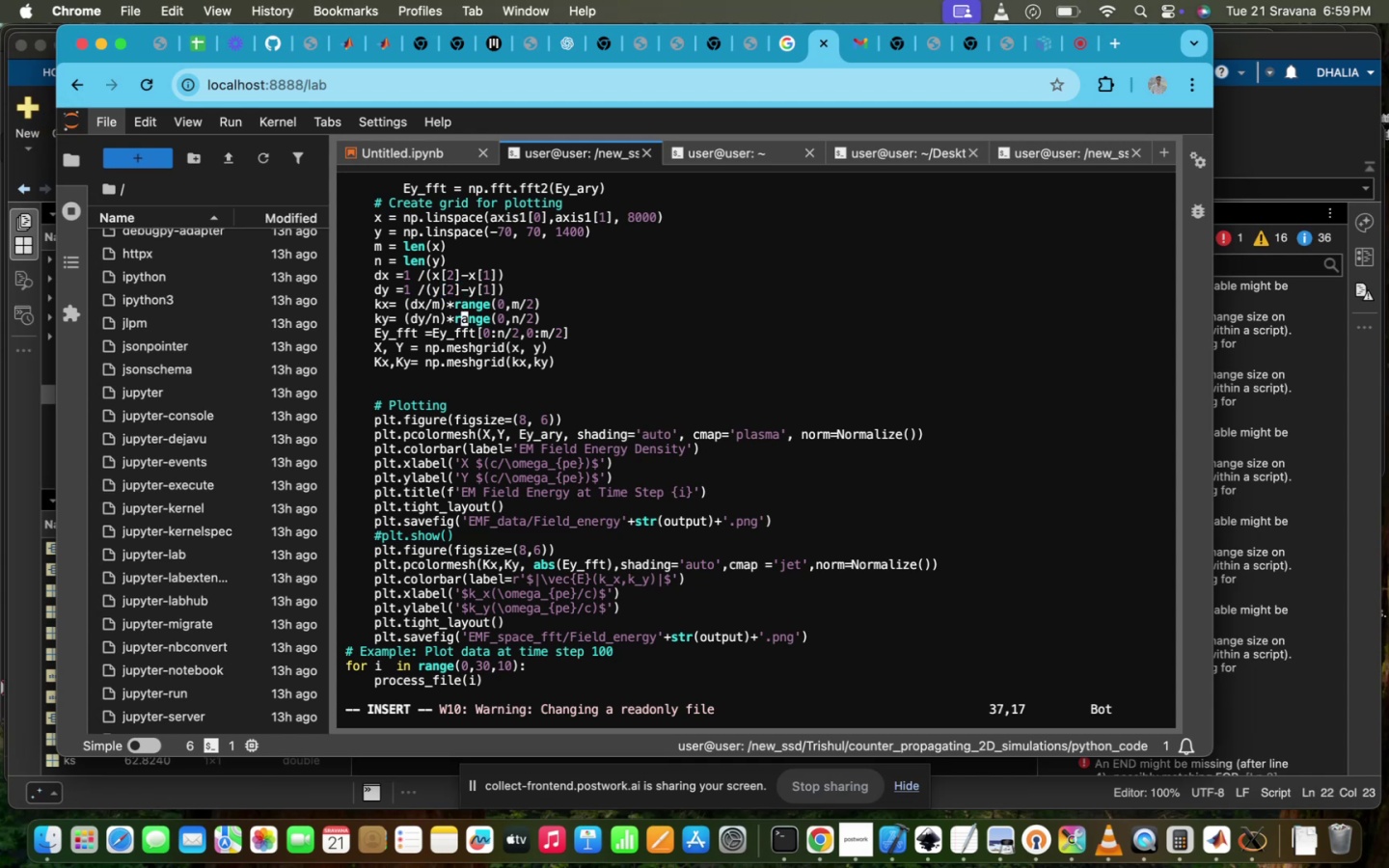 
hold_key(key=ArrowDown, duration=0.77)
 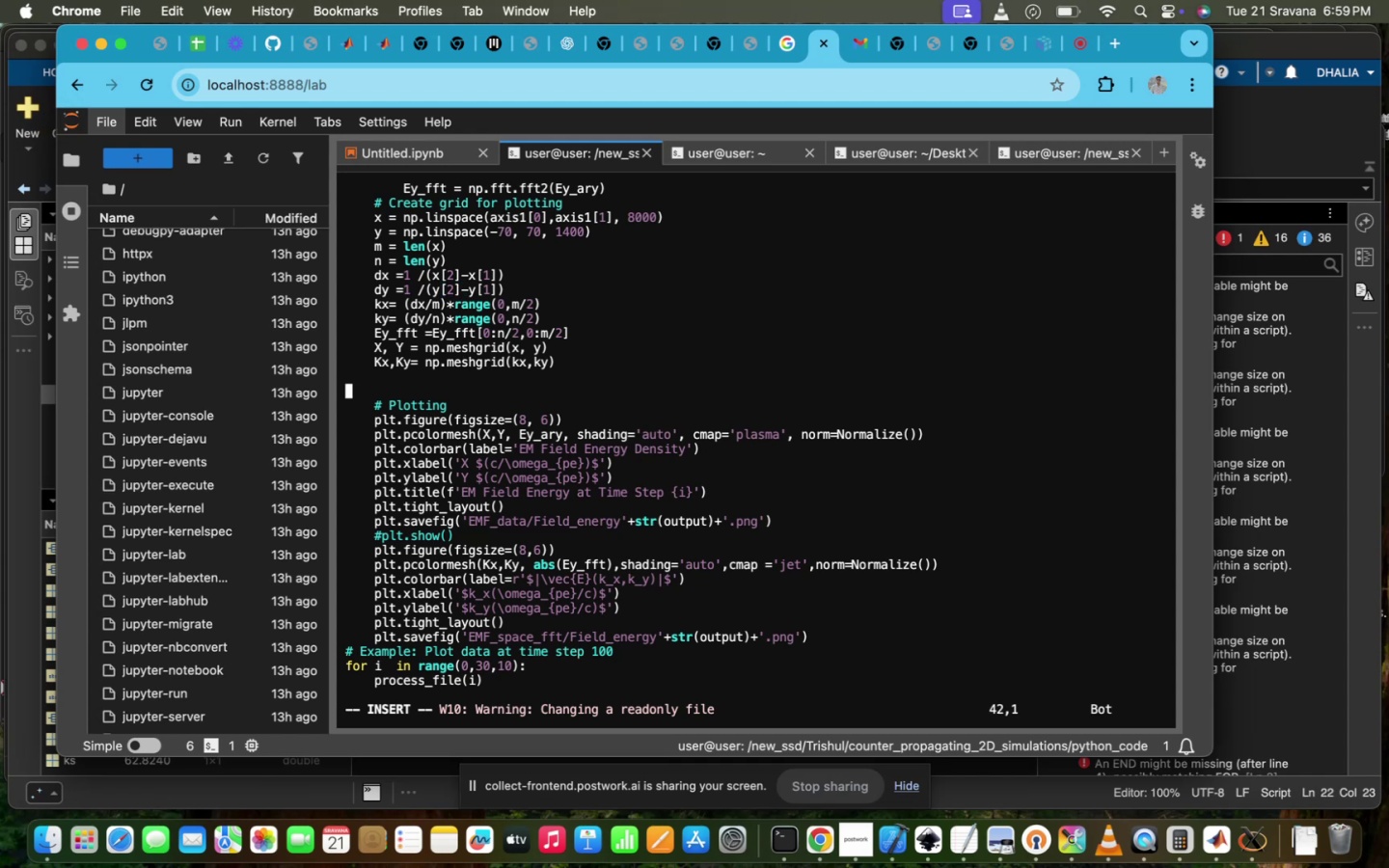 
key(ArrowUp)
 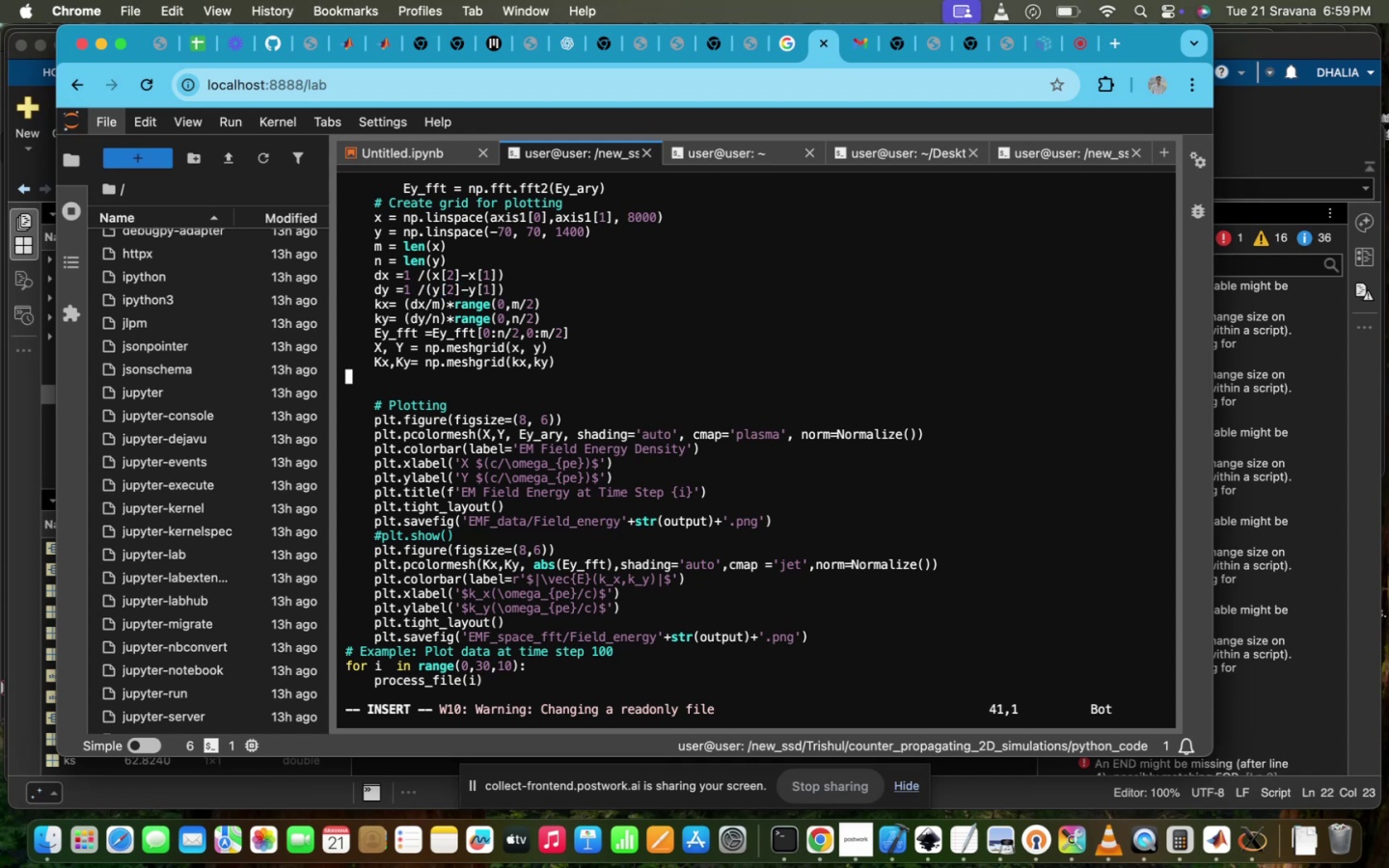 
hold_key(key=ArrowUp, duration=0.62)
 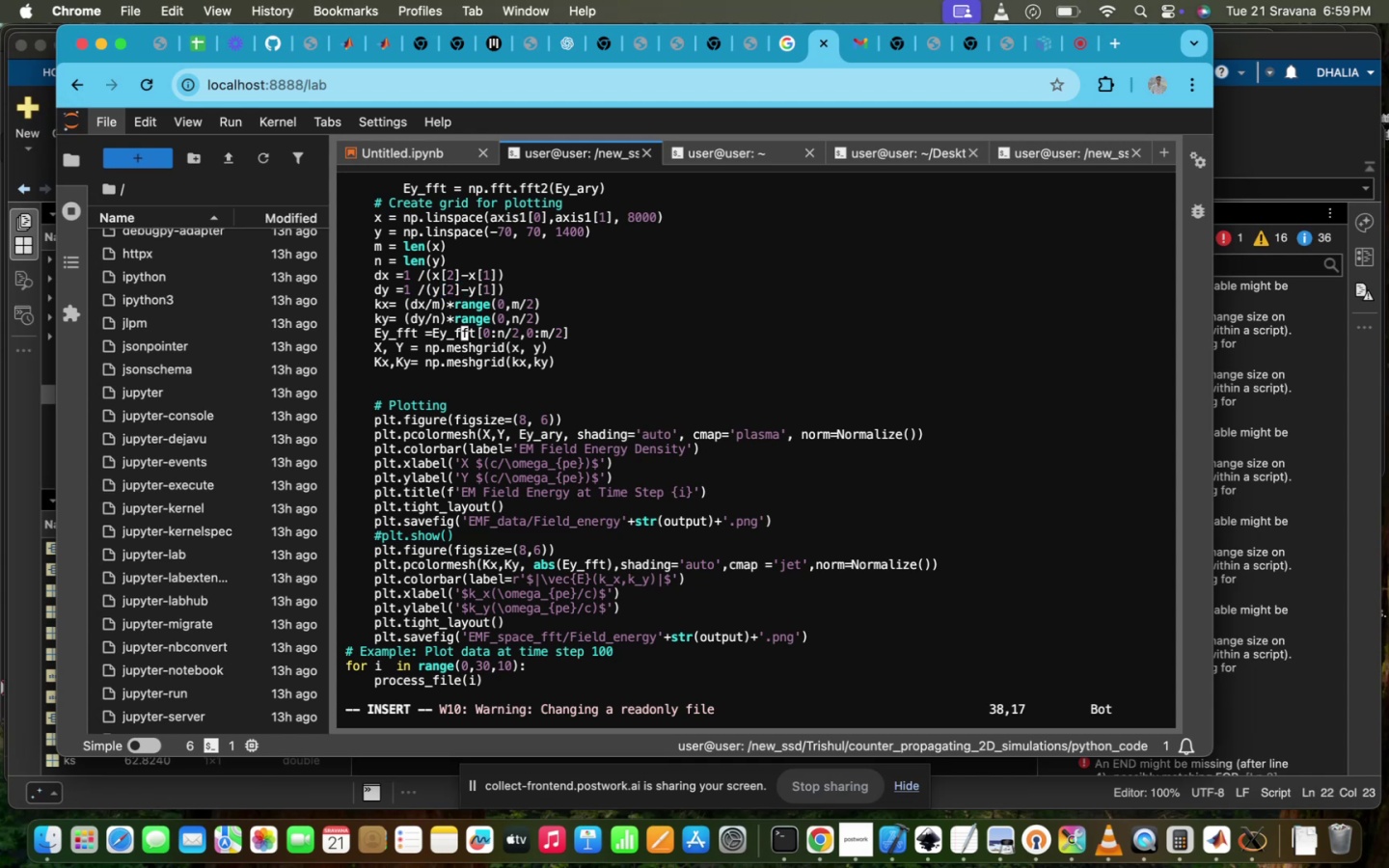 
key(ArrowUp)
 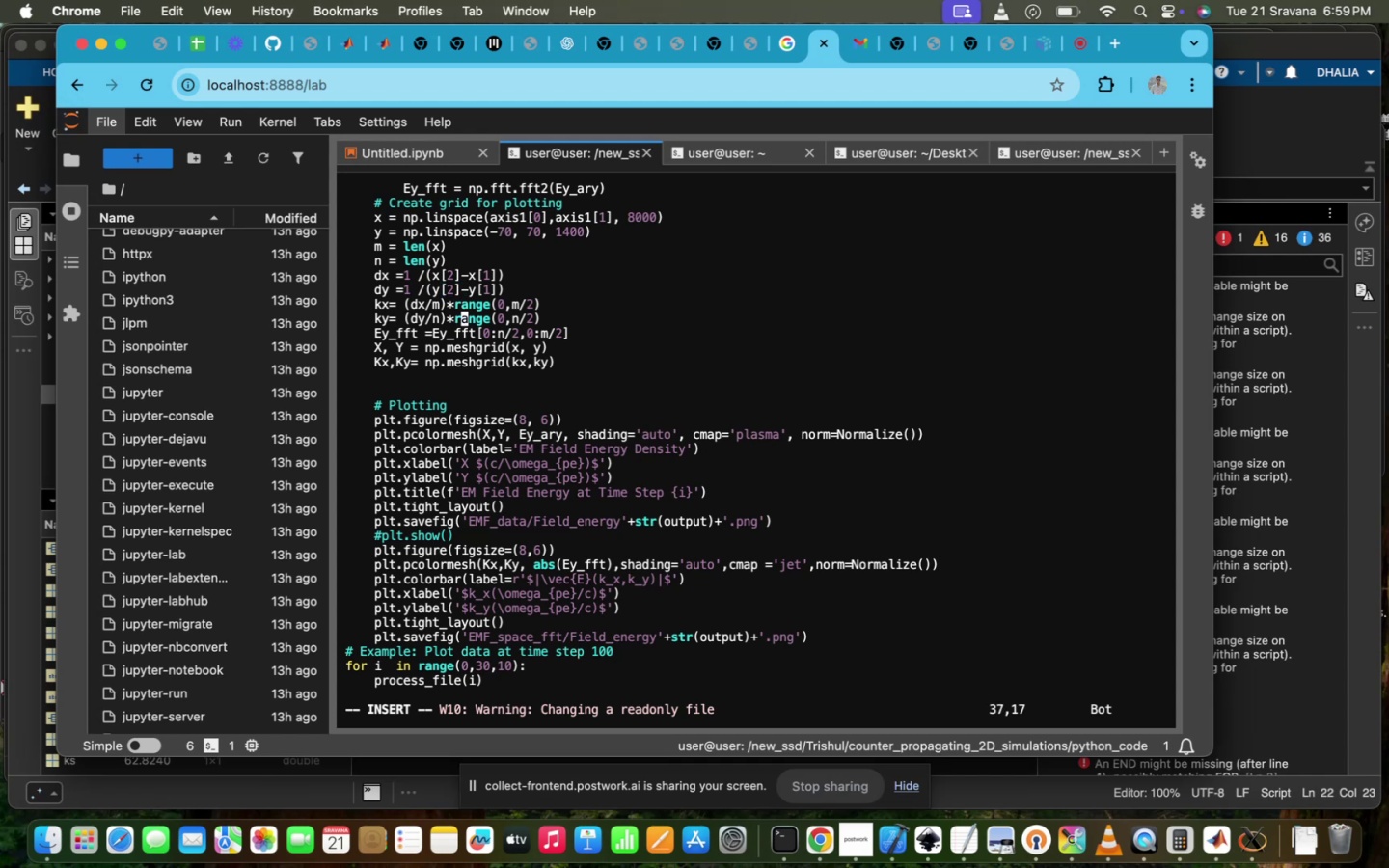 
key(ArrowUp)
 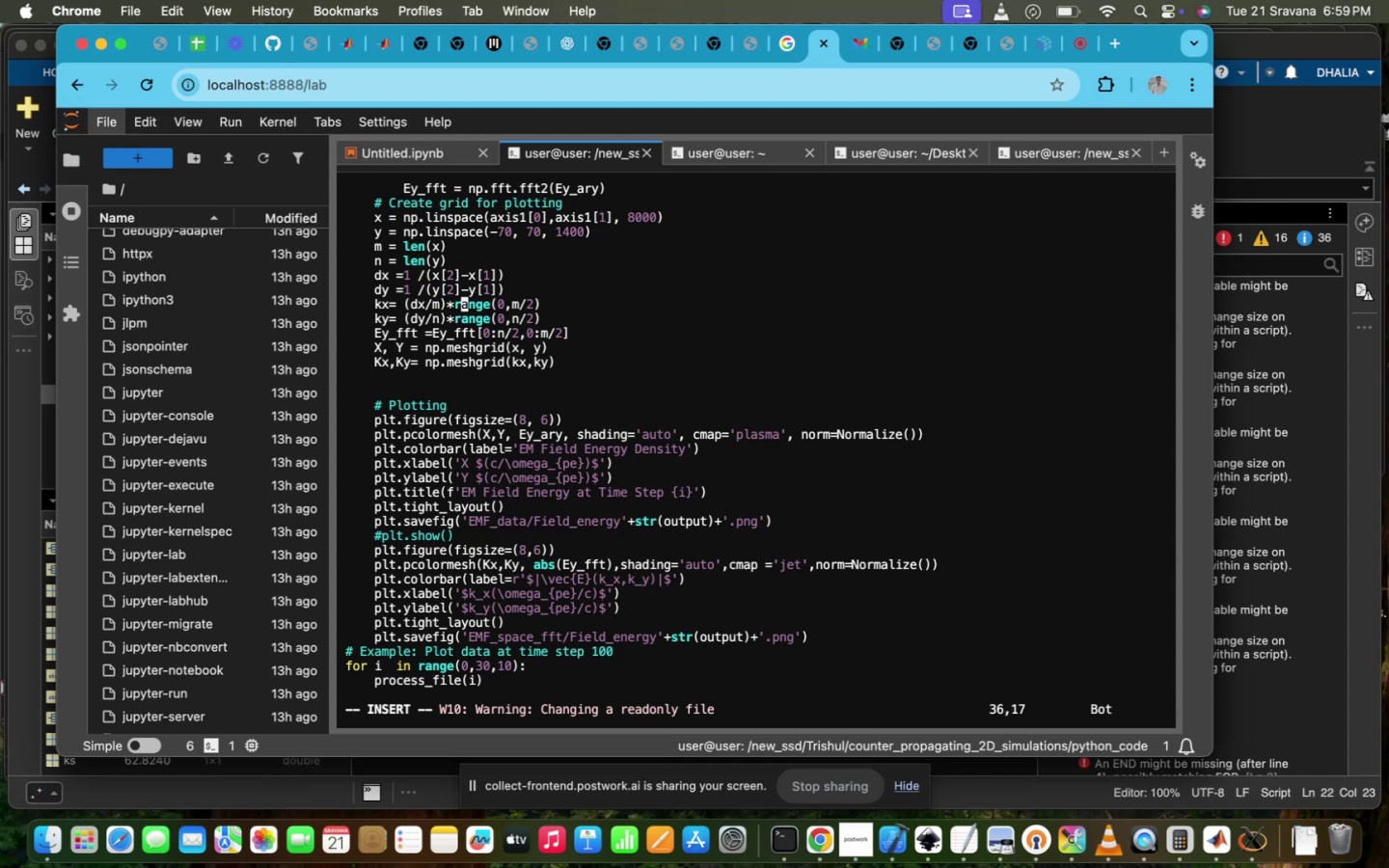 
key(ArrowUp)
 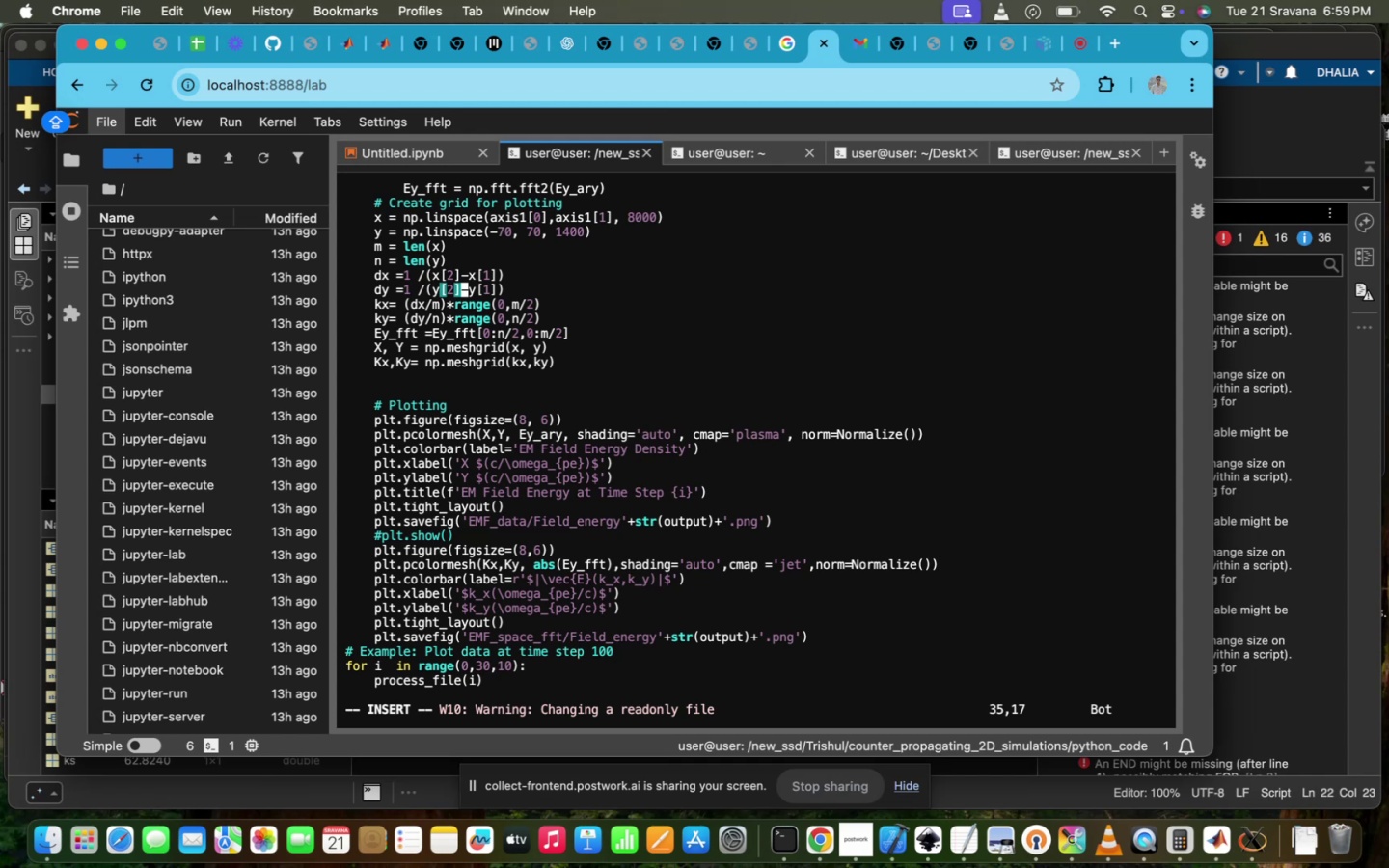 
wait(20.22)
 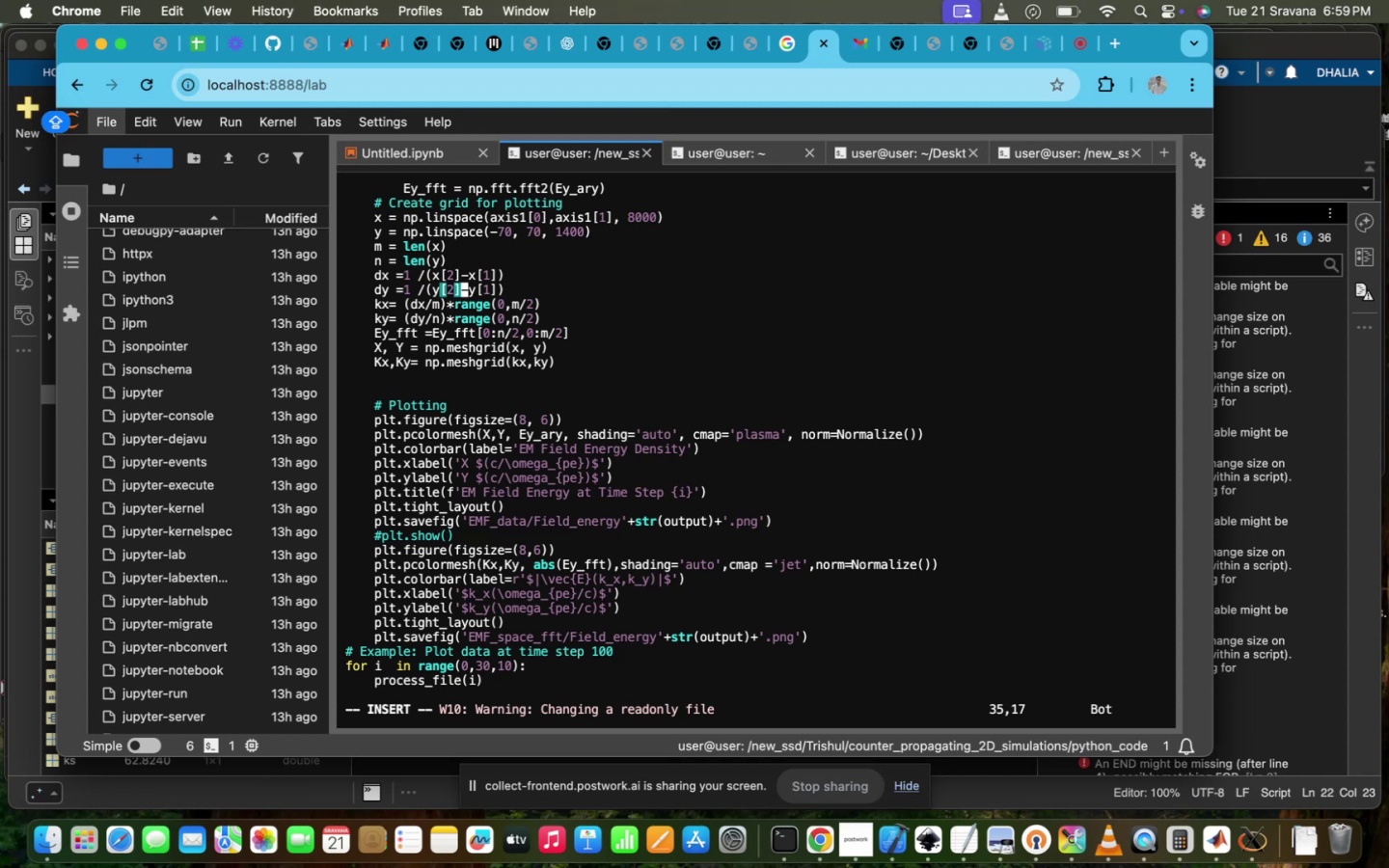 
key(ArrowUp)
 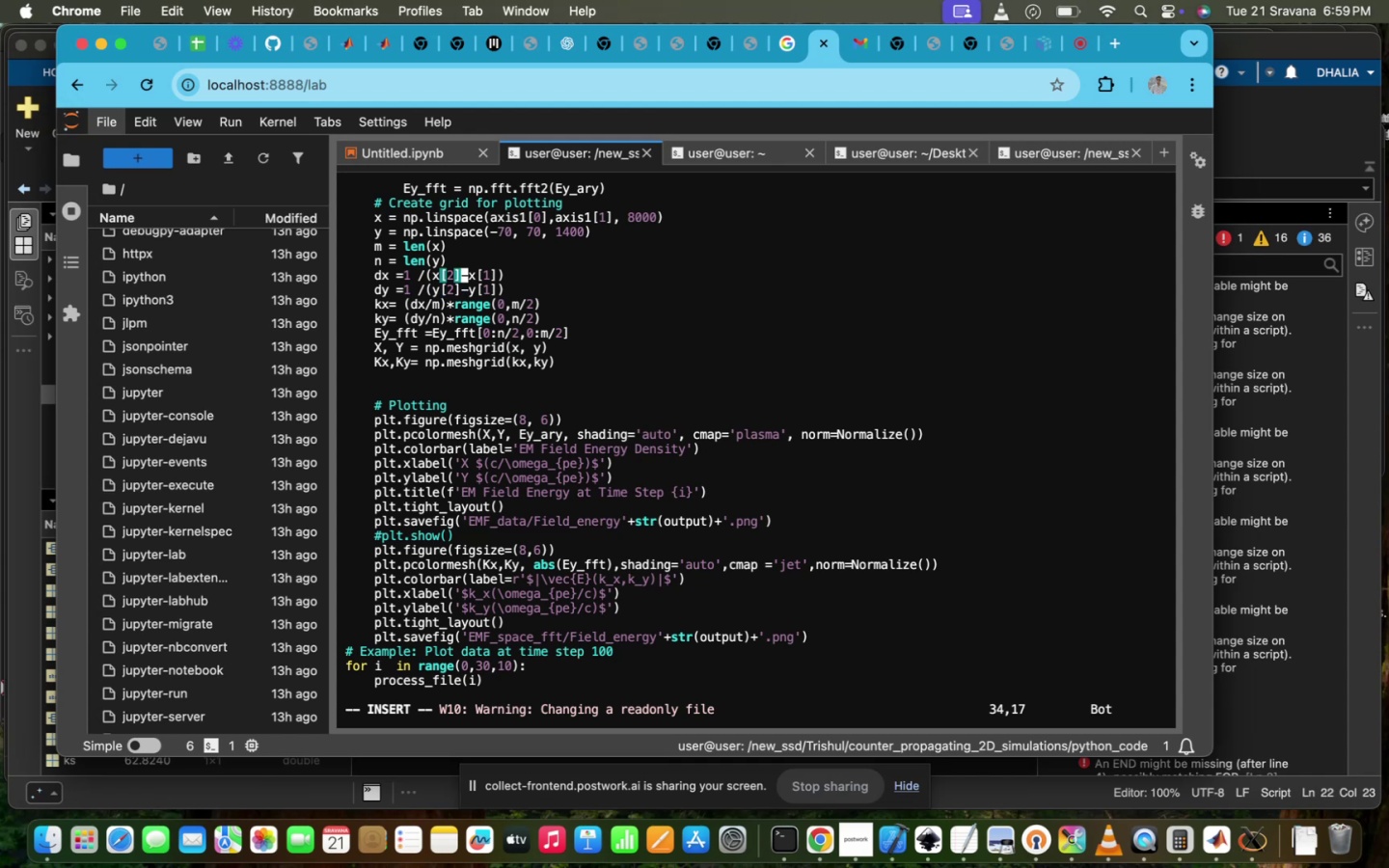 
key(ArrowUp)
 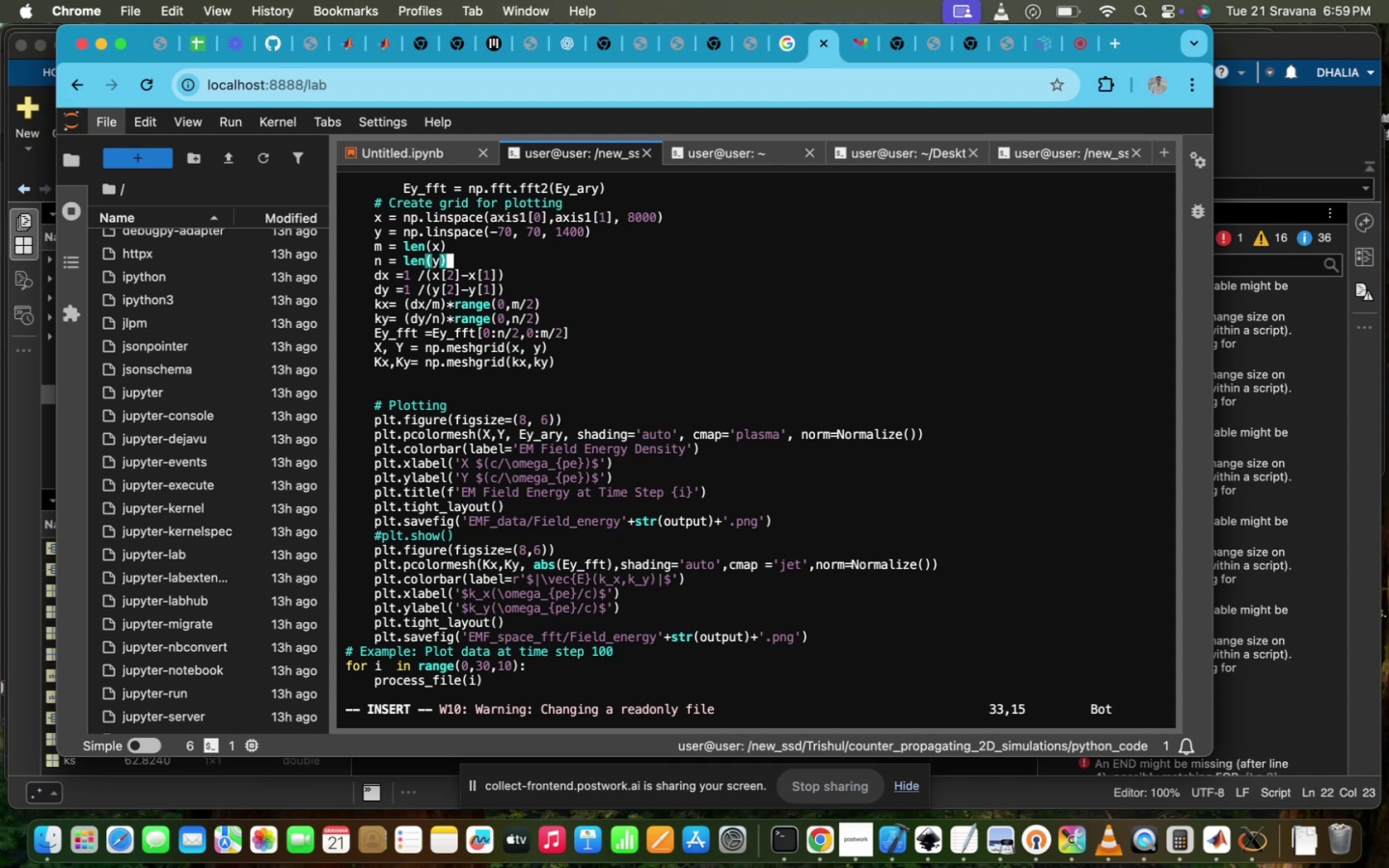 
key(ArrowUp)
 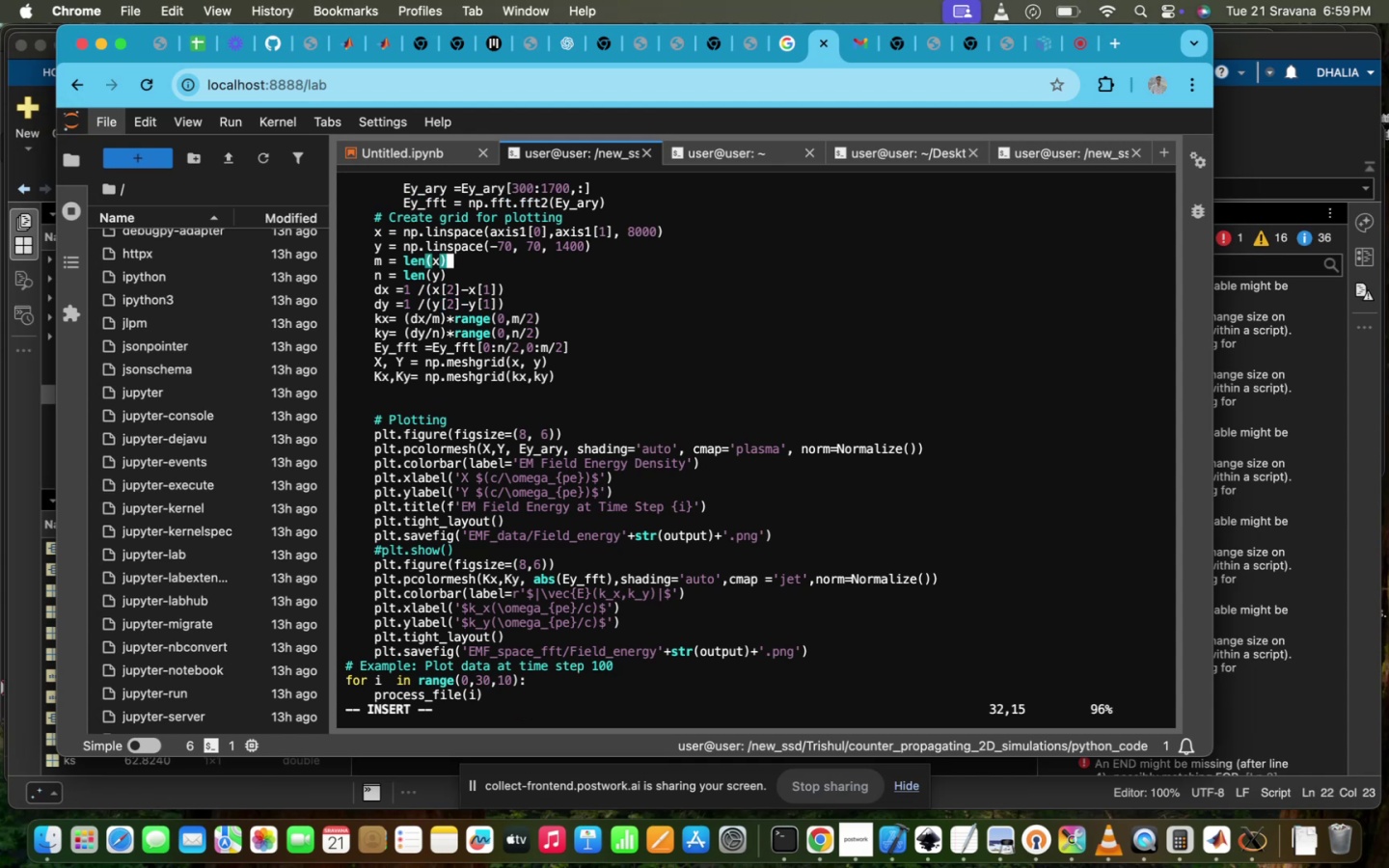 
key(ArrowUp)
 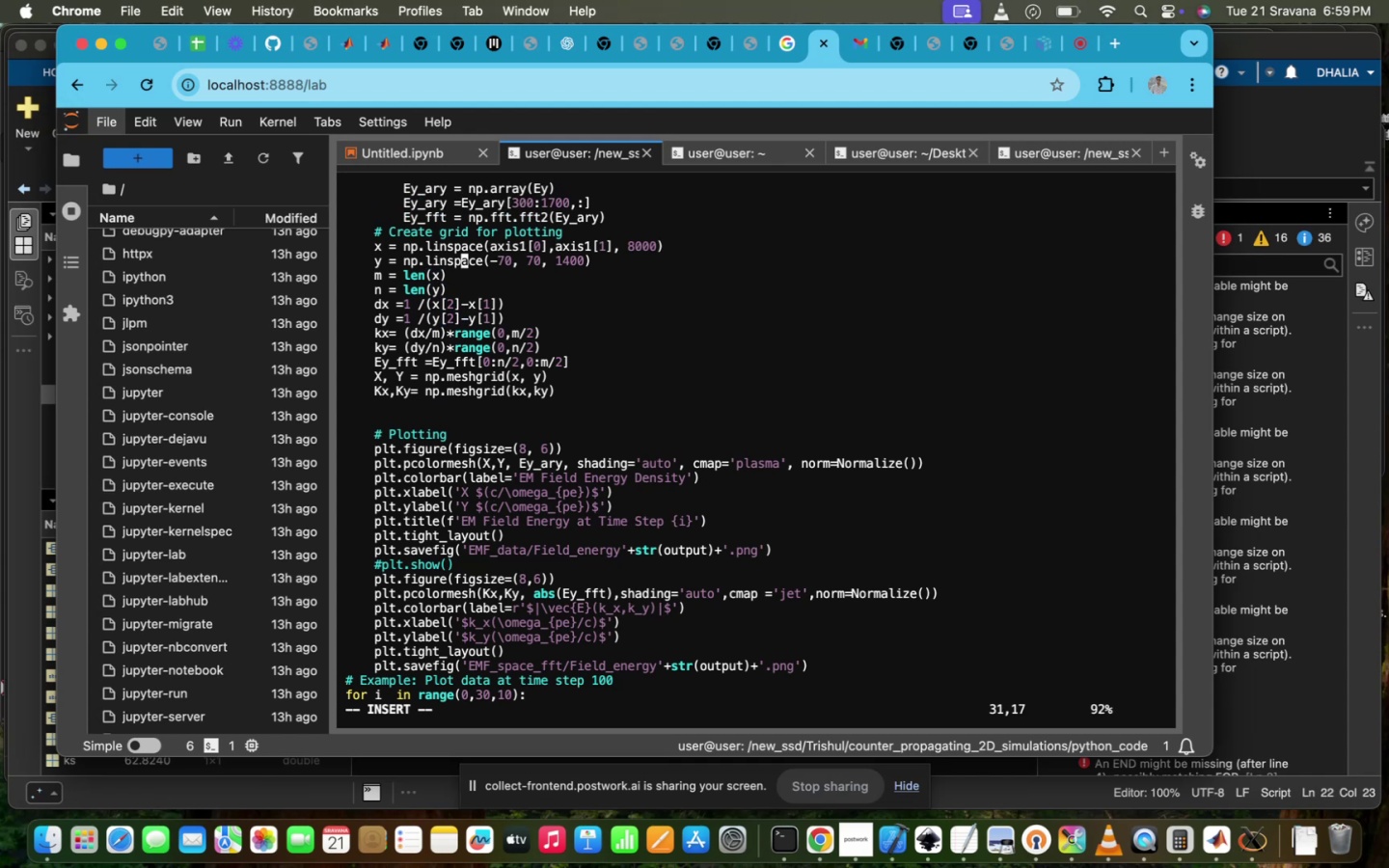 
key(ArrowUp)
 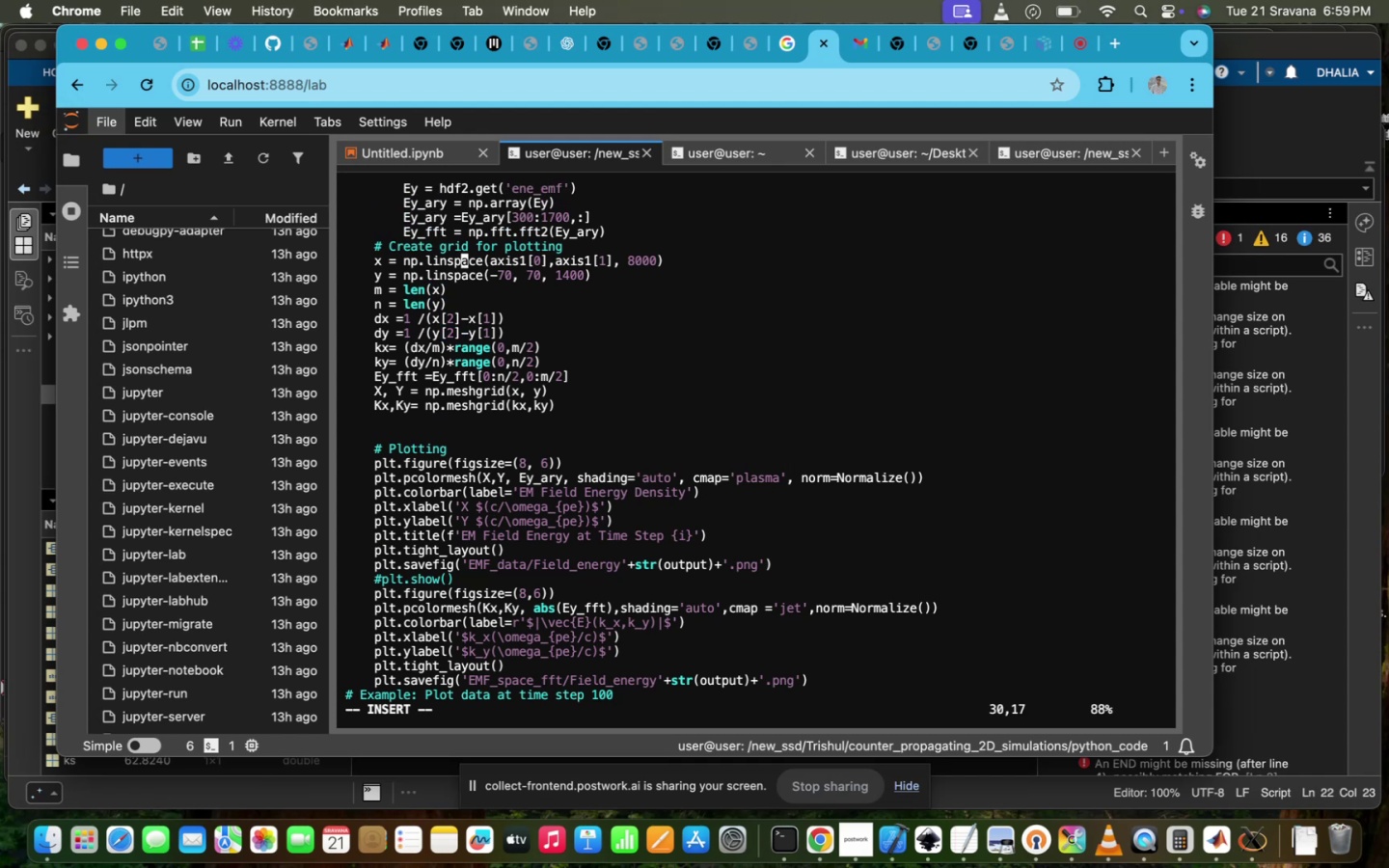 
key(ArrowUp)
 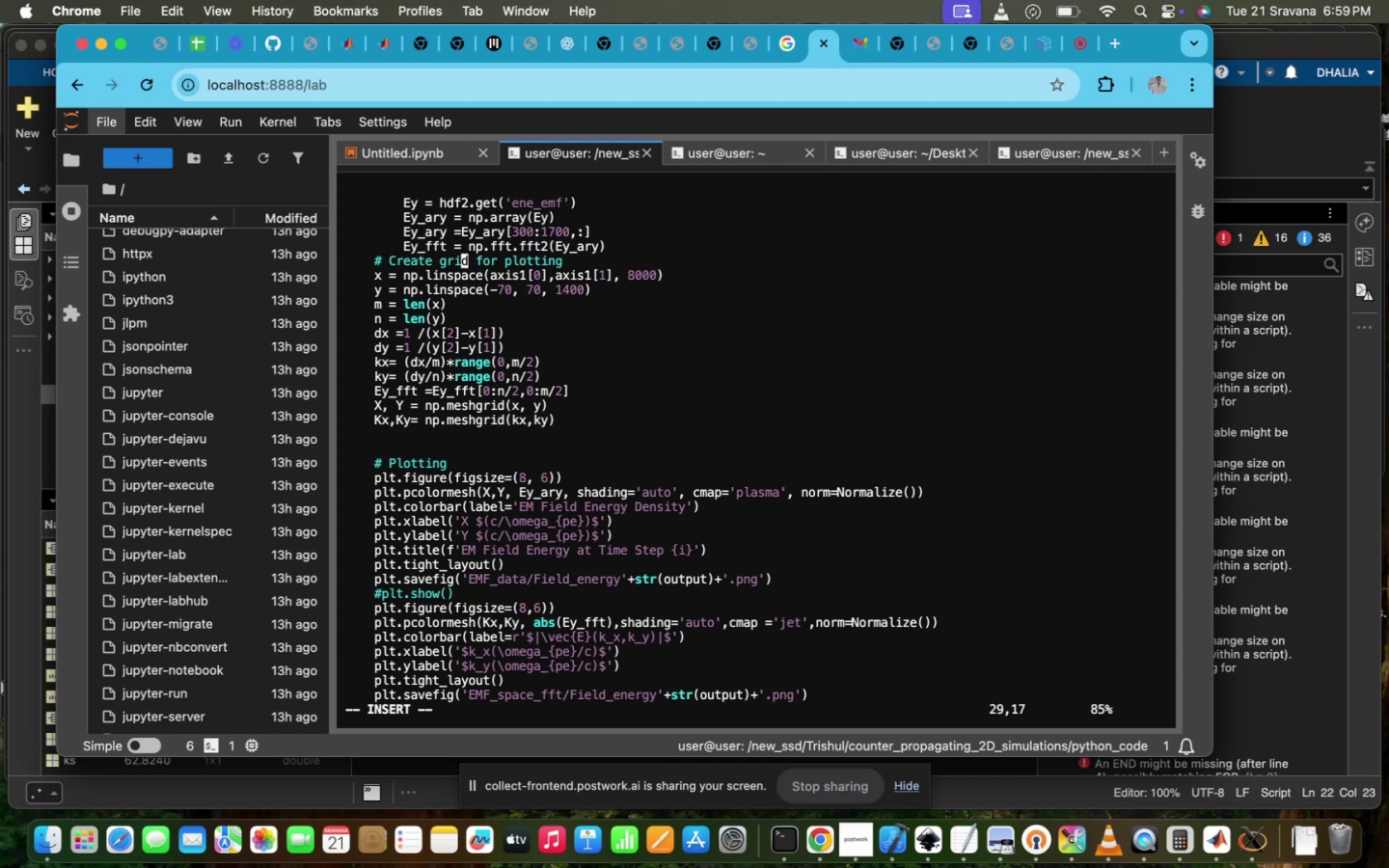 
key(ArrowDown)
 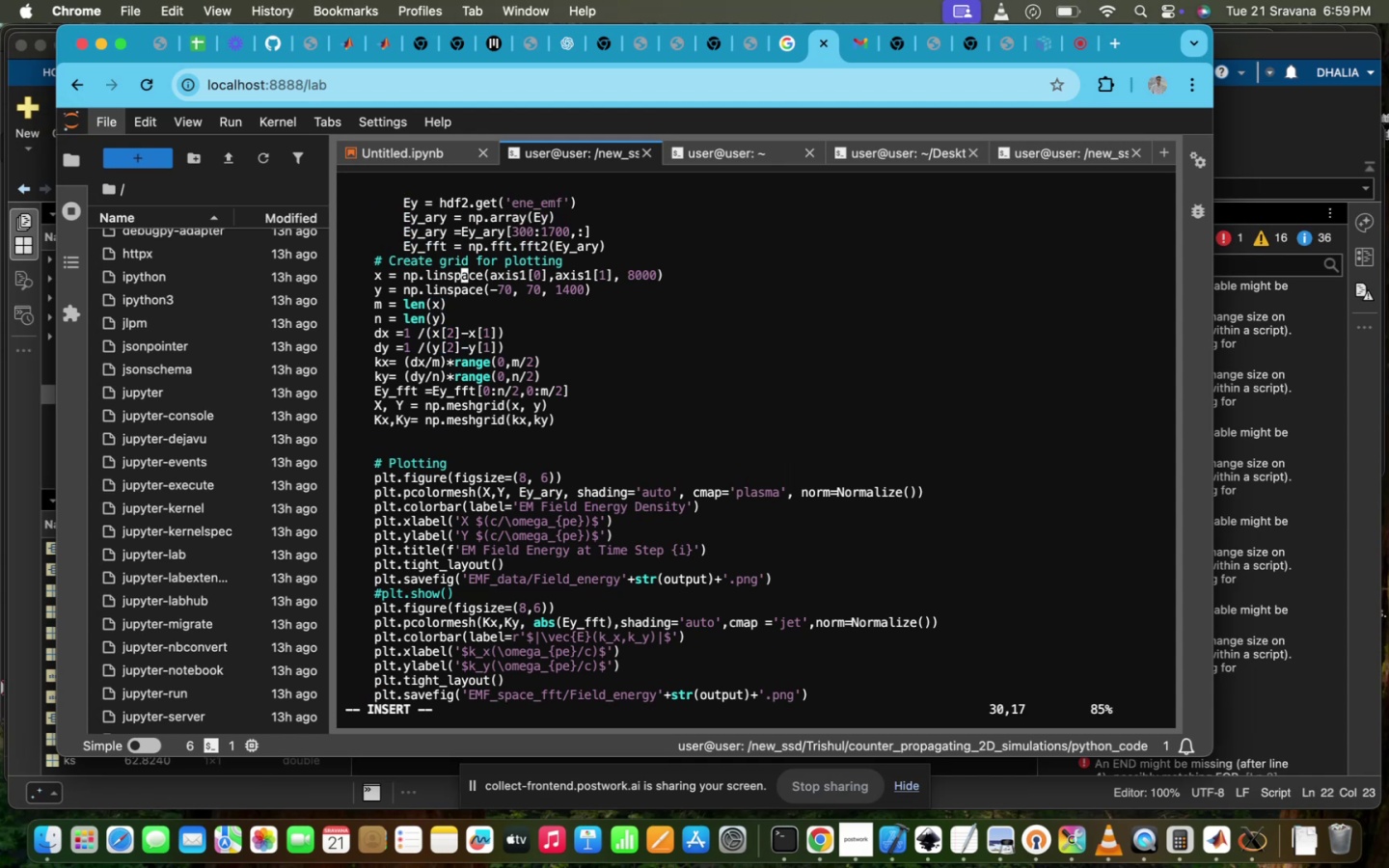 
key(ArrowDown)
 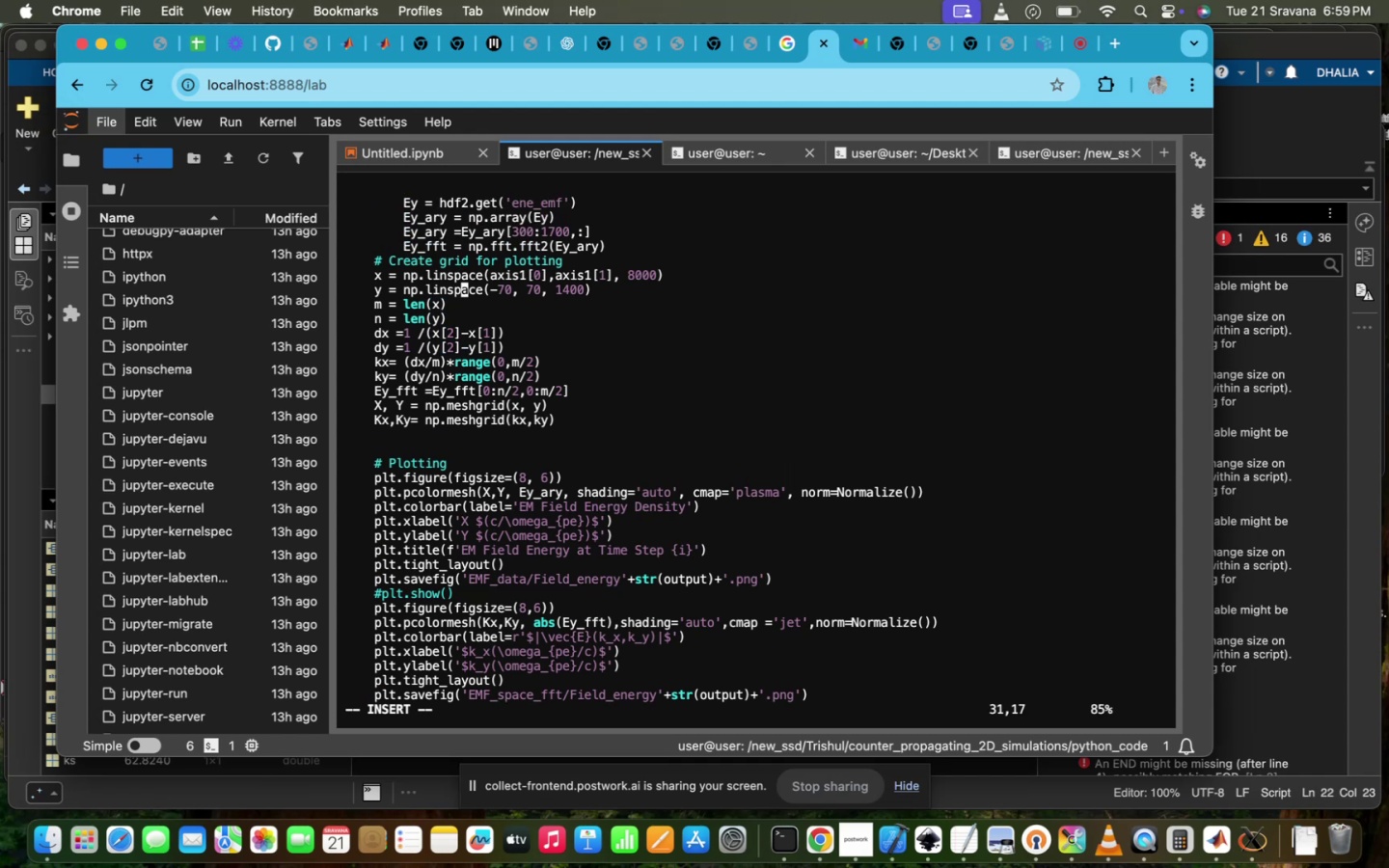 
key(ArrowDown)
 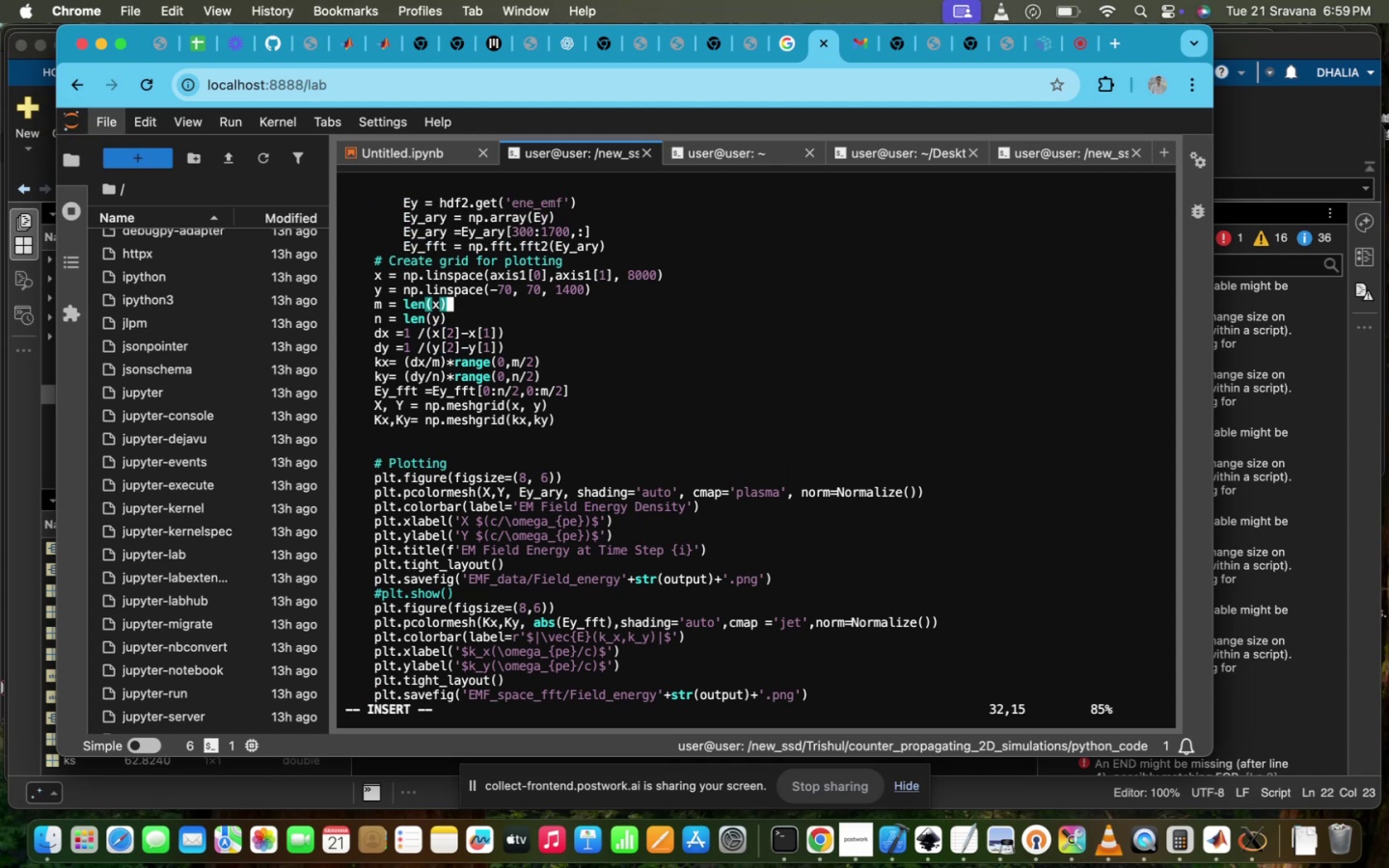 
key(ArrowDown)
 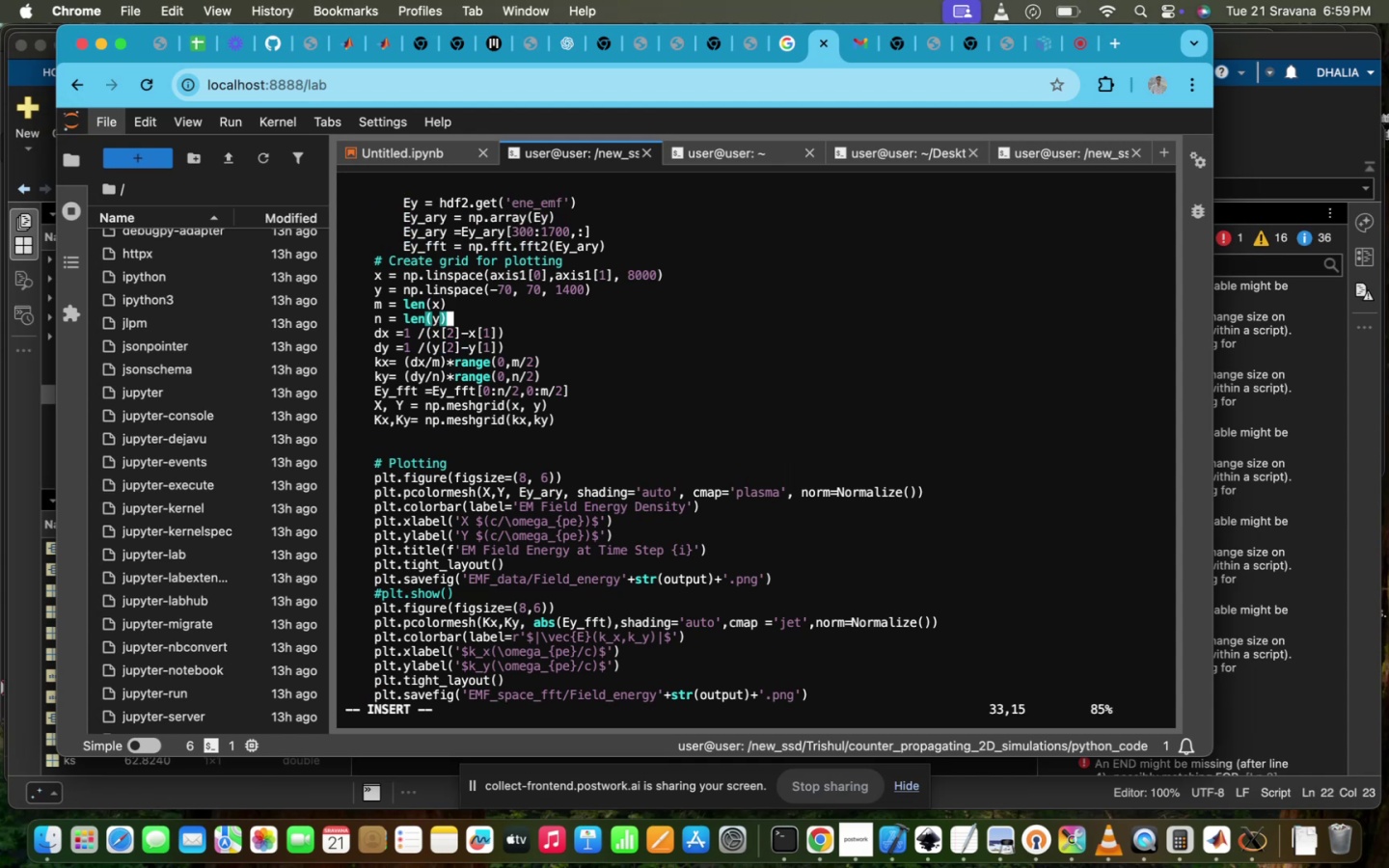 
key(ArrowDown)
 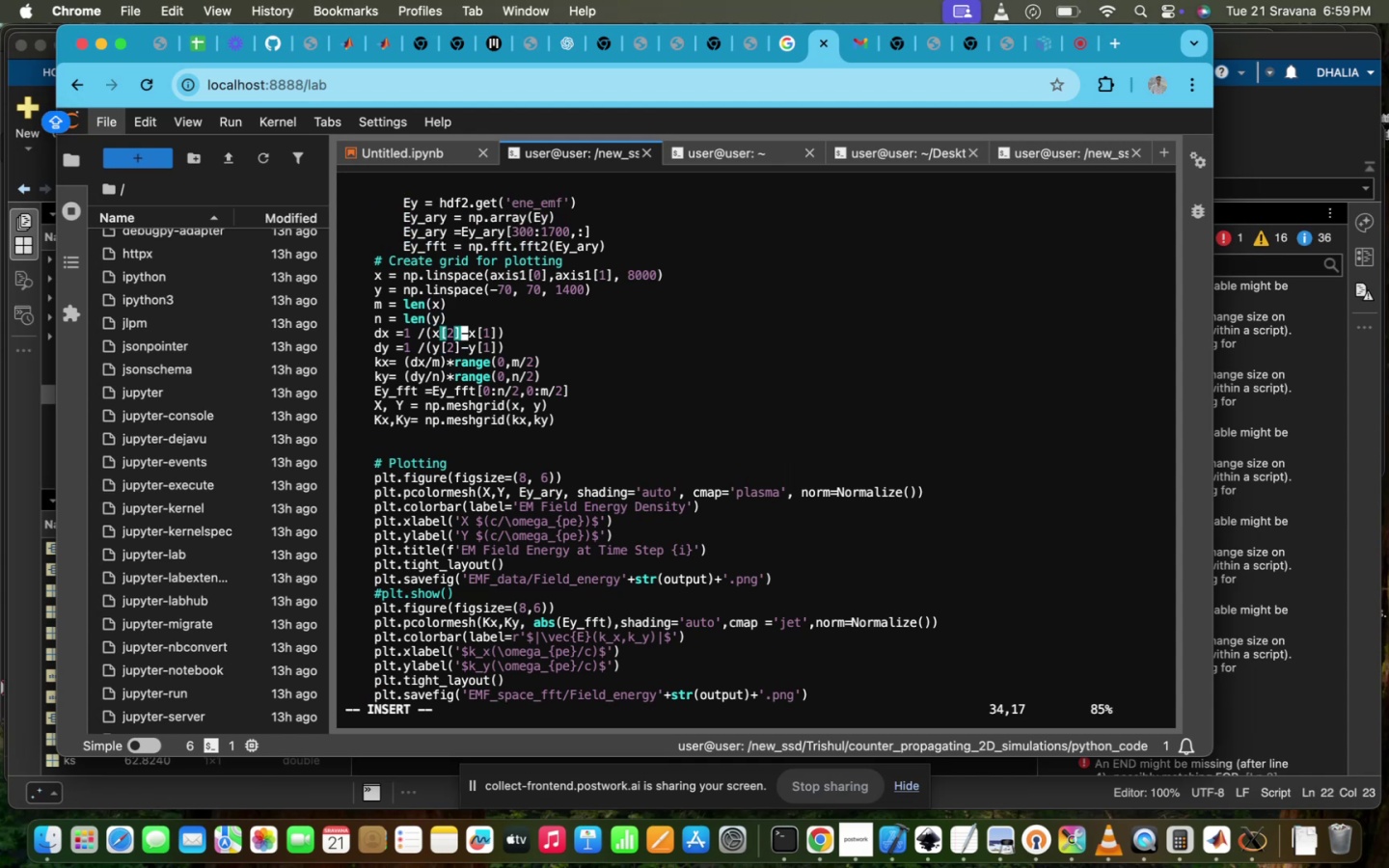 
key(ArrowUp)
 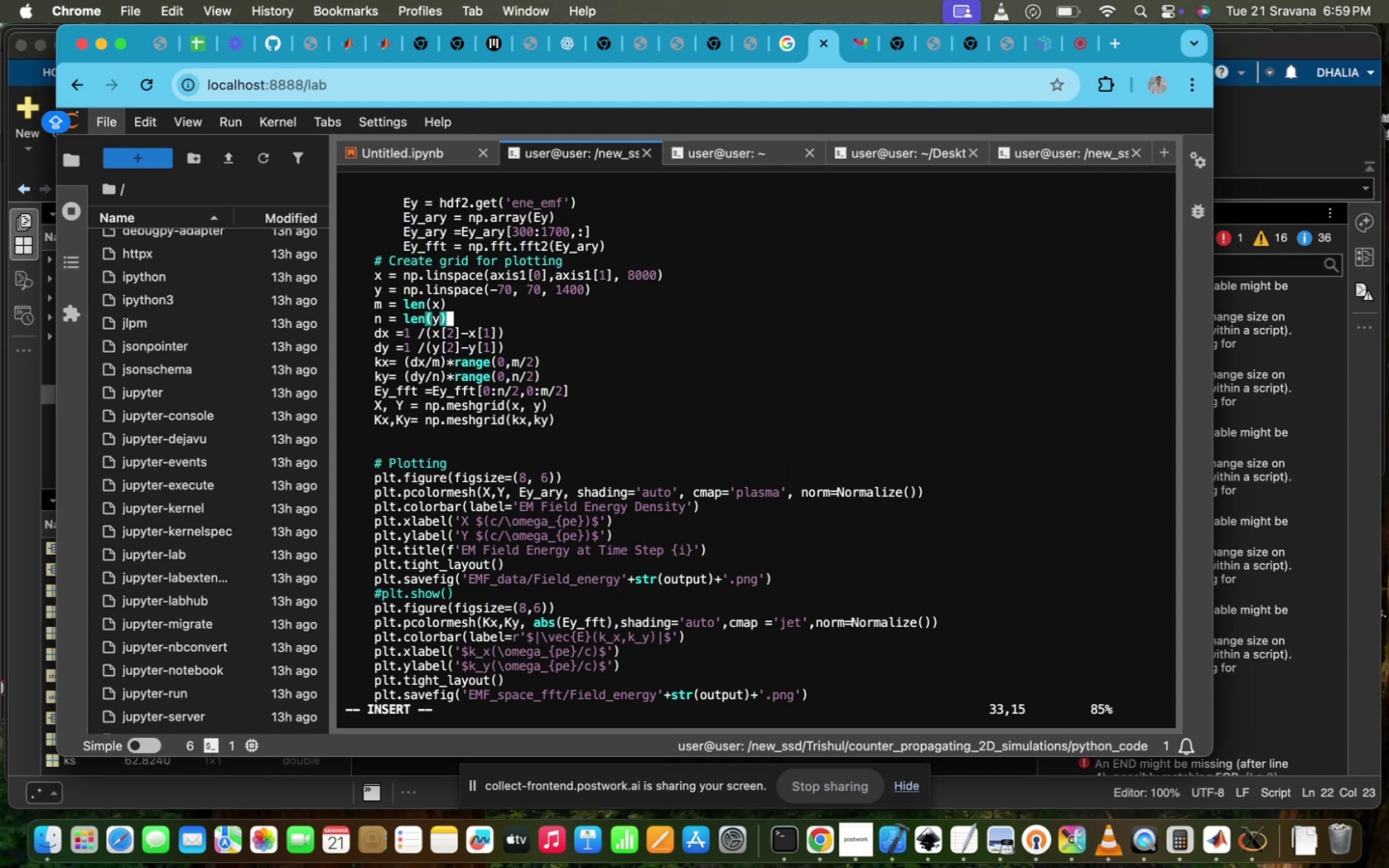 
key(ArrowUp)
 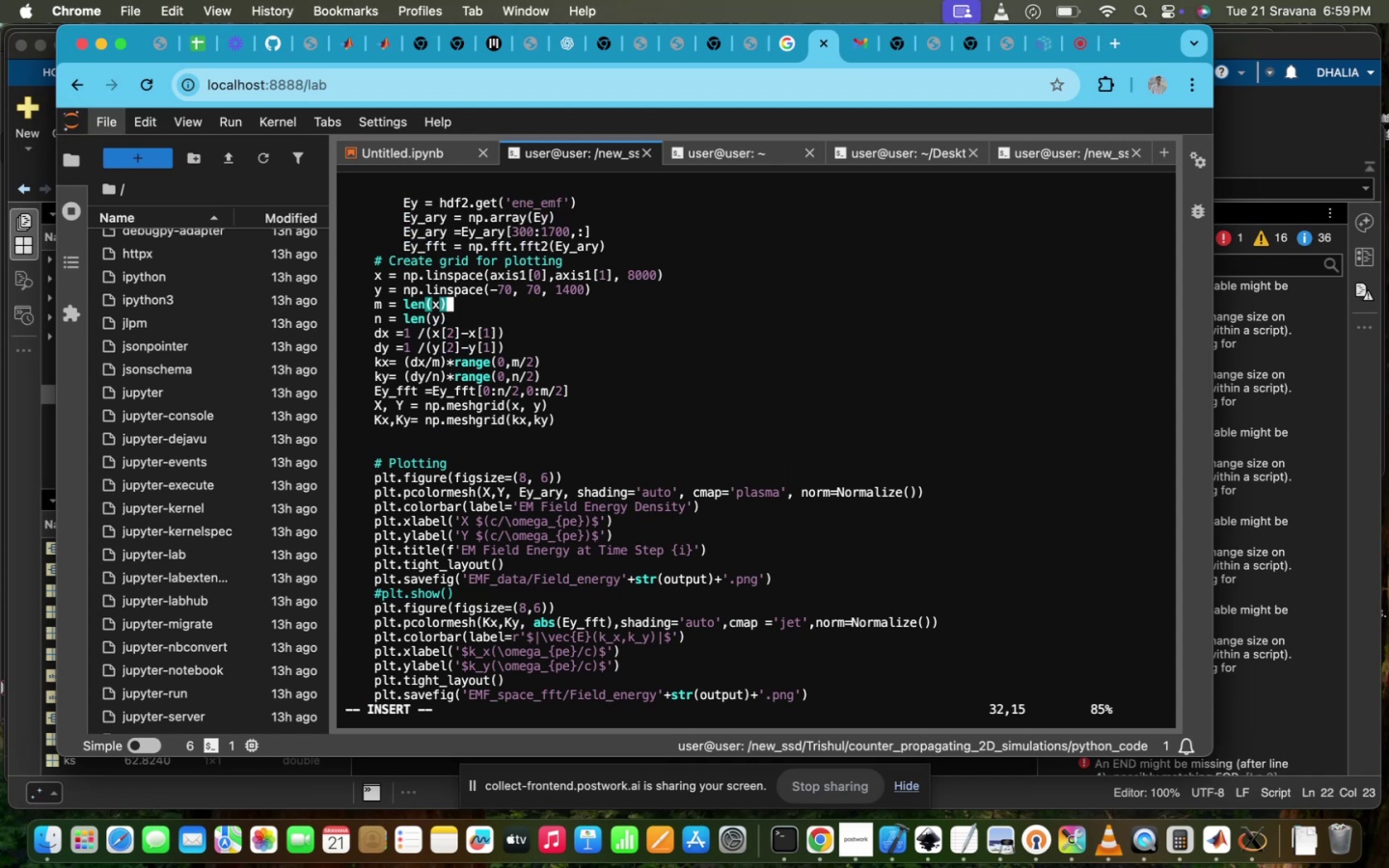 
key(ArrowUp)
 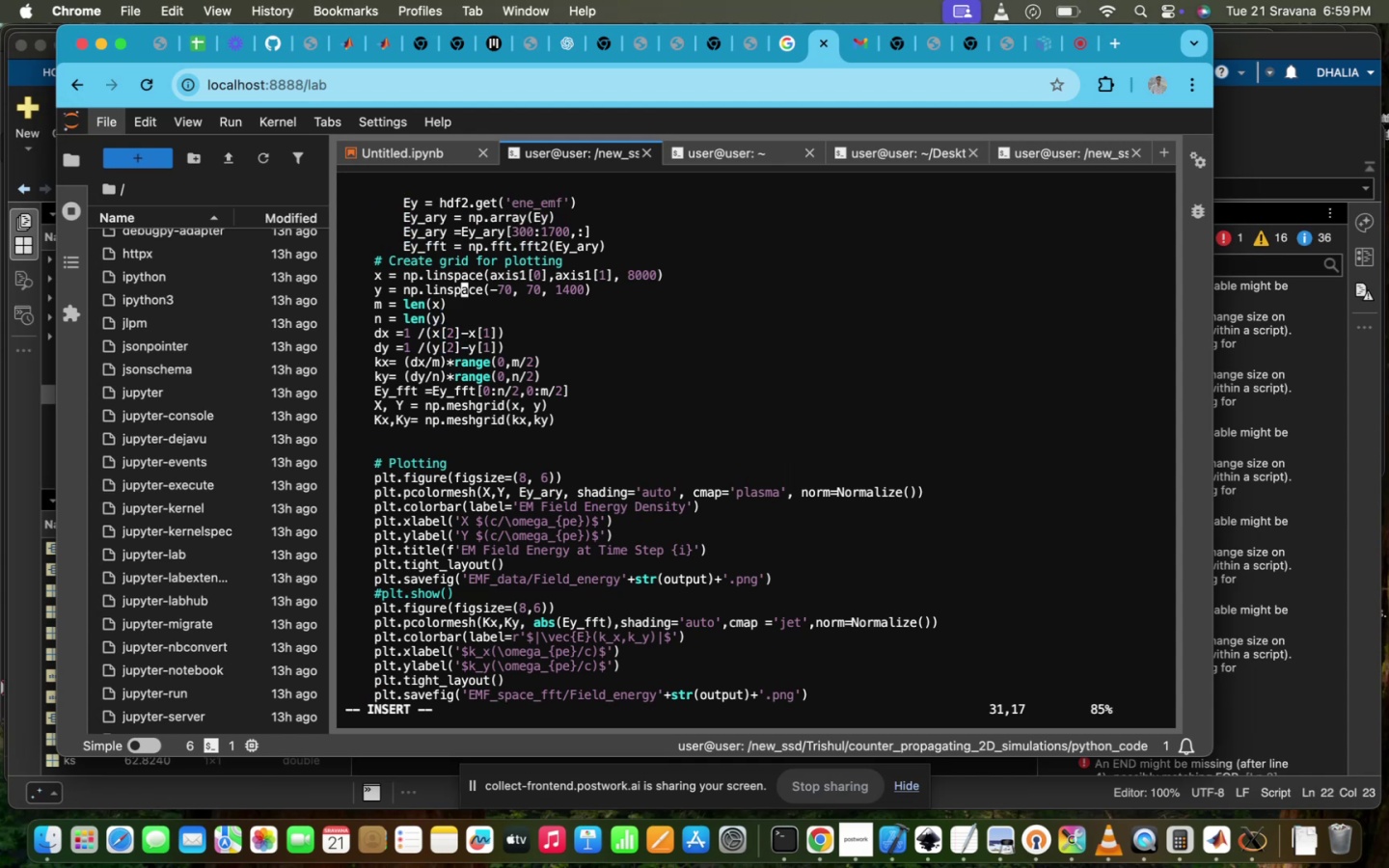 
key(ArrowUp)
 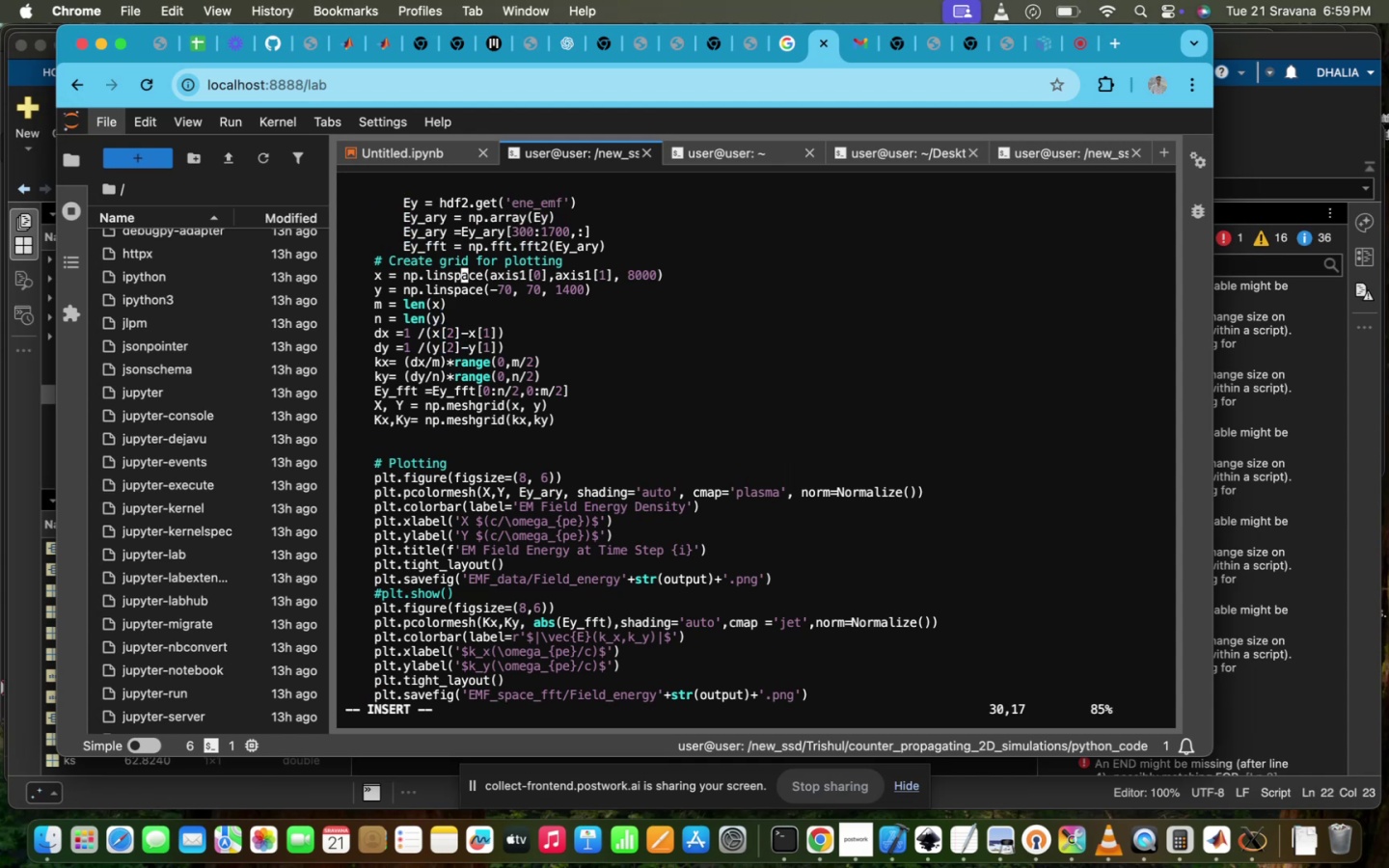 
key(ArrowUp)
 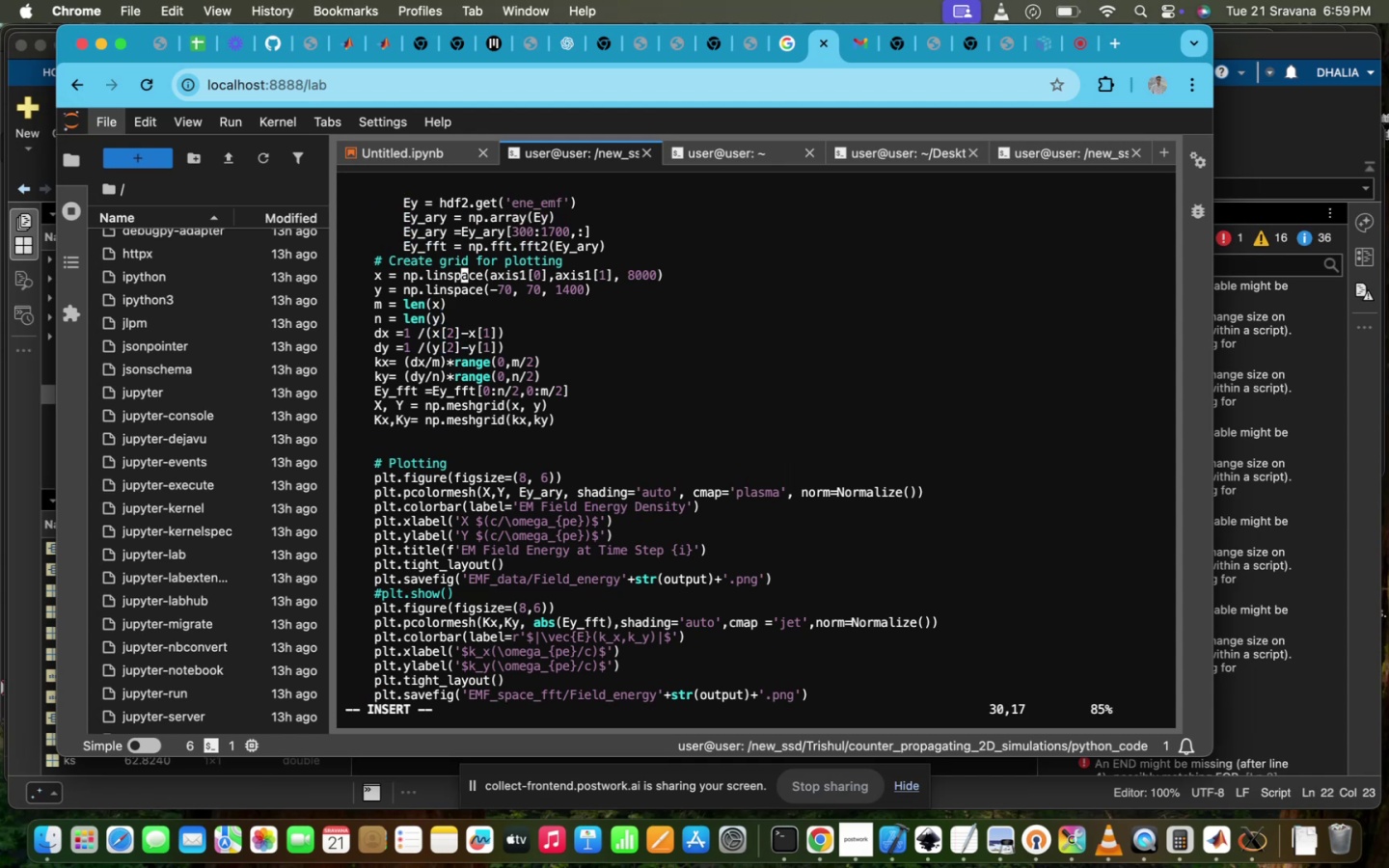 
key(ArrowDown)
 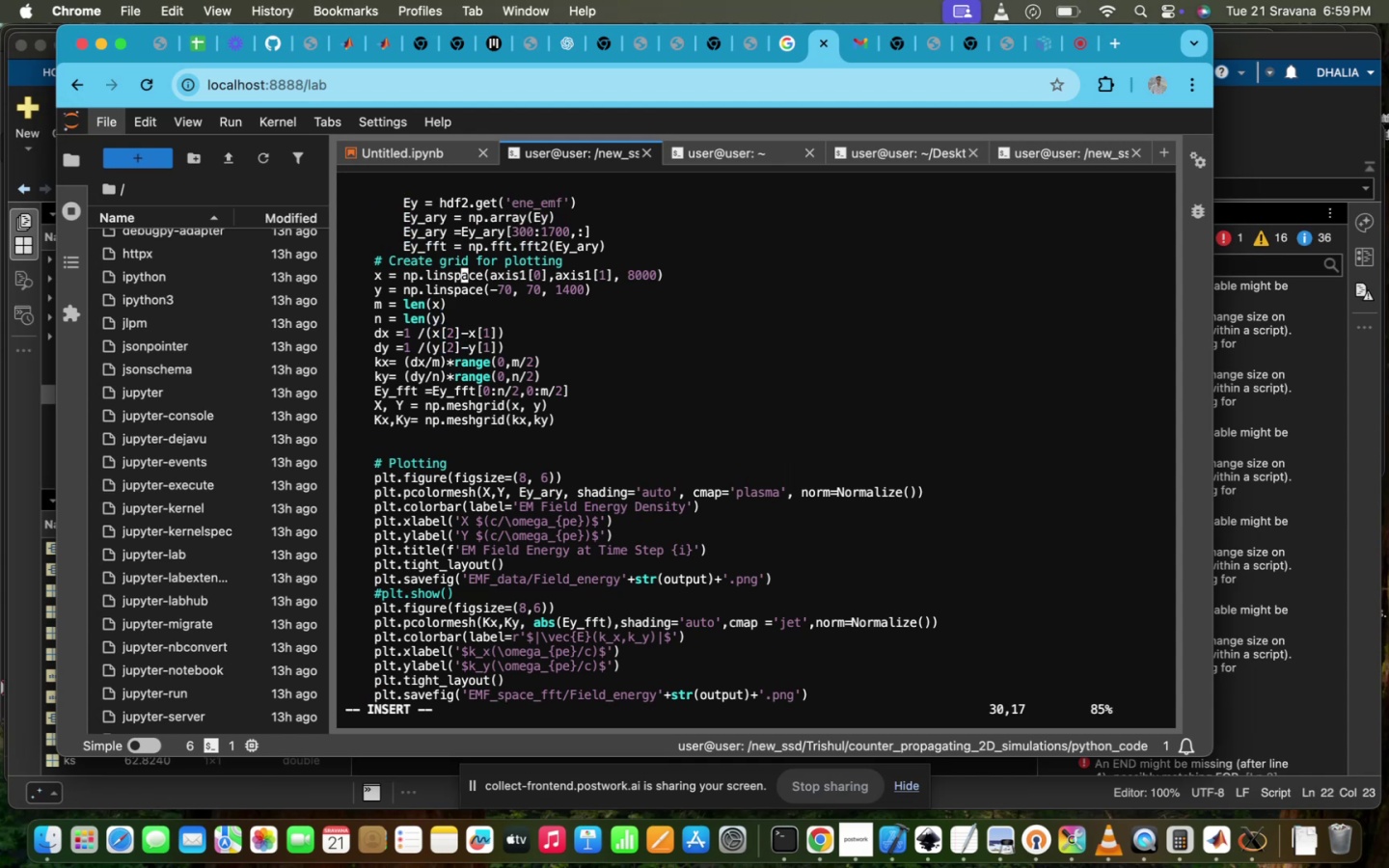 
key(ArrowUp)
 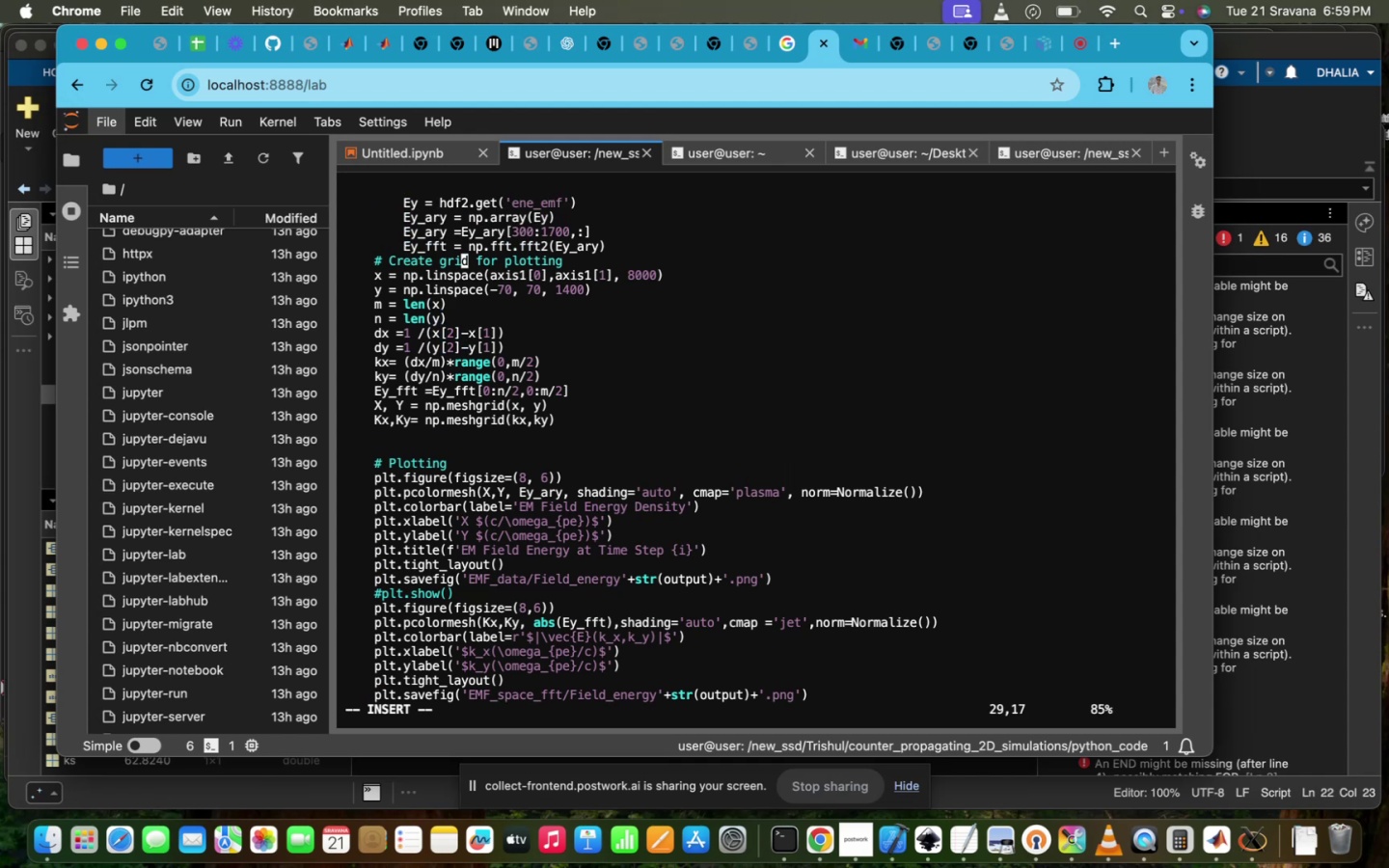 
key(ArrowUp)
 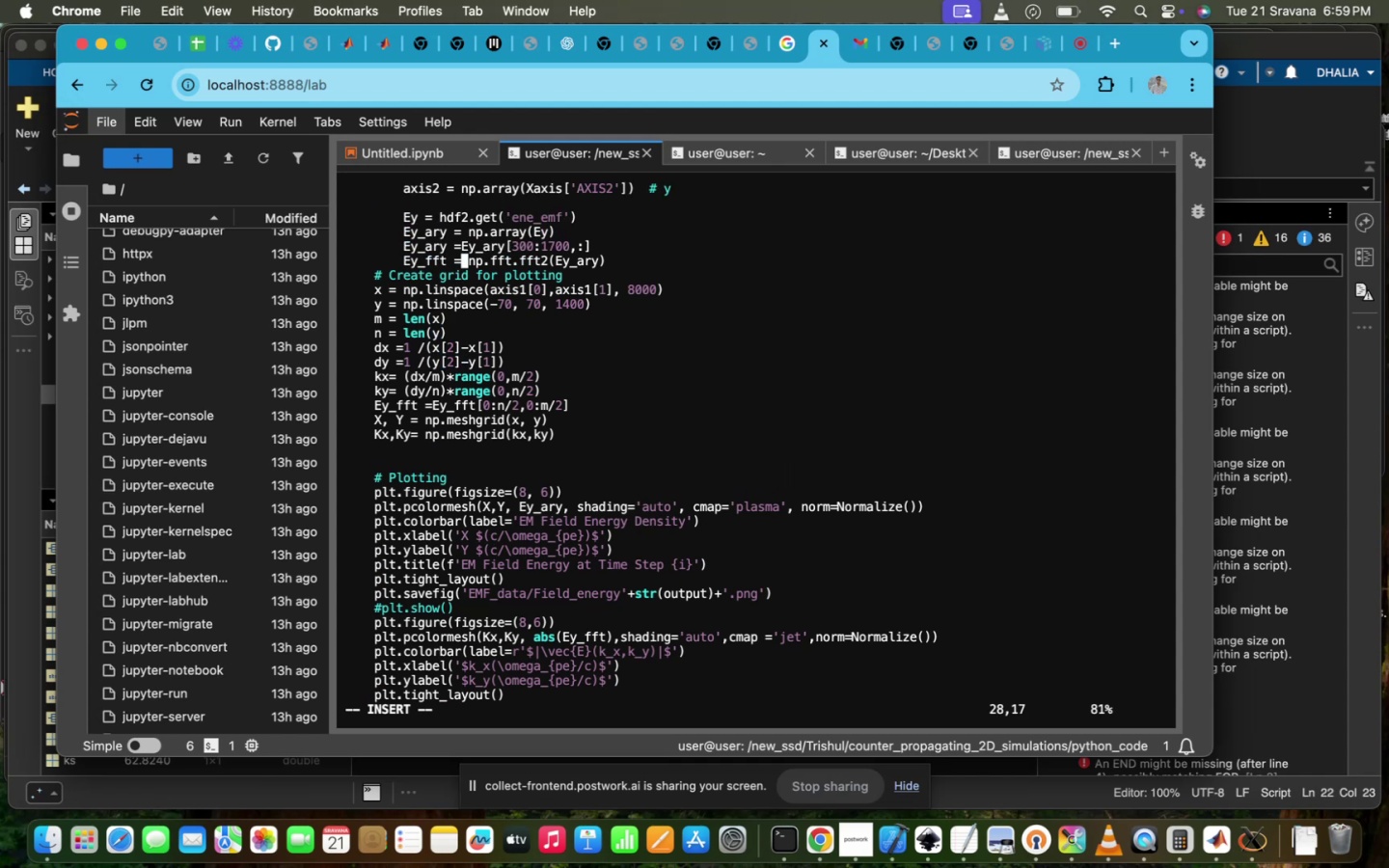 
hold_key(key=ArrowUp, duration=1.33)
 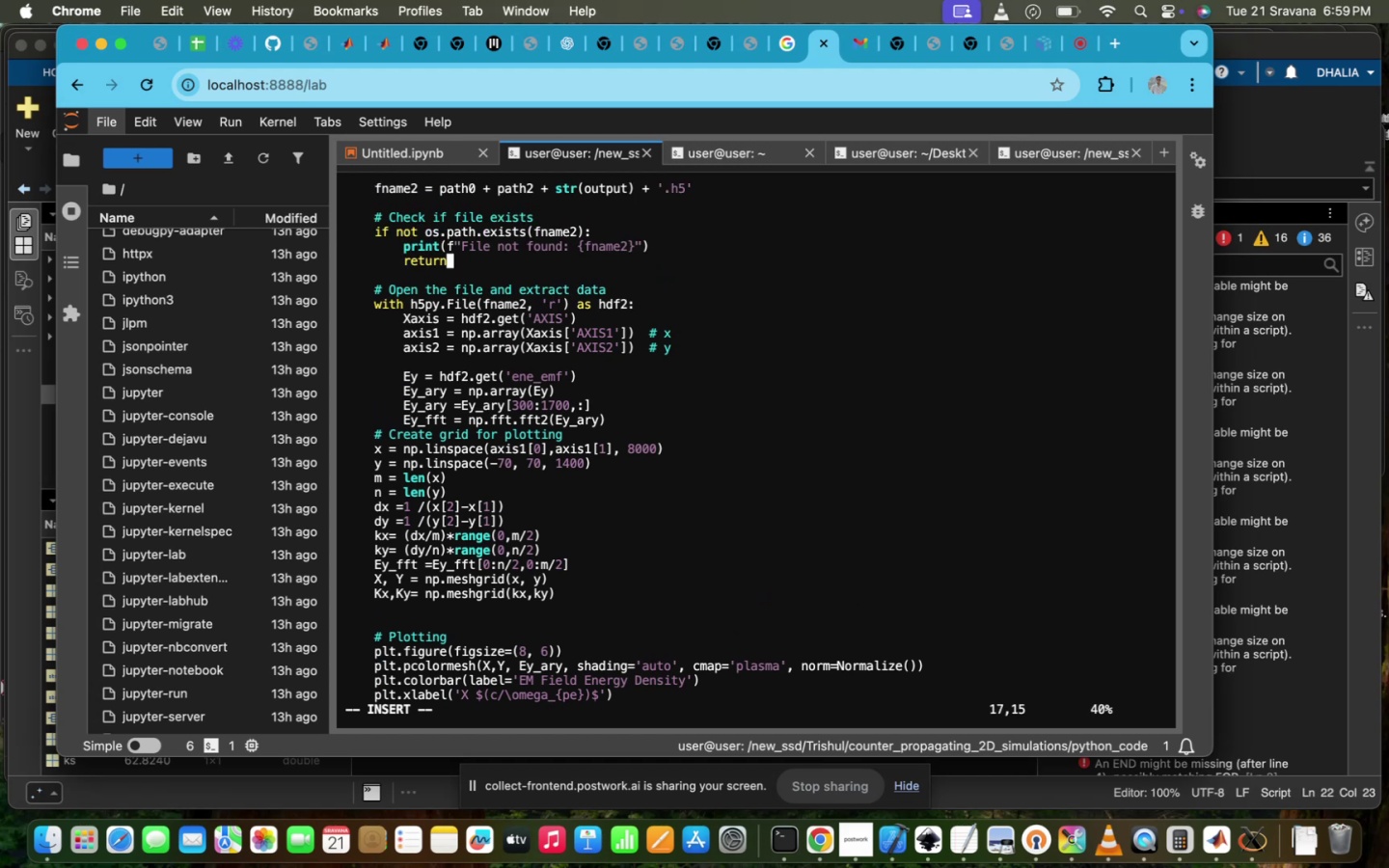 
key(ArrowUp)
 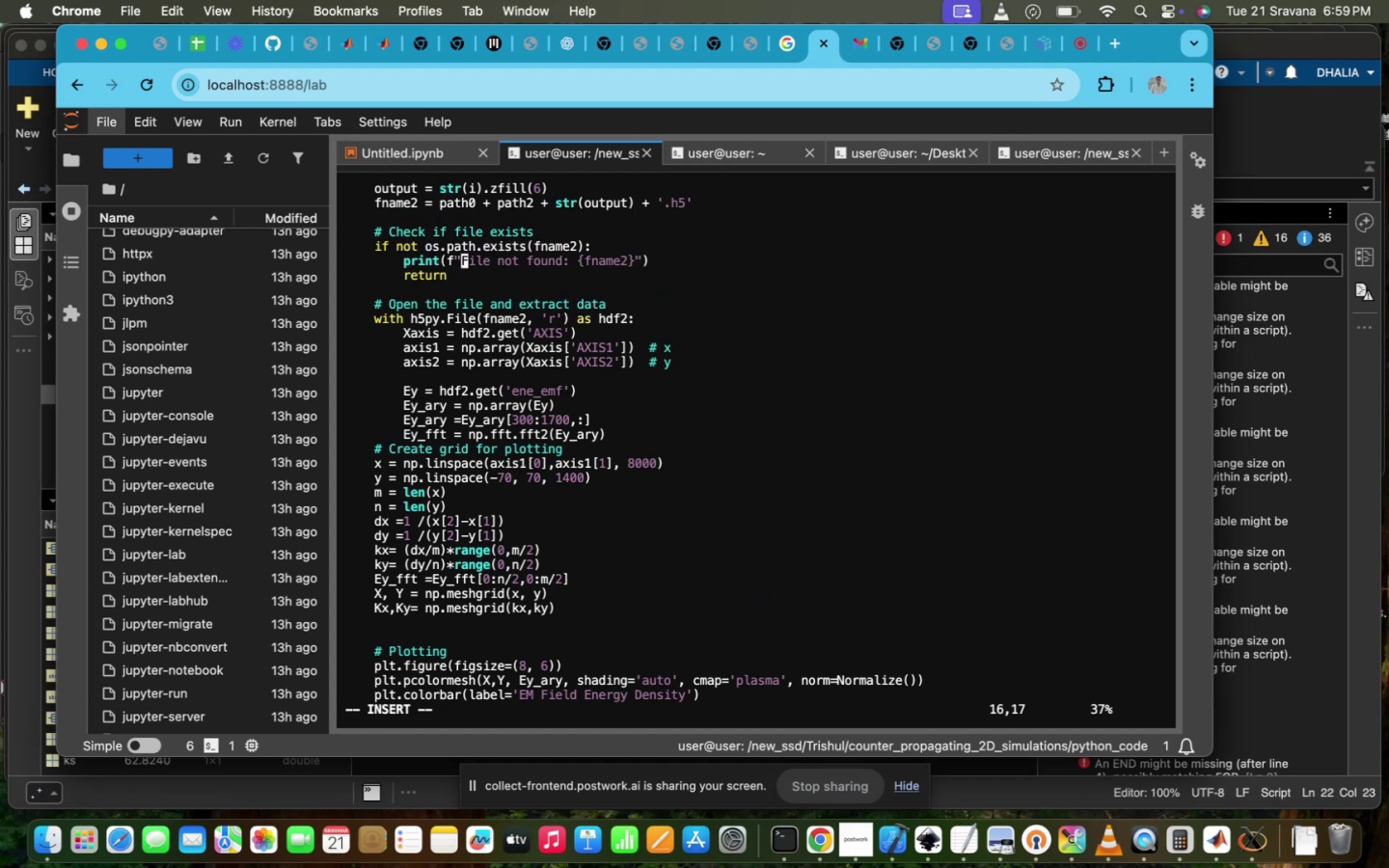 
key(ArrowUp)
 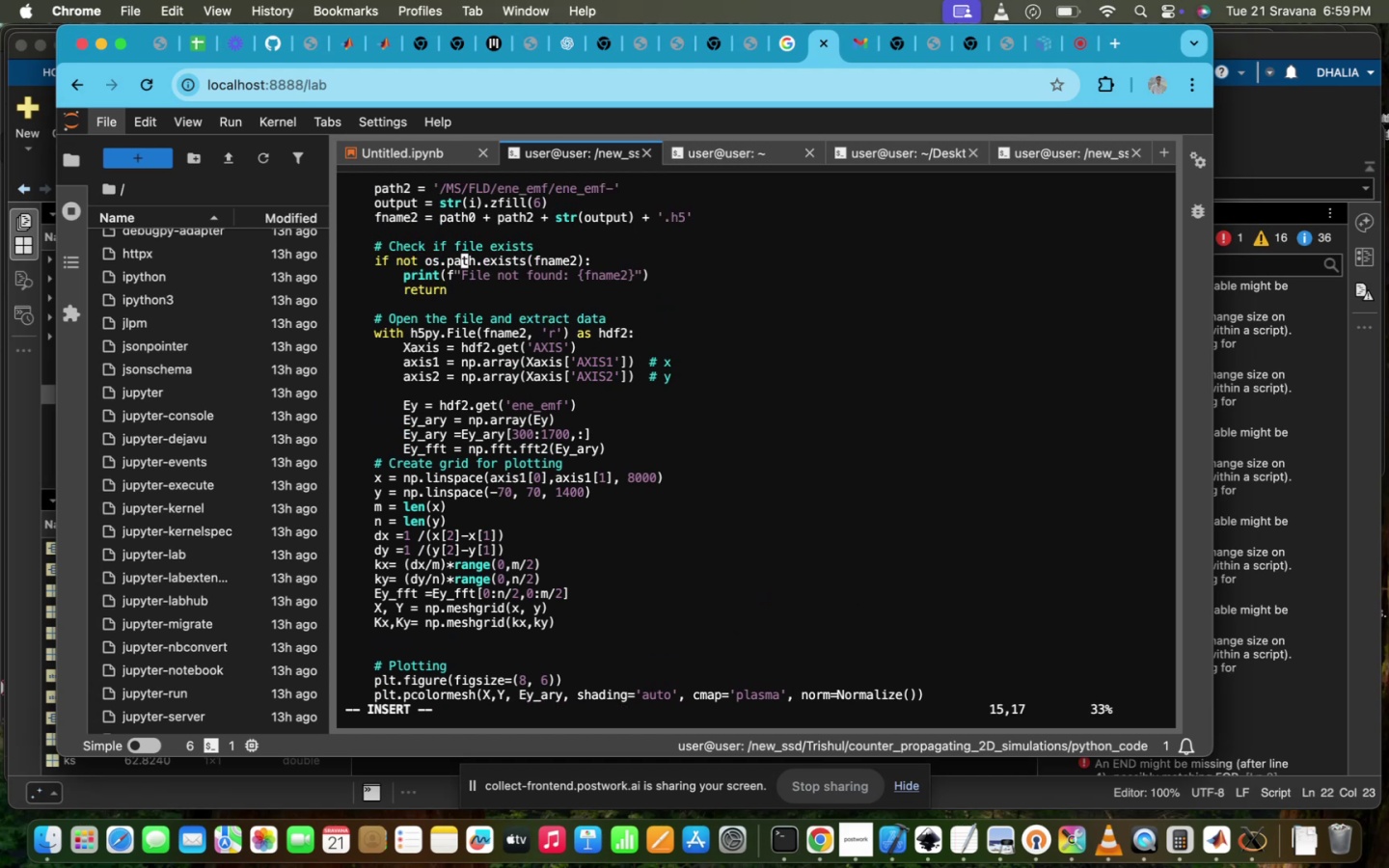 
hold_key(key=ArrowUp, duration=1.4)
 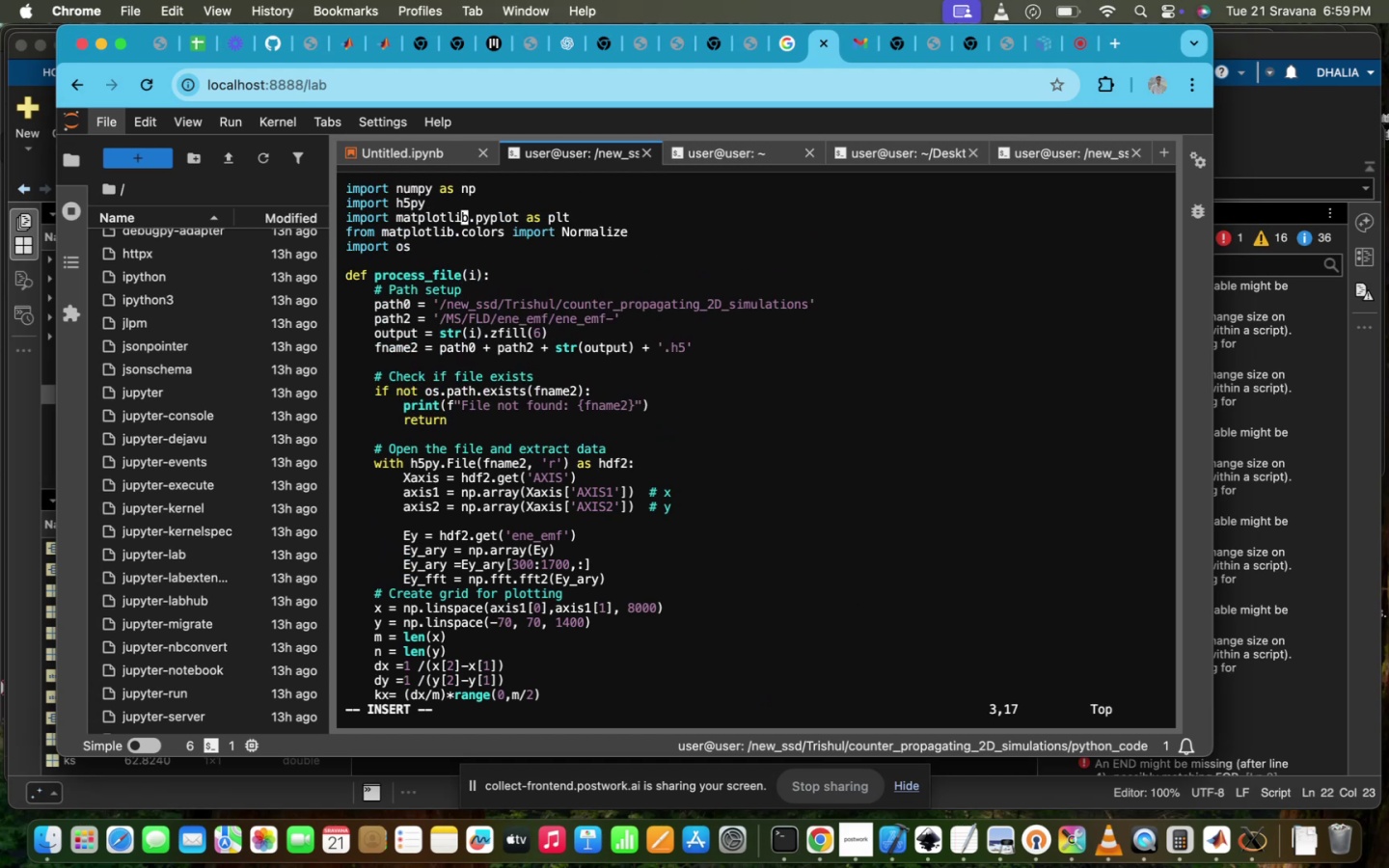 
hold_key(key=ArrowDown, duration=0.42)
 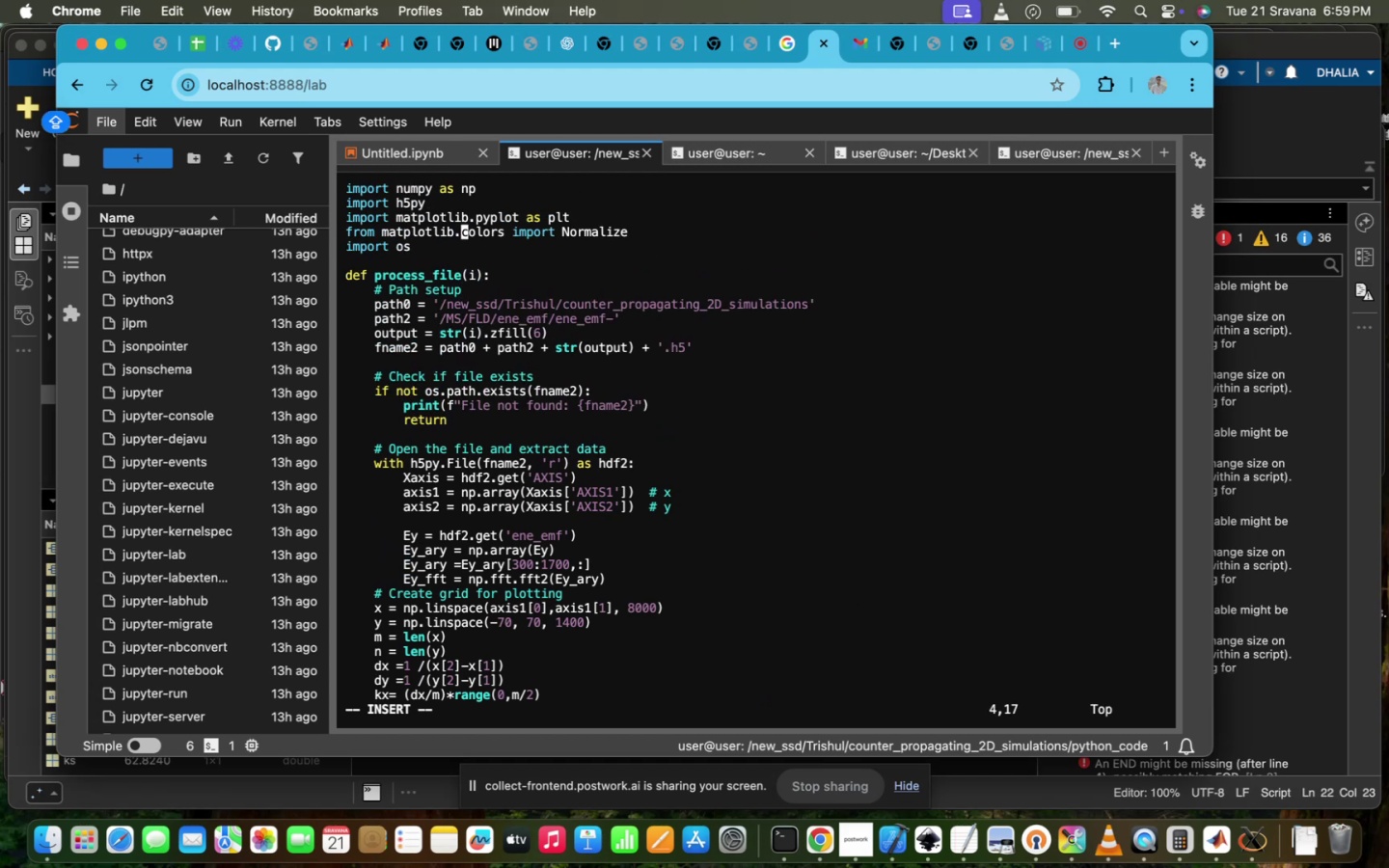 
scroll: coordinate [679, 693], scroll_direction: down, amount: 55.0
 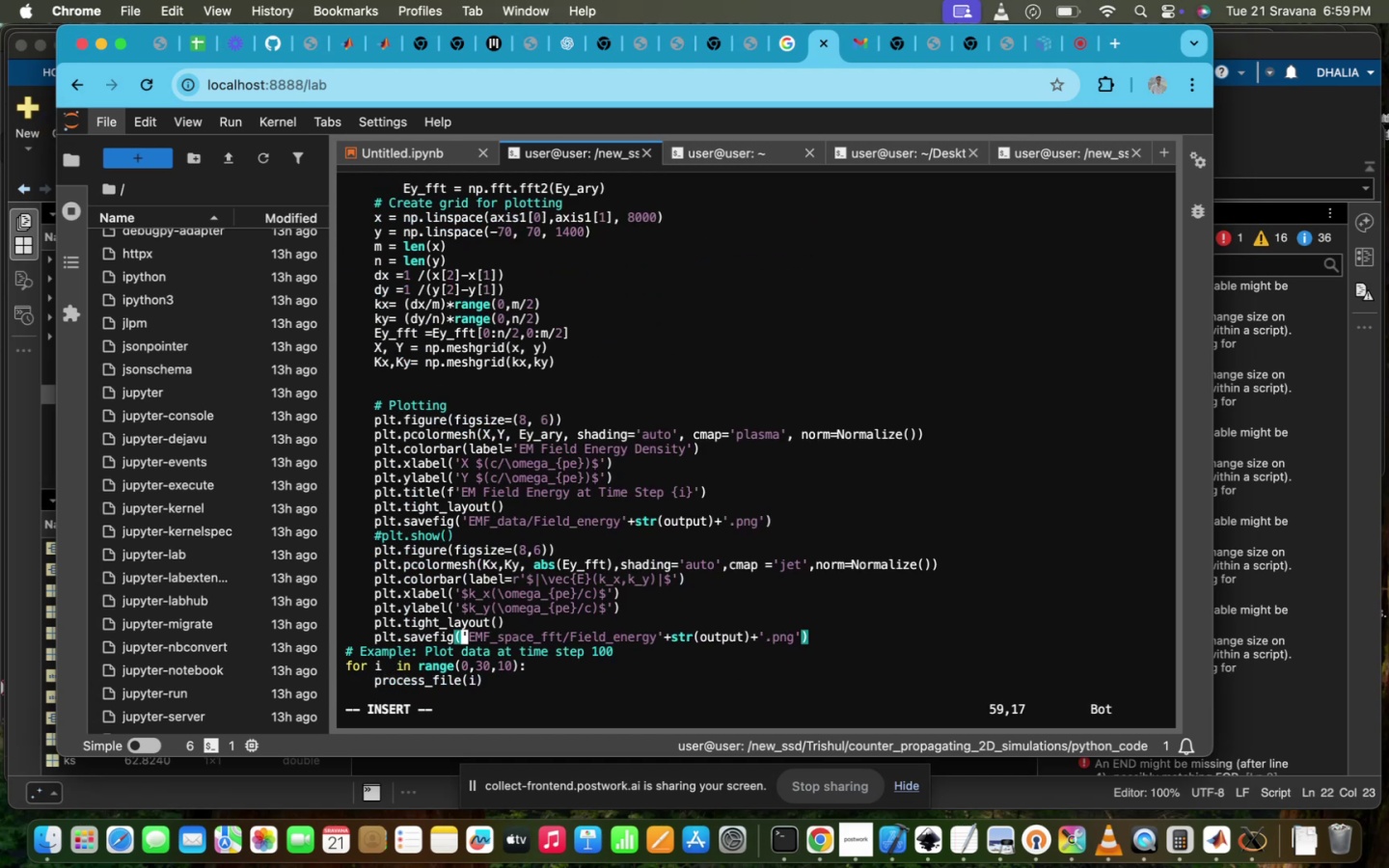 
key(Escape)
type(:wq)
key(Backspace)
key(Backspace)
type(w)
key(Backspace)
type(WQ!)
 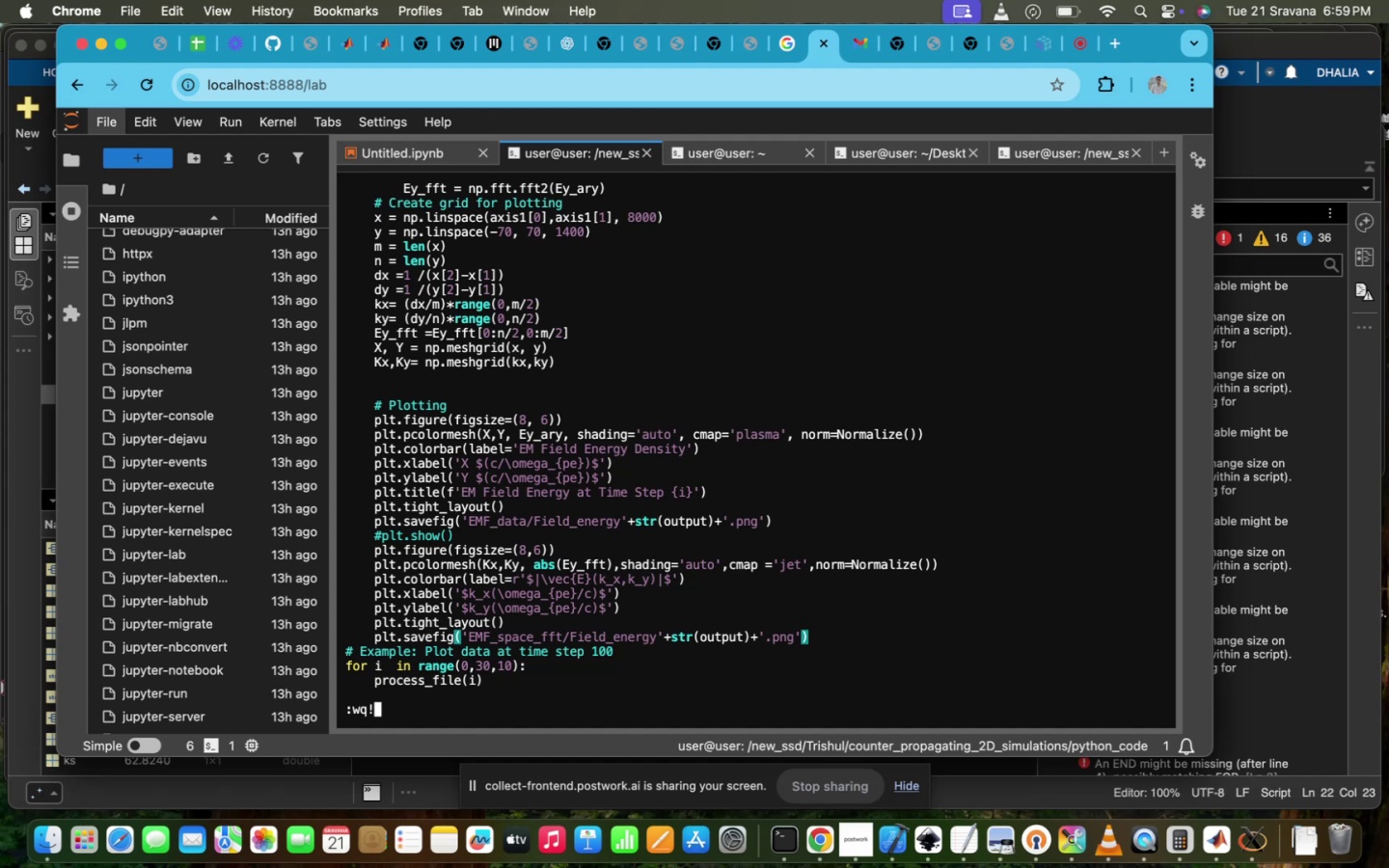 
key(Enter)
 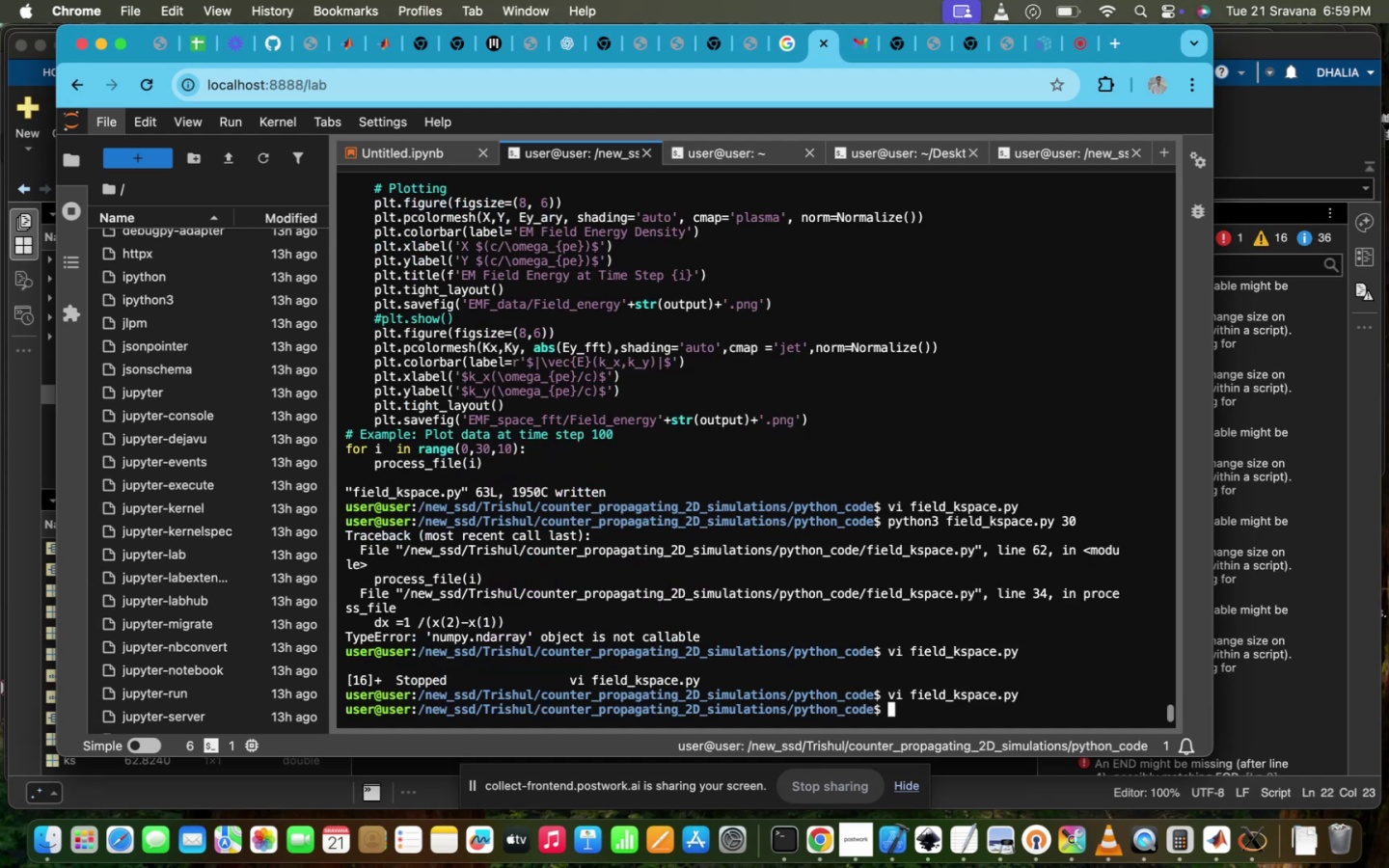 
type(LS)
 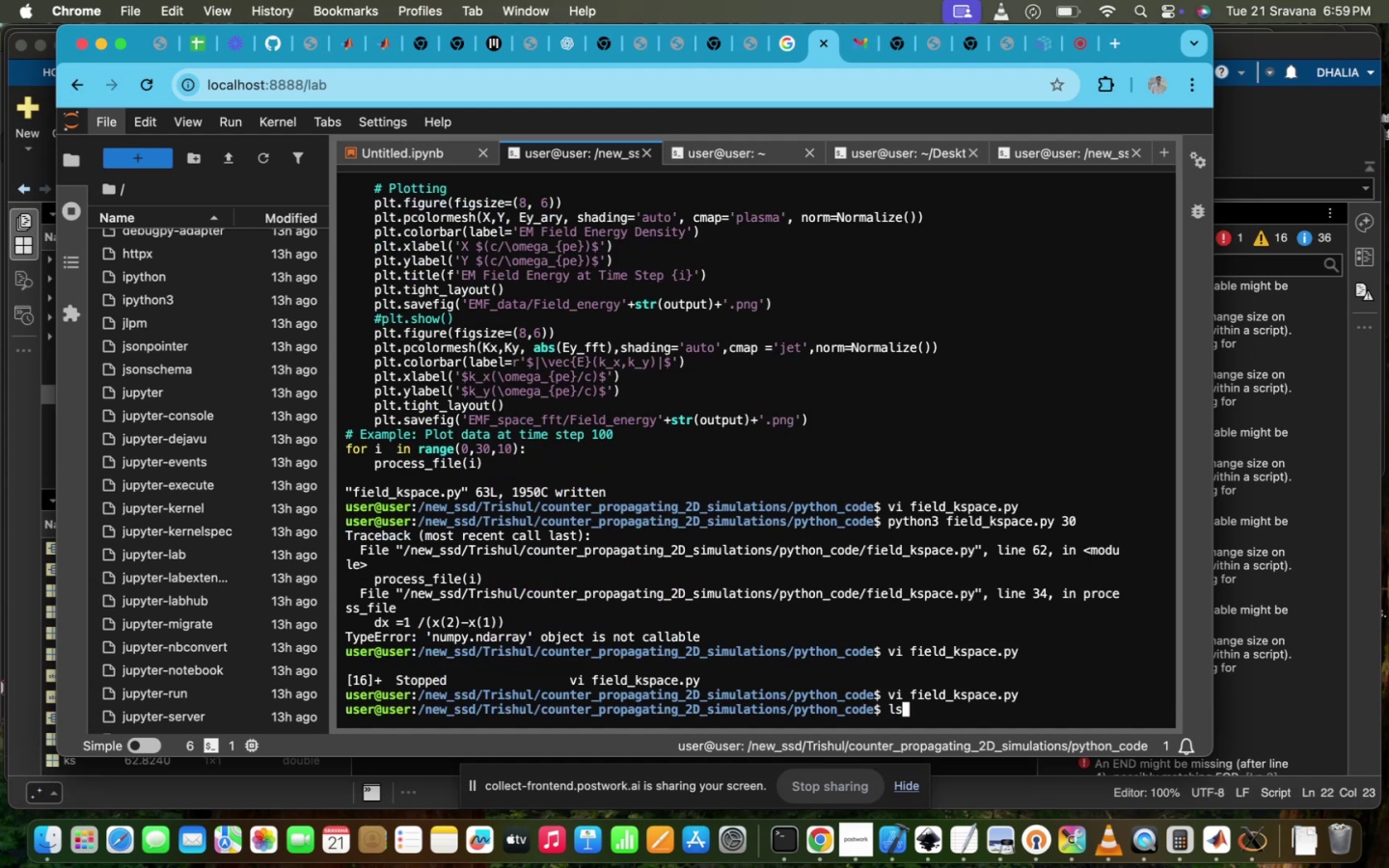 
key(Enter)
 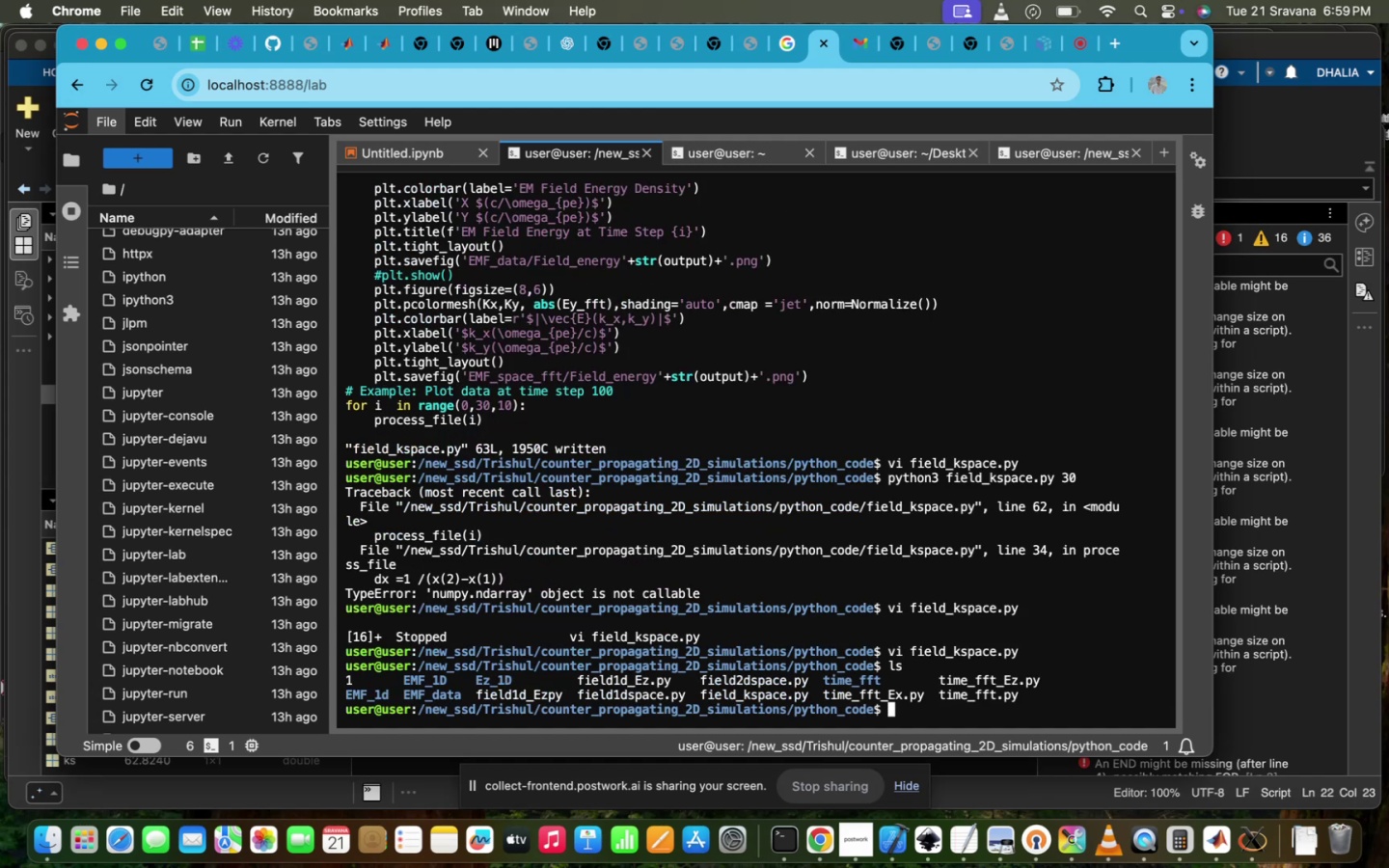 
type(PYTH)
key(Tab)
type(3 FI)
key(Tab)
key(Tab)
type(_)
key(Tab)
 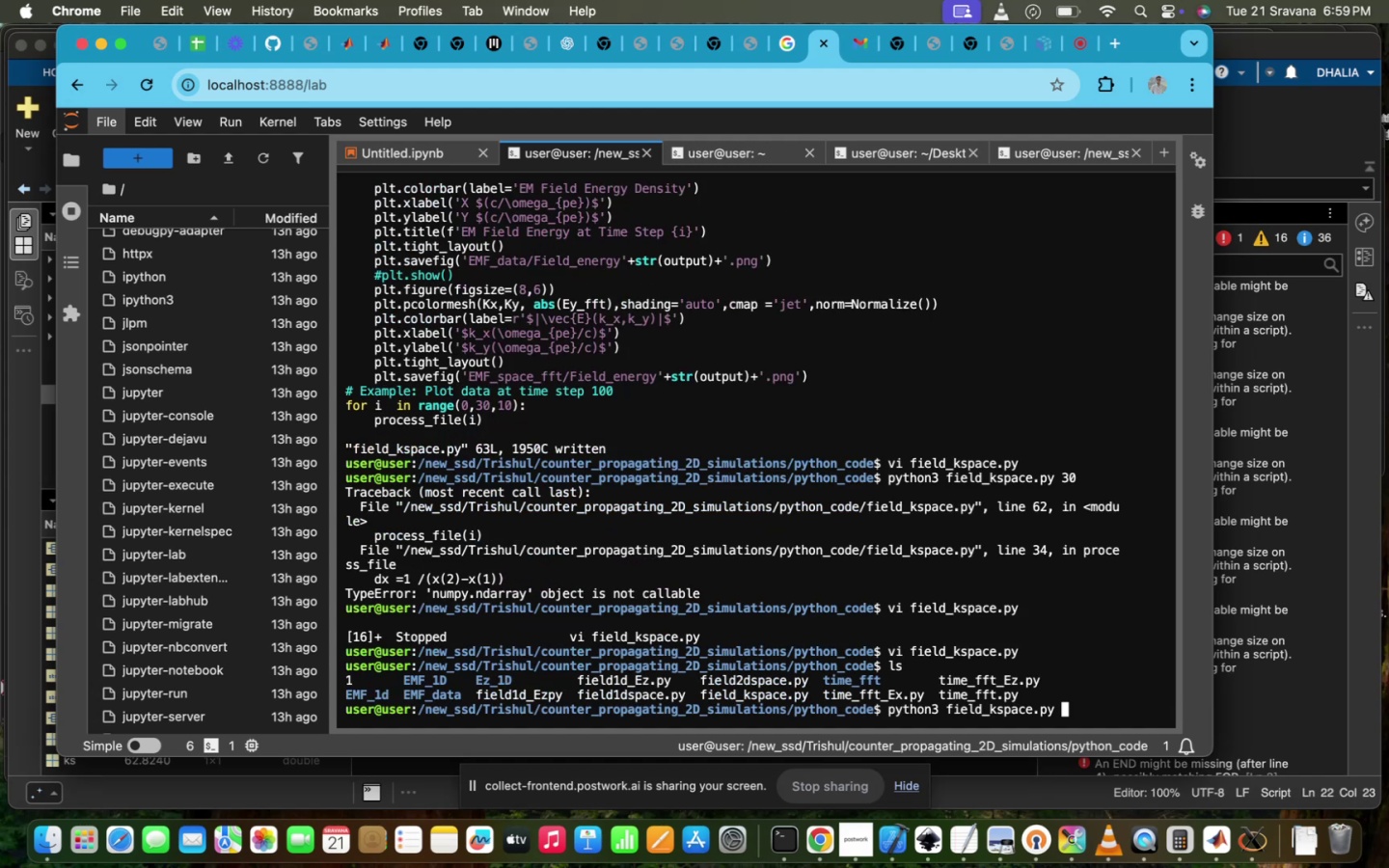 
key(Enter)
 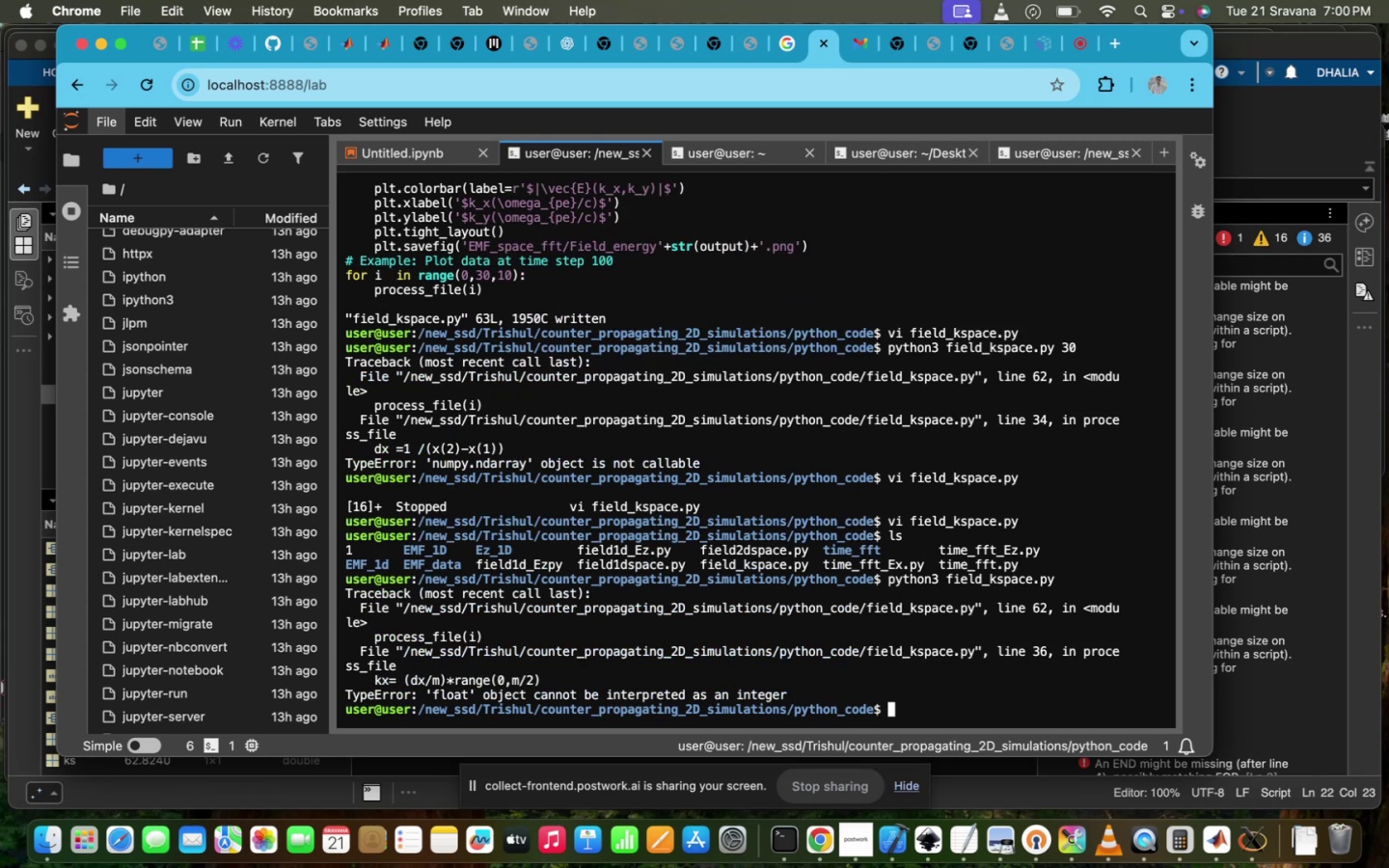 
wait(10.55)
 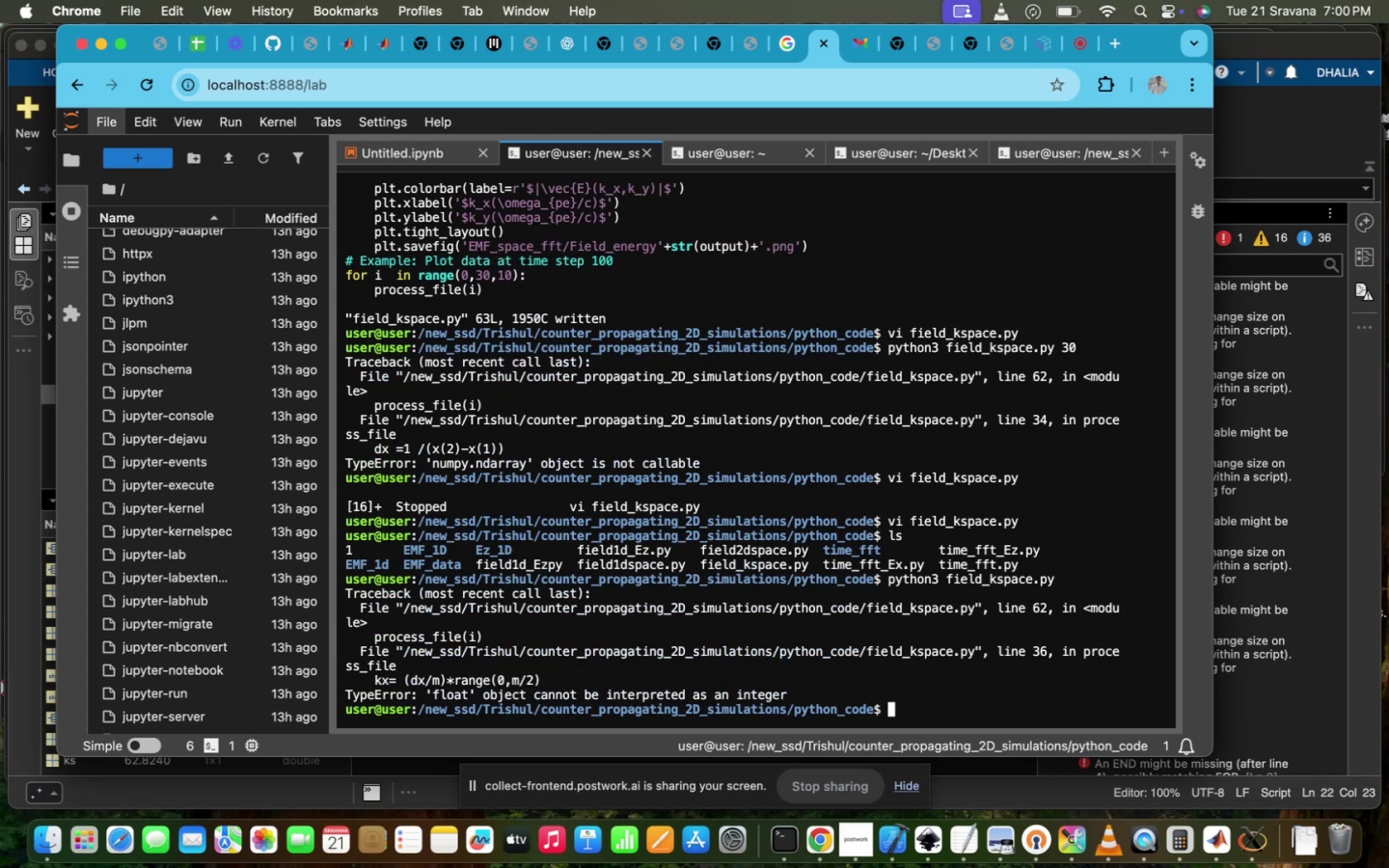 
key(ArrowUp)
 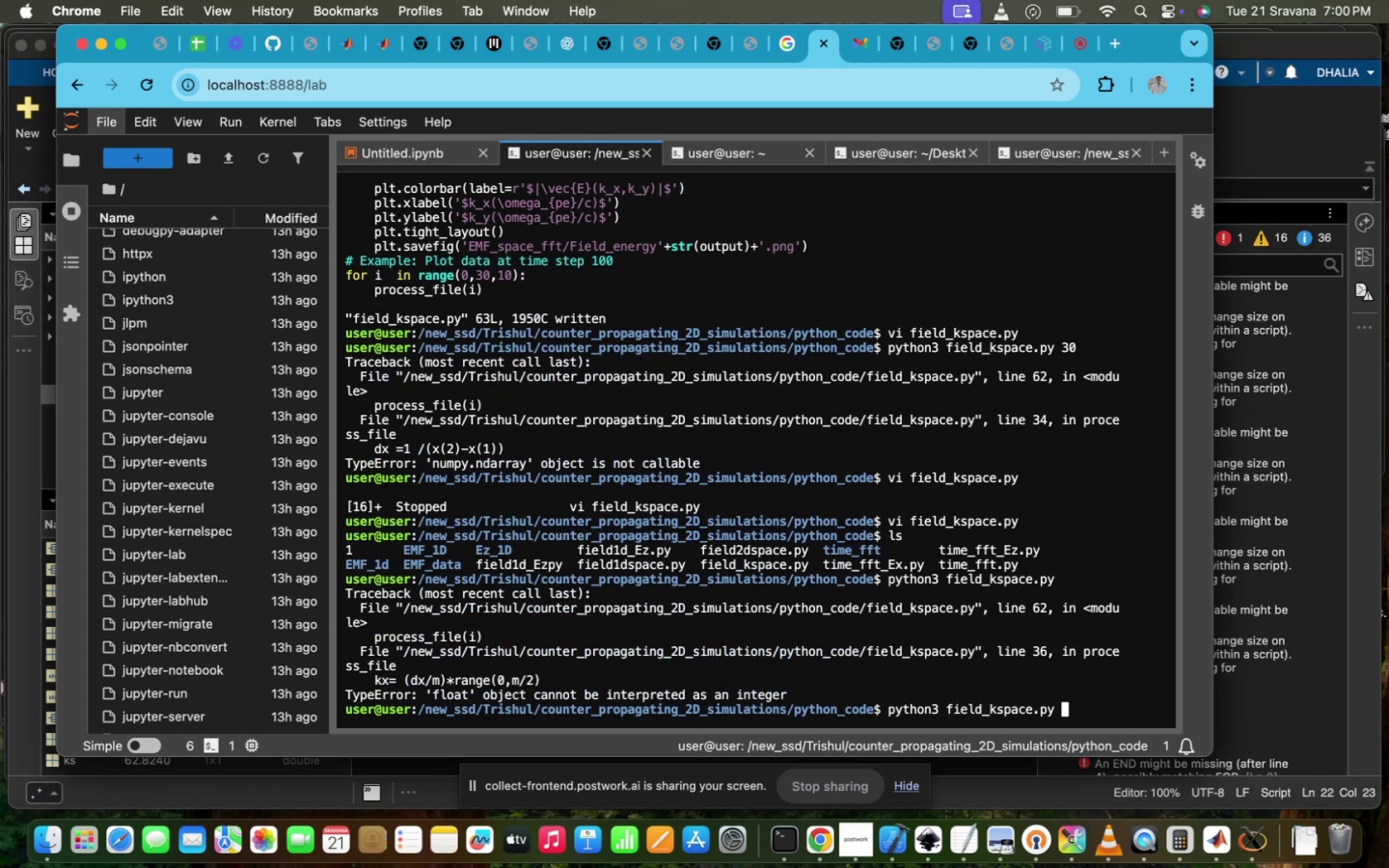 
key(ArrowUp)
 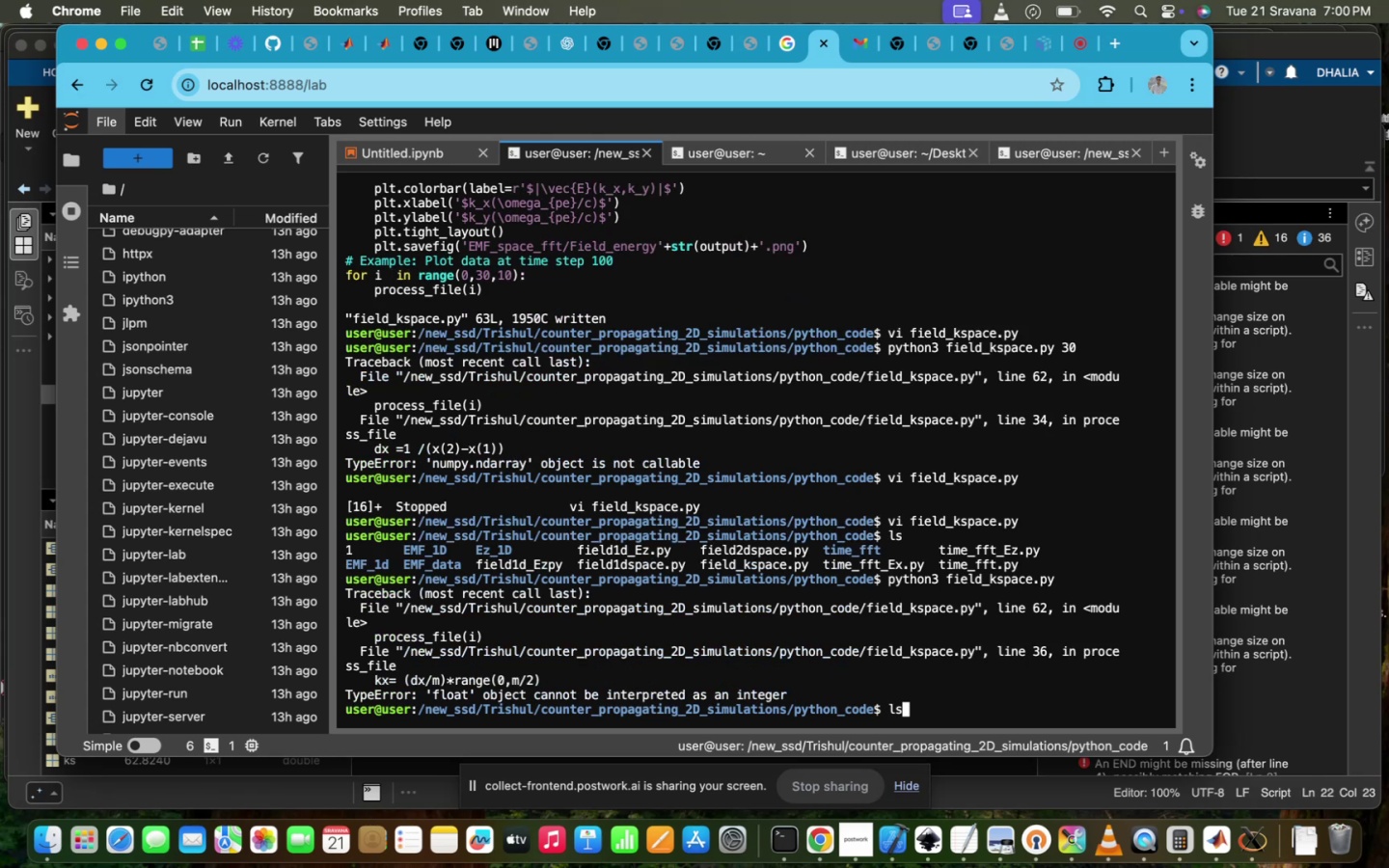 
key(ArrowUp)
 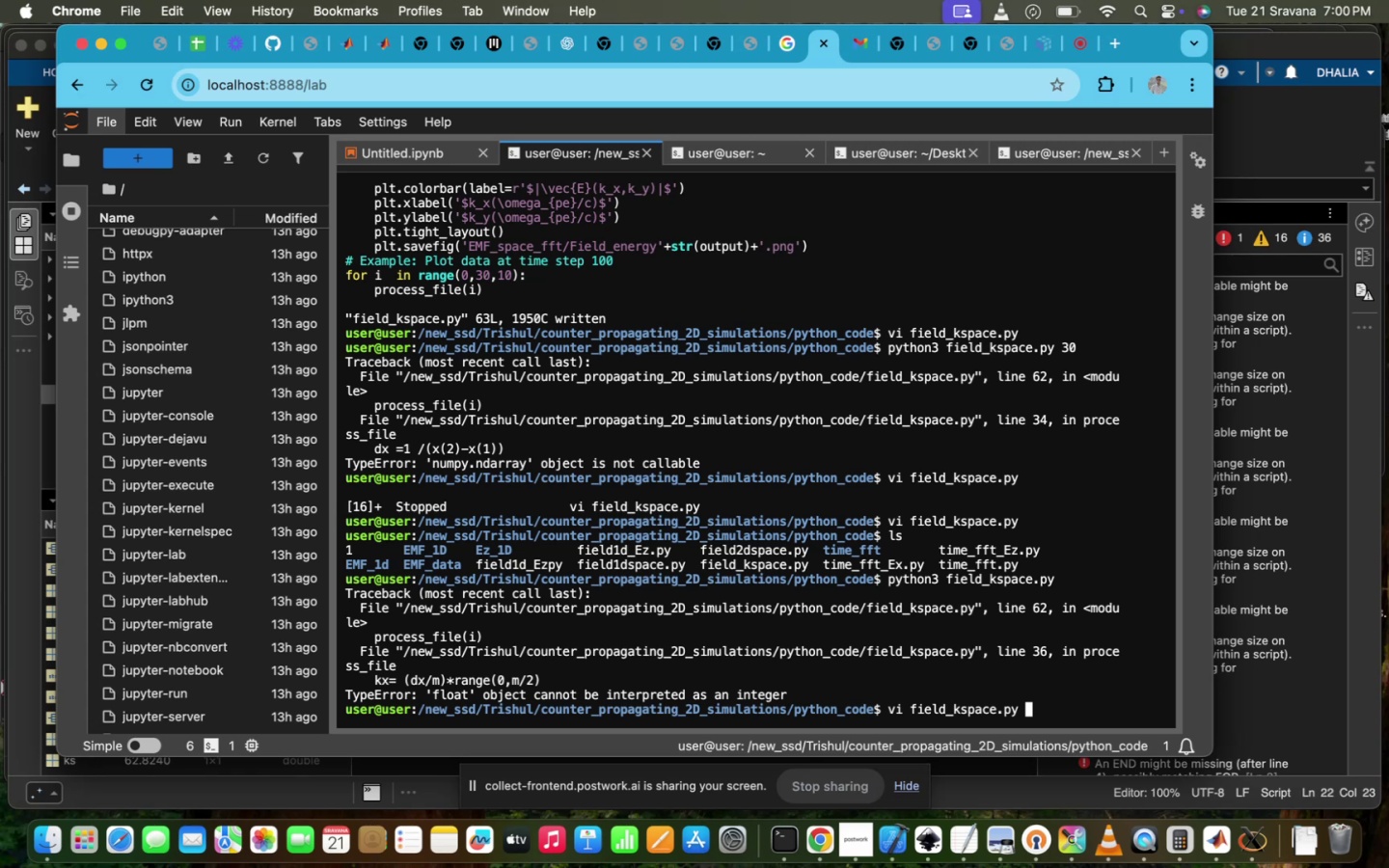 
key(ArrowUp)
 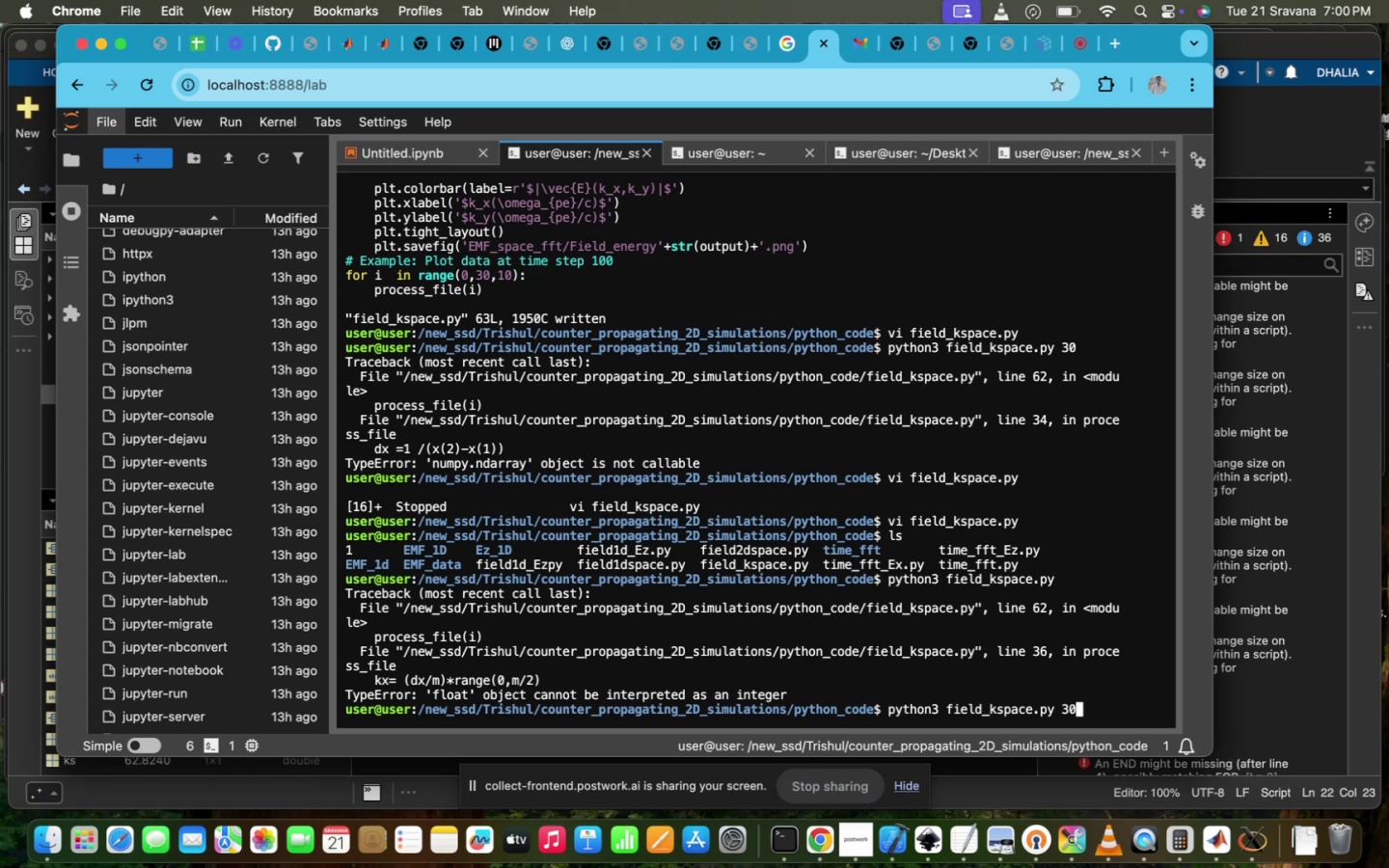 
key(ArrowDown)
 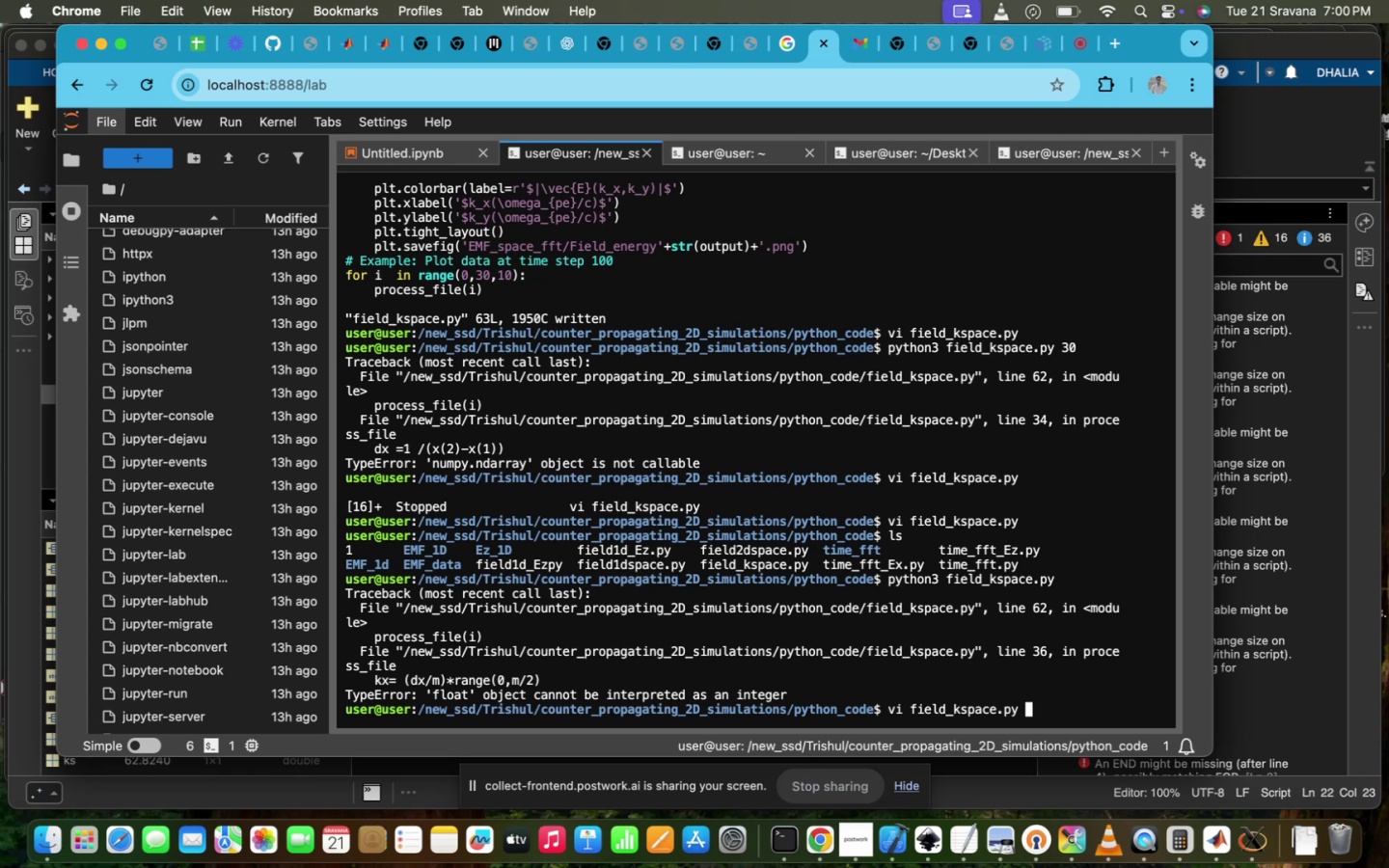 
hold_key(key=Enter, duration=0.75)
 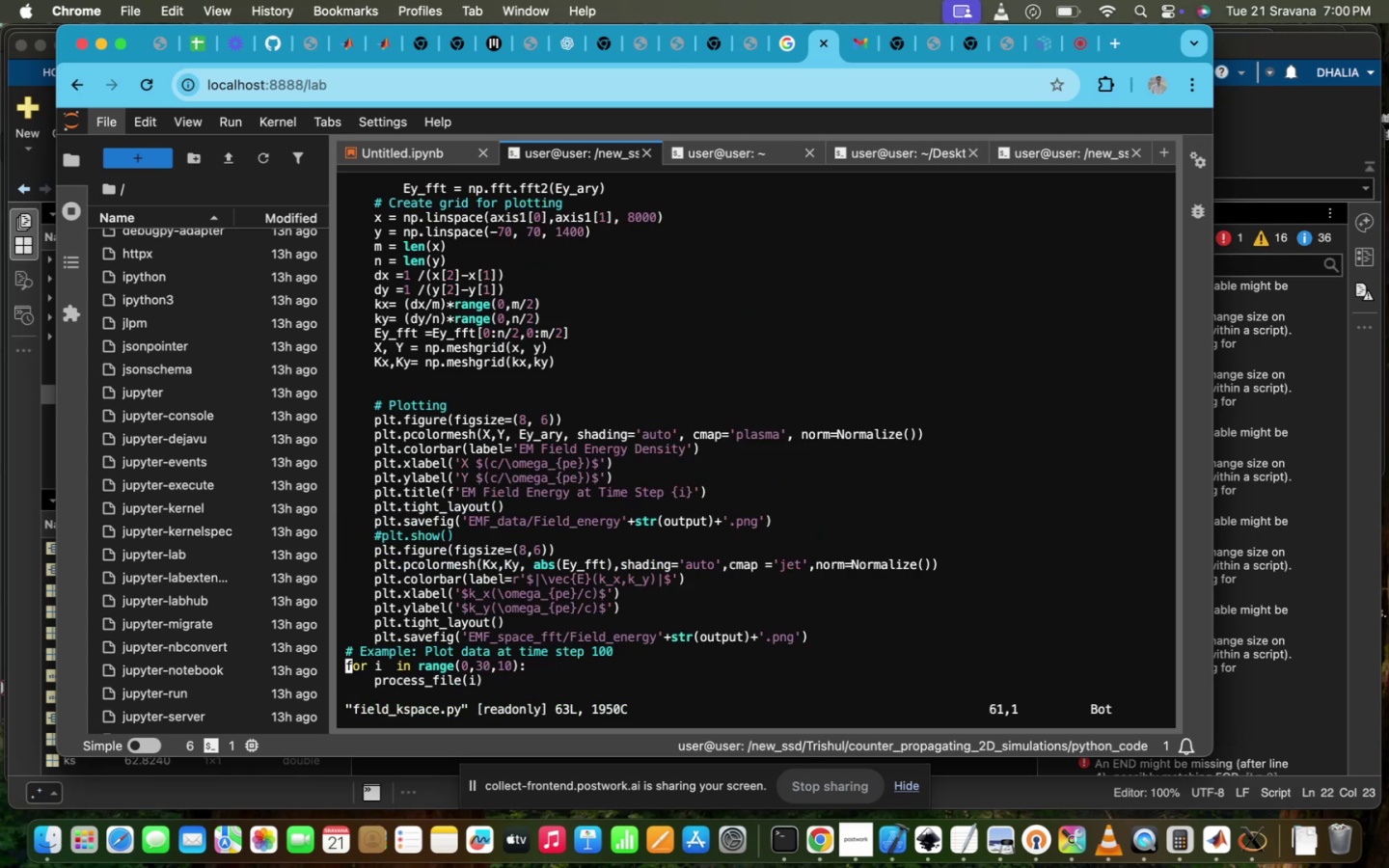 
scroll: coordinate [679, 693], scroll_direction: up, amount: 36.0
 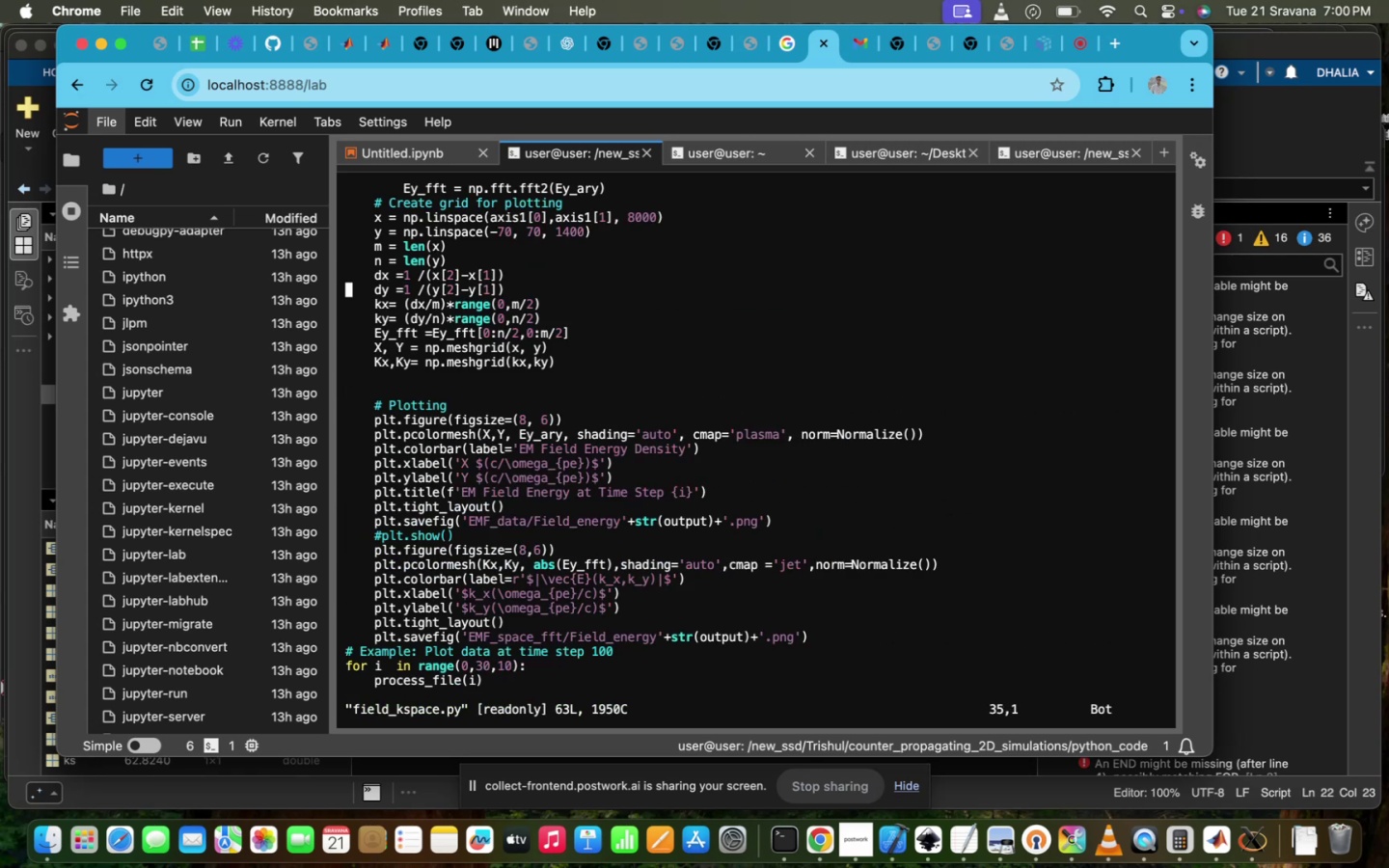 
key(ArrowDown)
 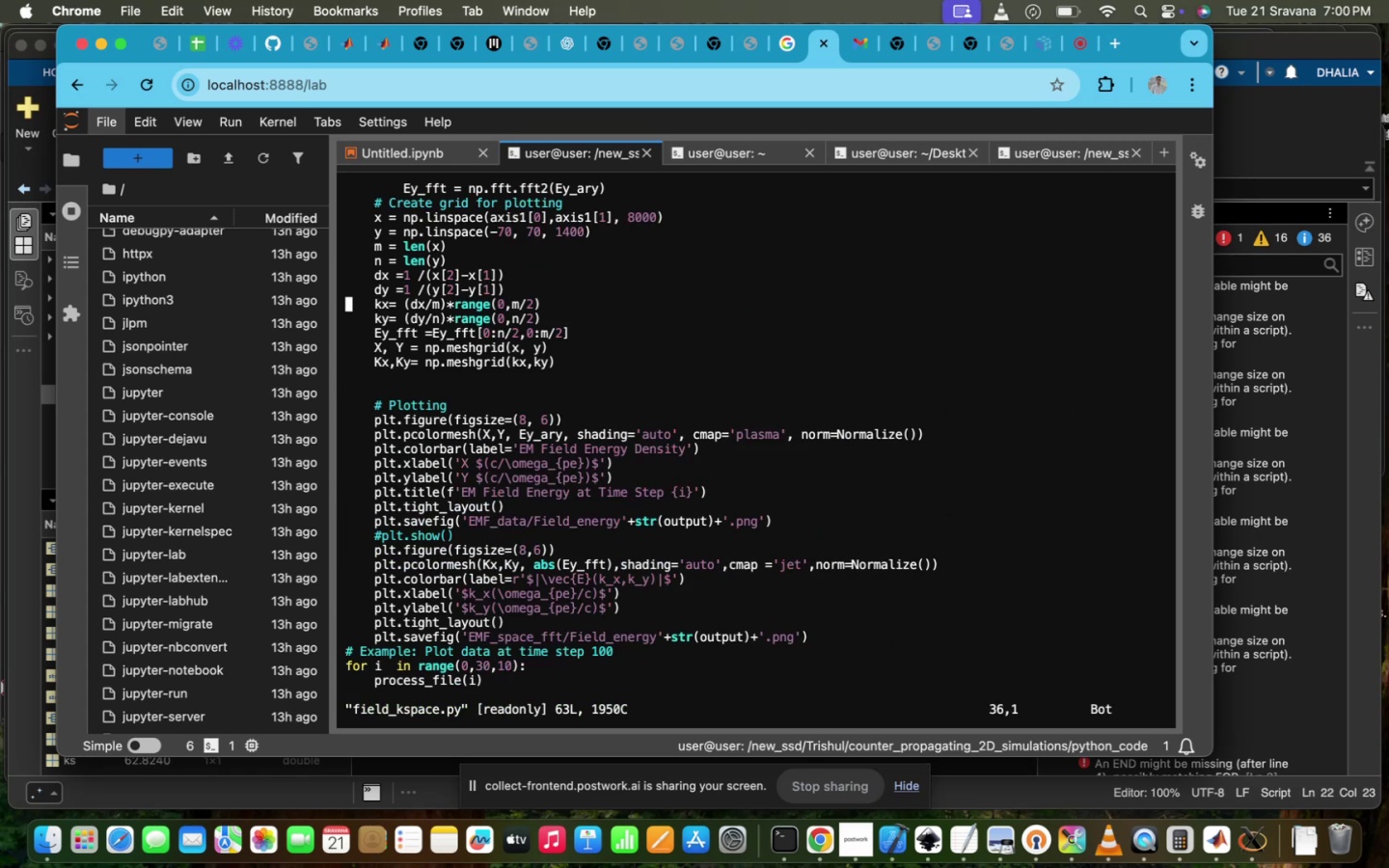 
hold_key(key=ArrowRight, duration=1.04)
 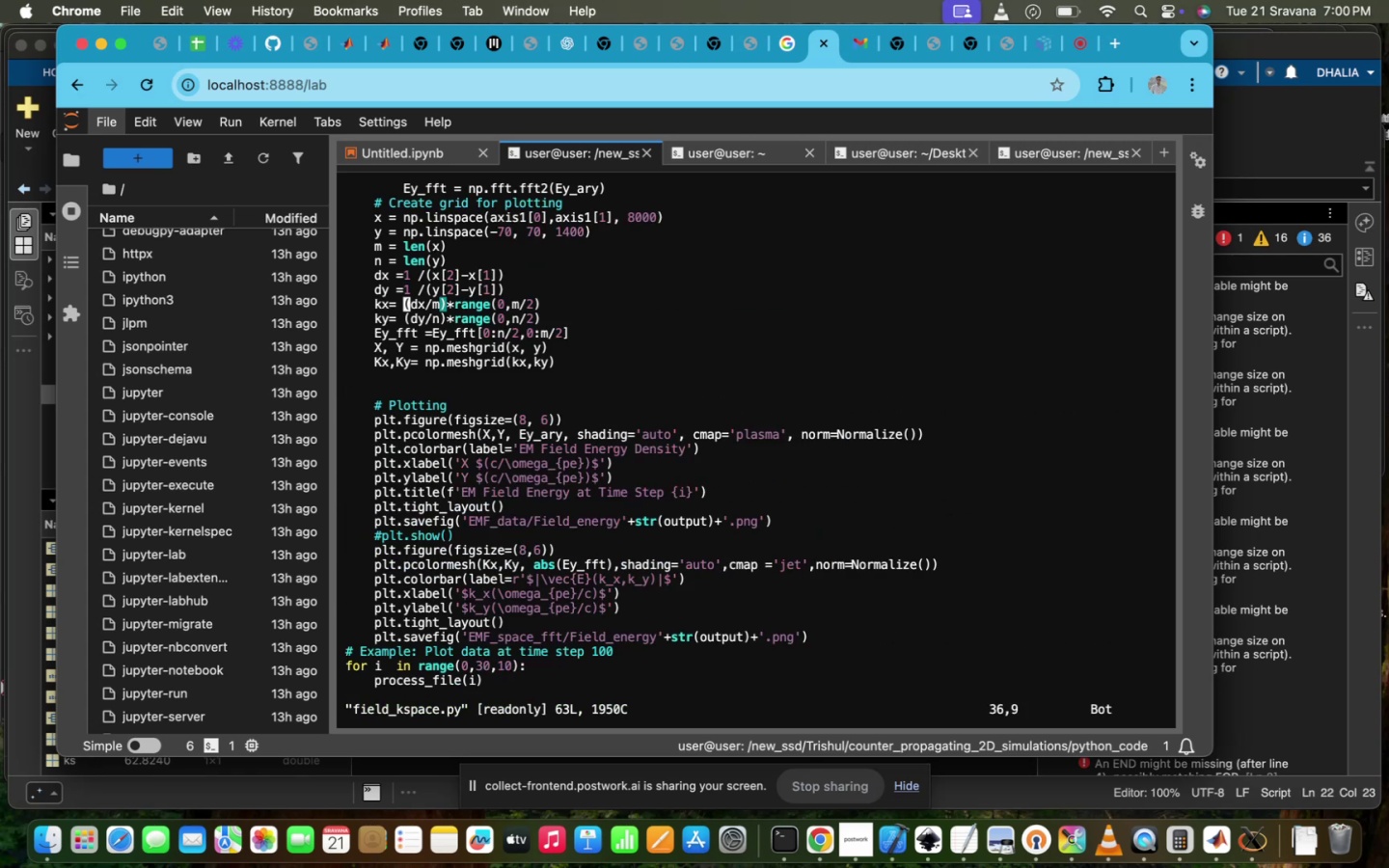 
type(INP.MULTIPLY()
 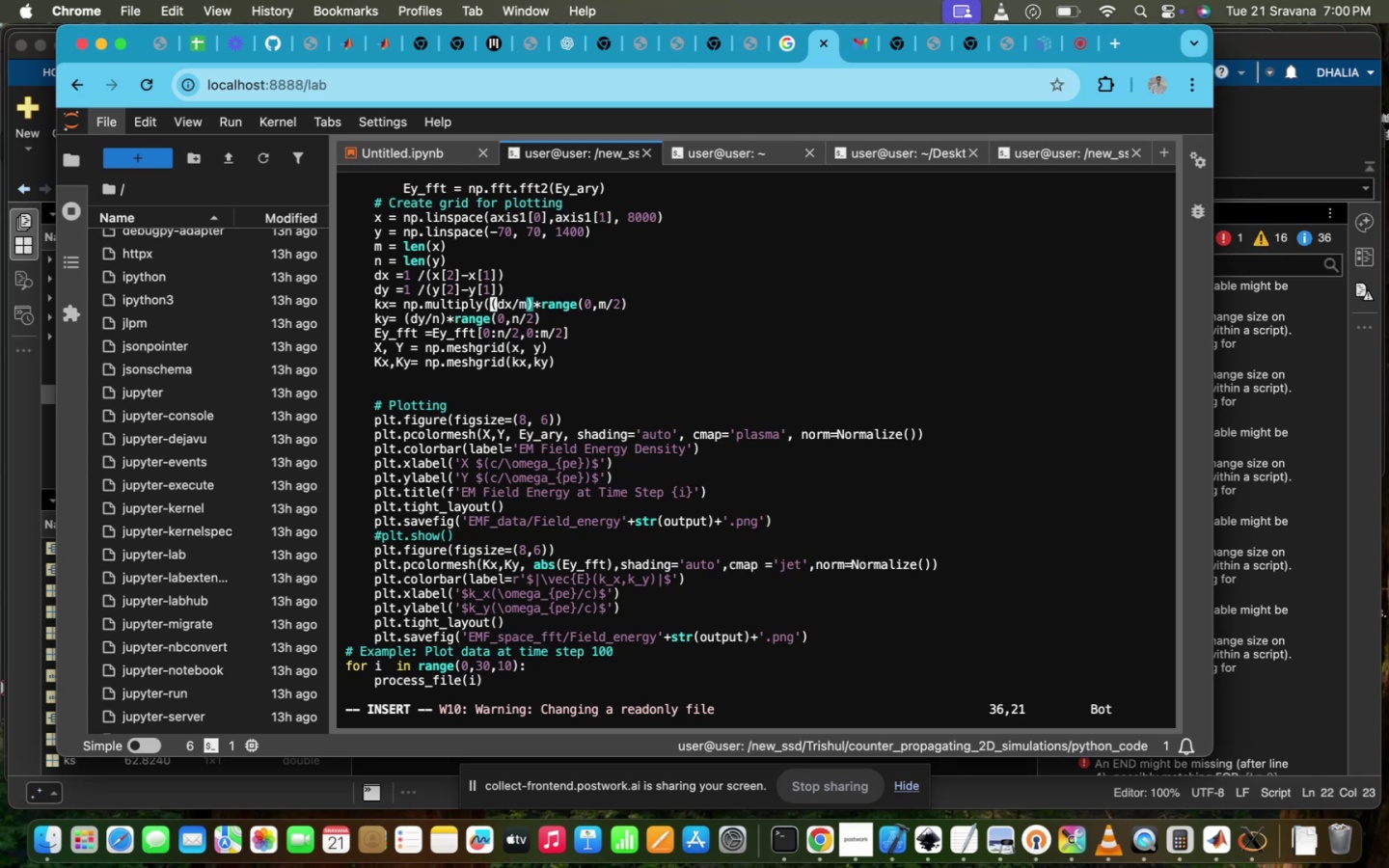 
key(ArrowRight)
 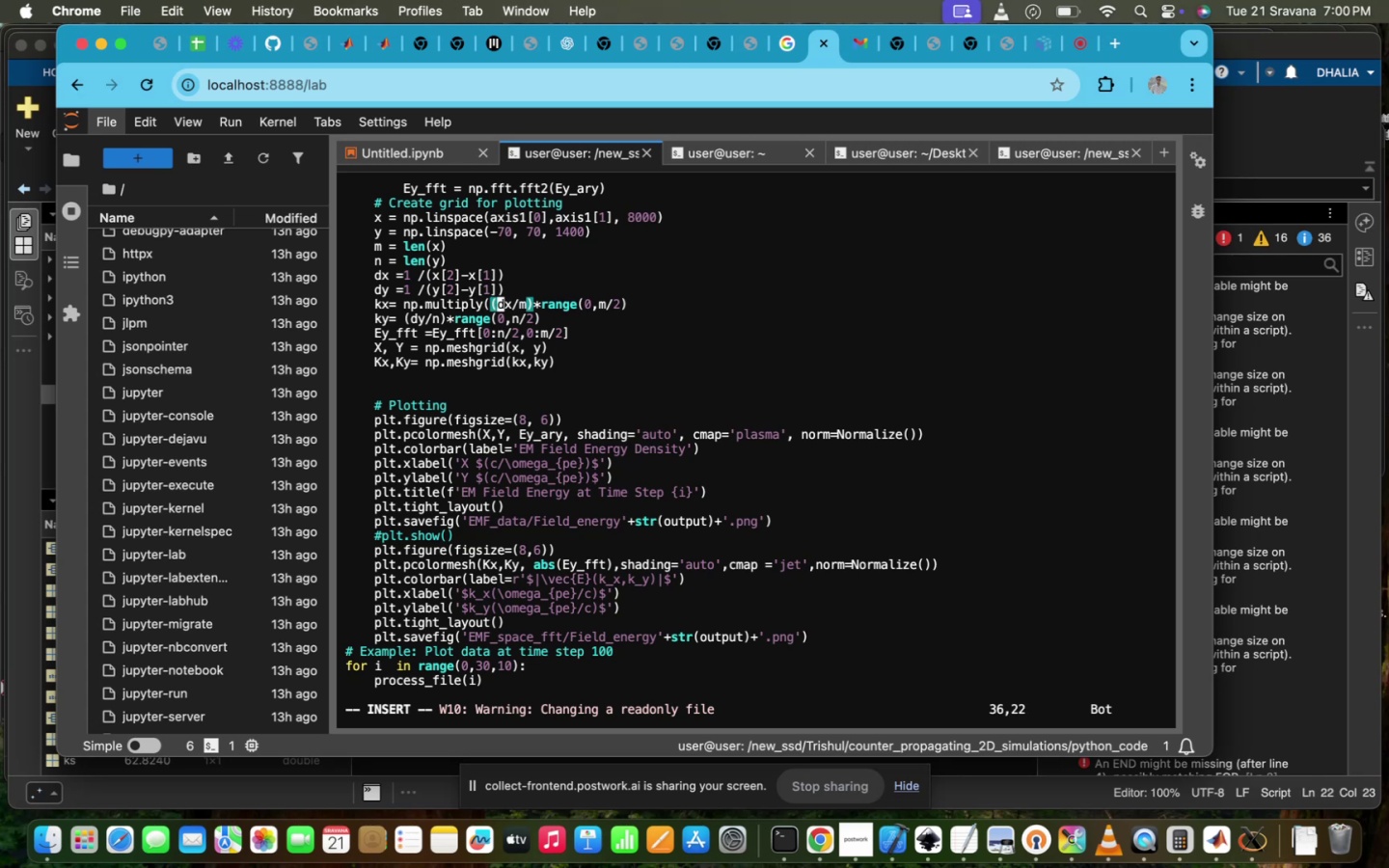 
hold_key(key=ArrowRight, duration=0.82)
 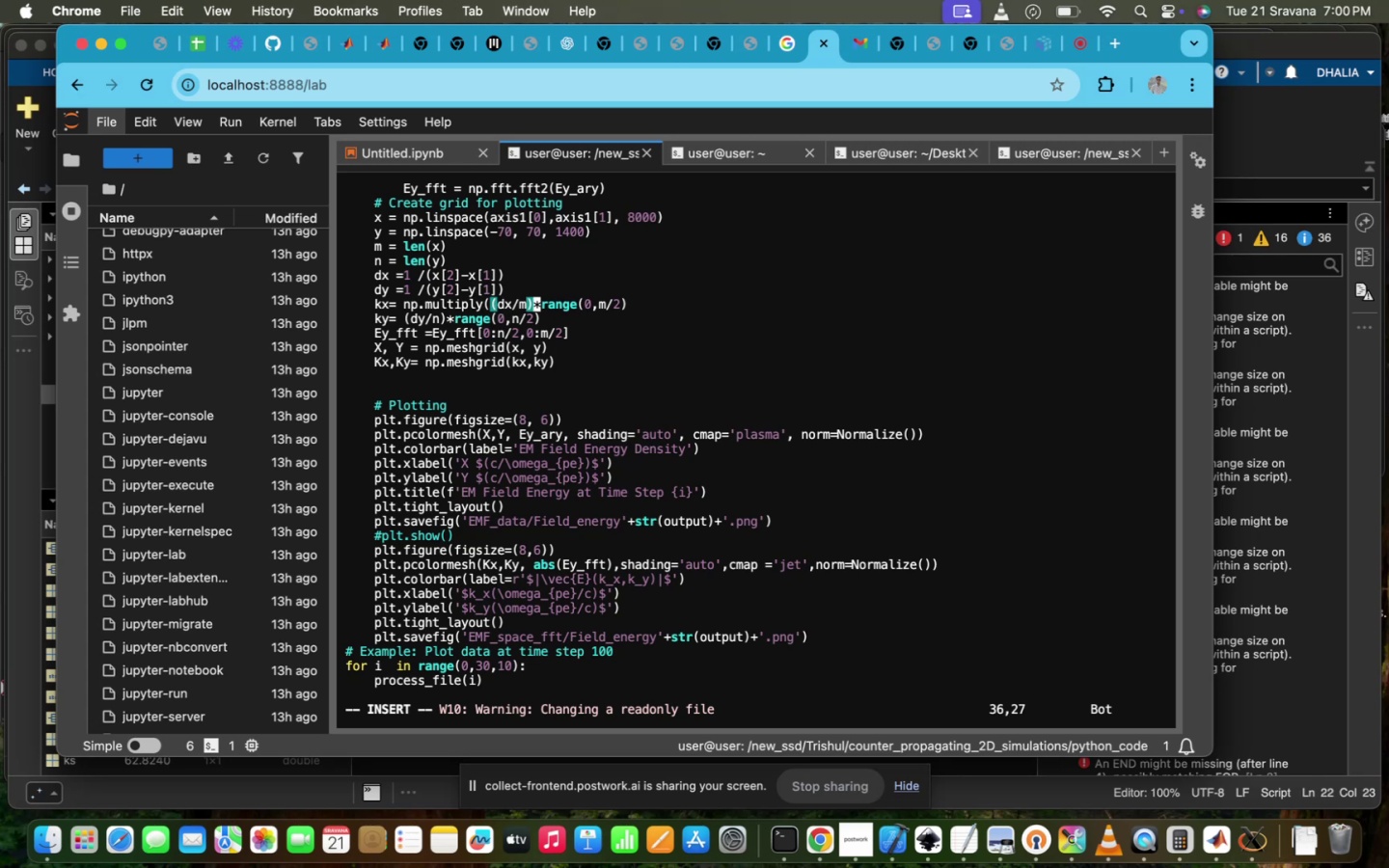 
key(ArrowRight)
 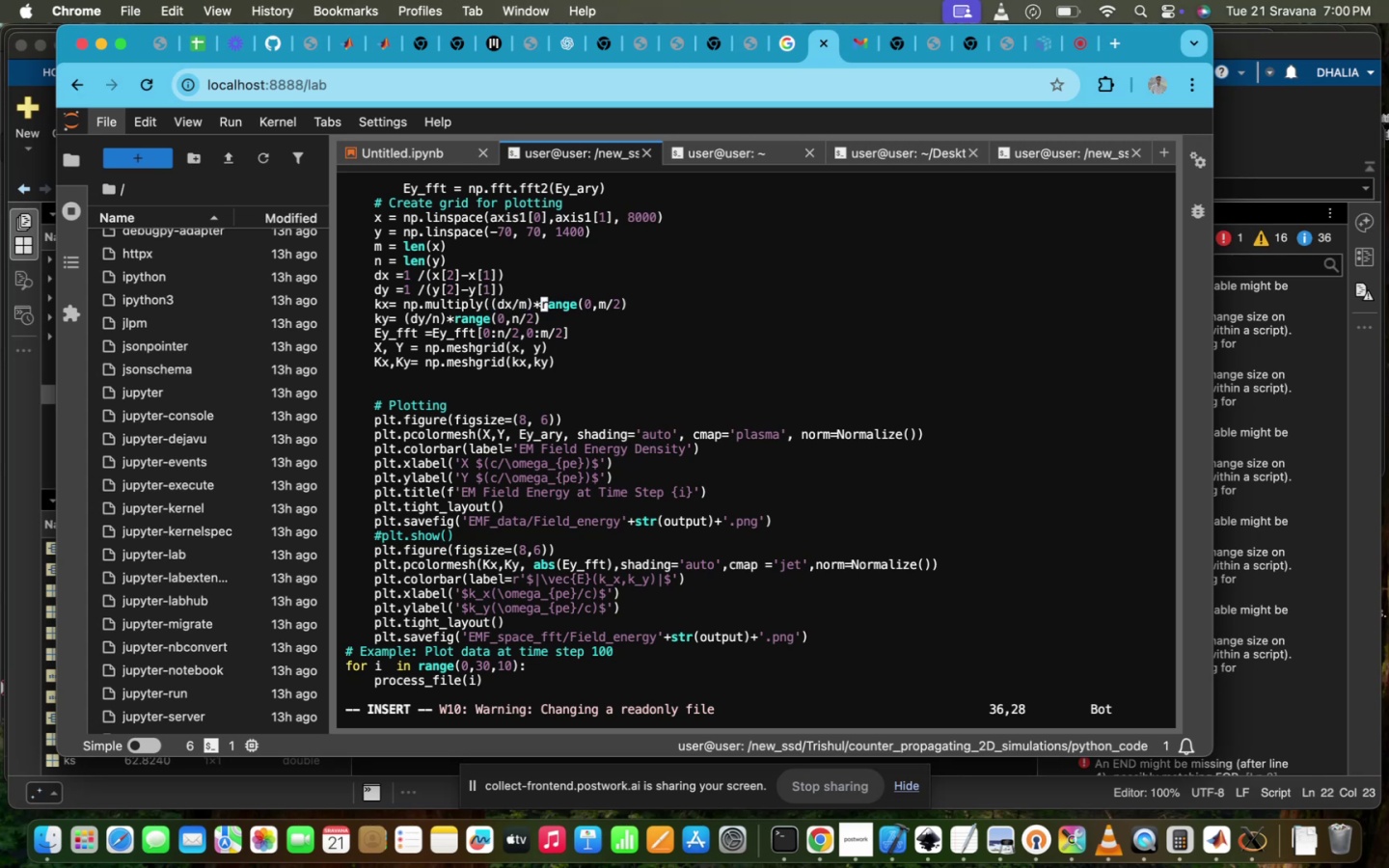 
key(Backspace)
 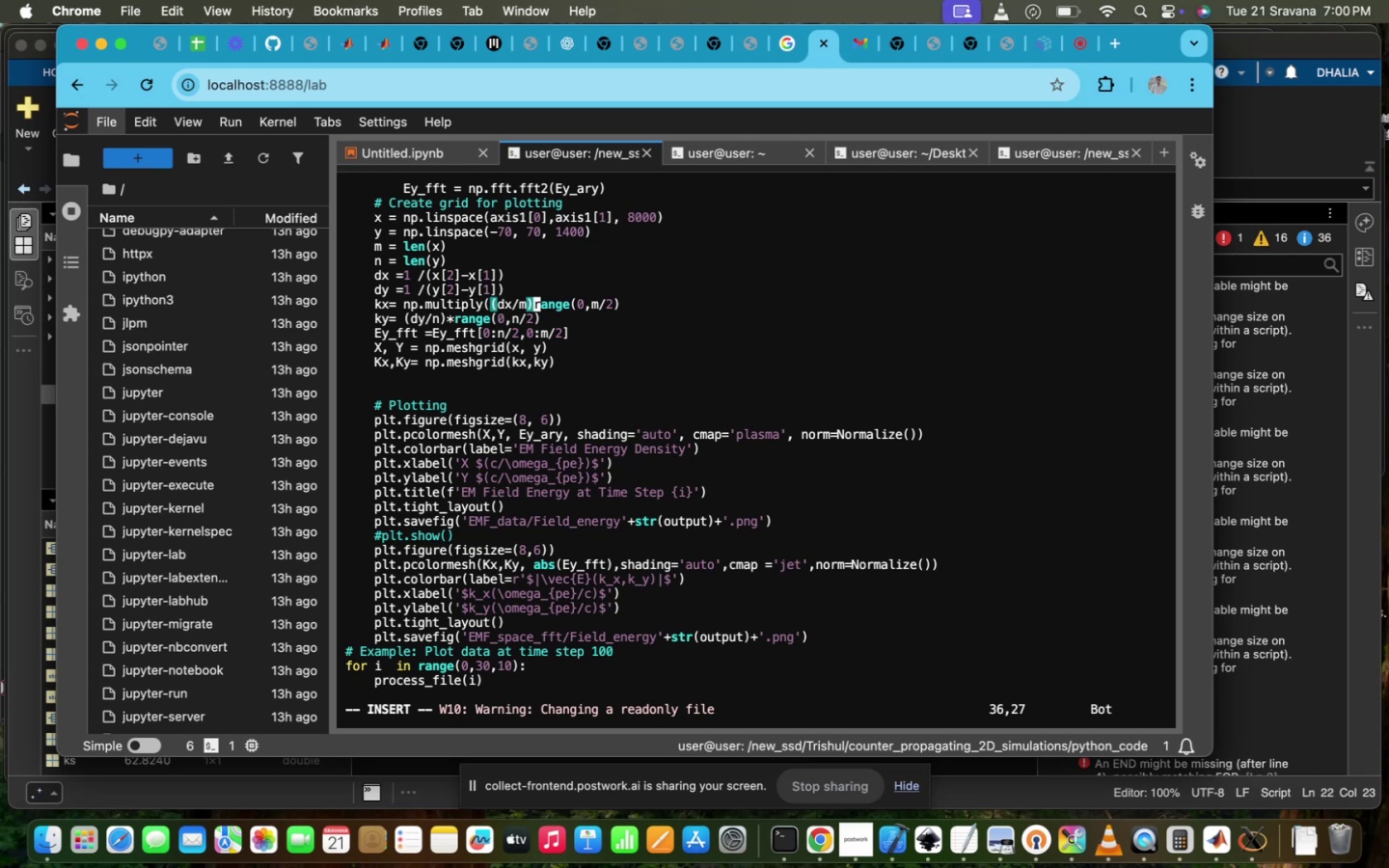 
key(Comma)
 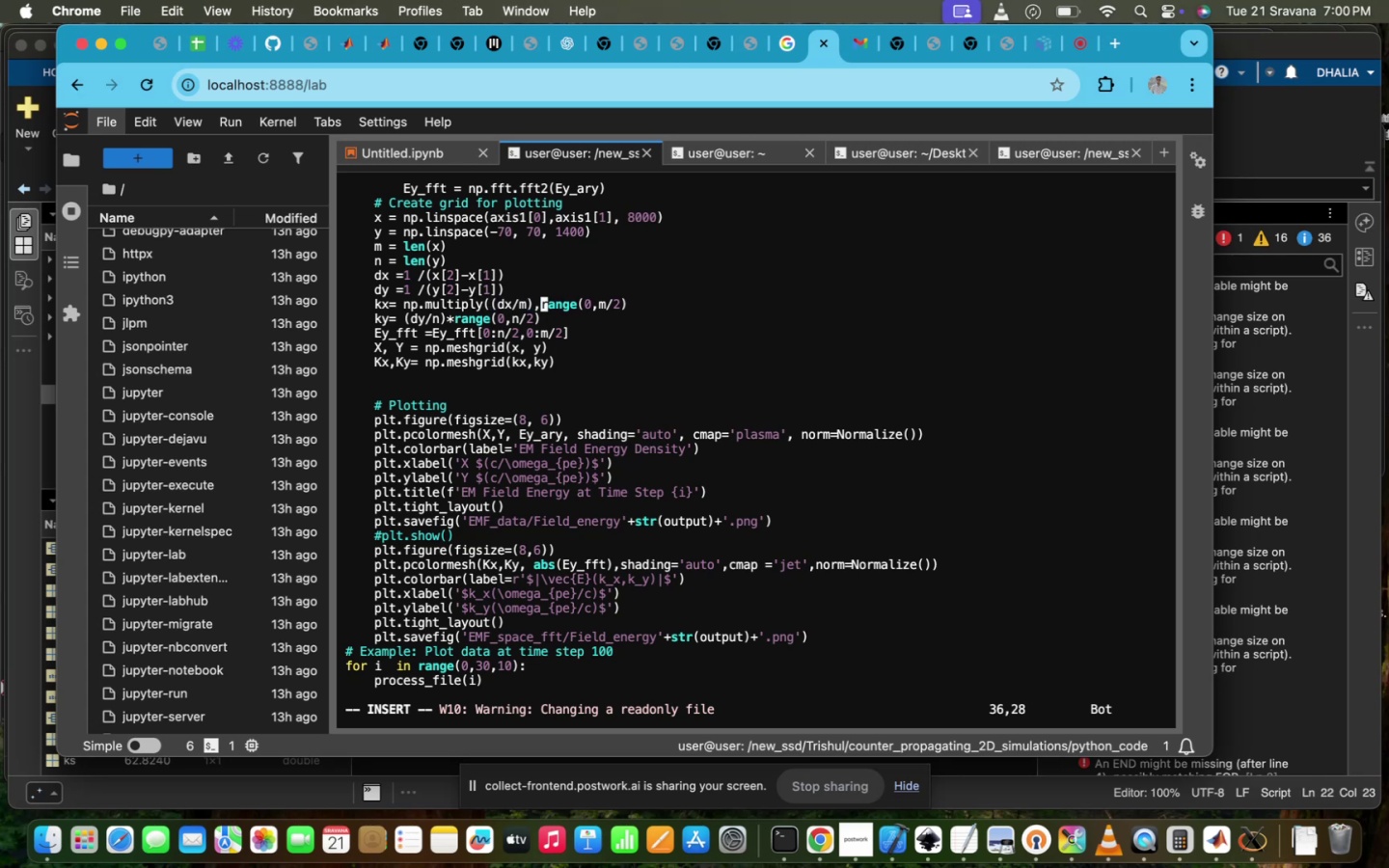 
hold_key(key=ArrowRight, duration=1.35)
 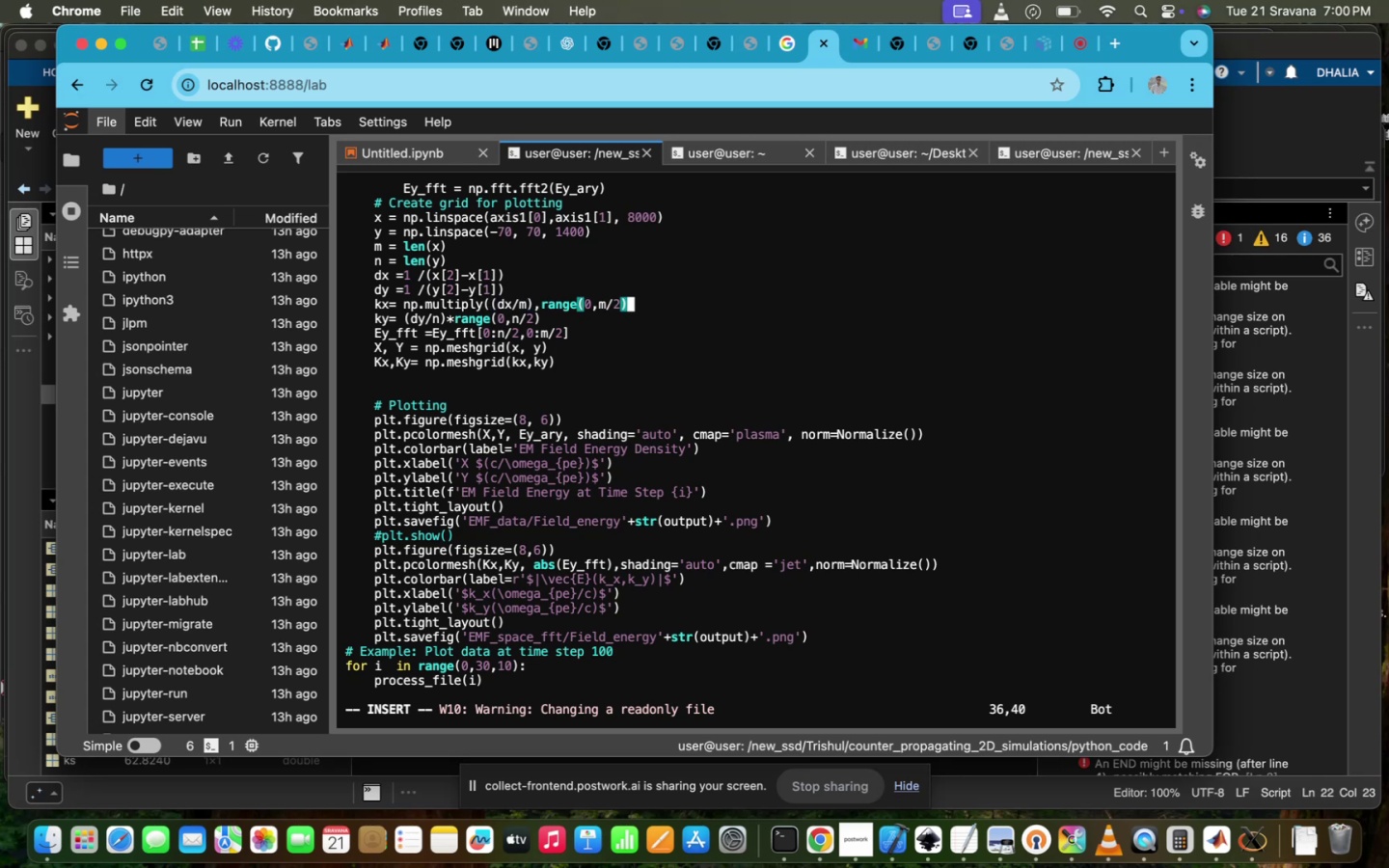 
key(Shift+0)
 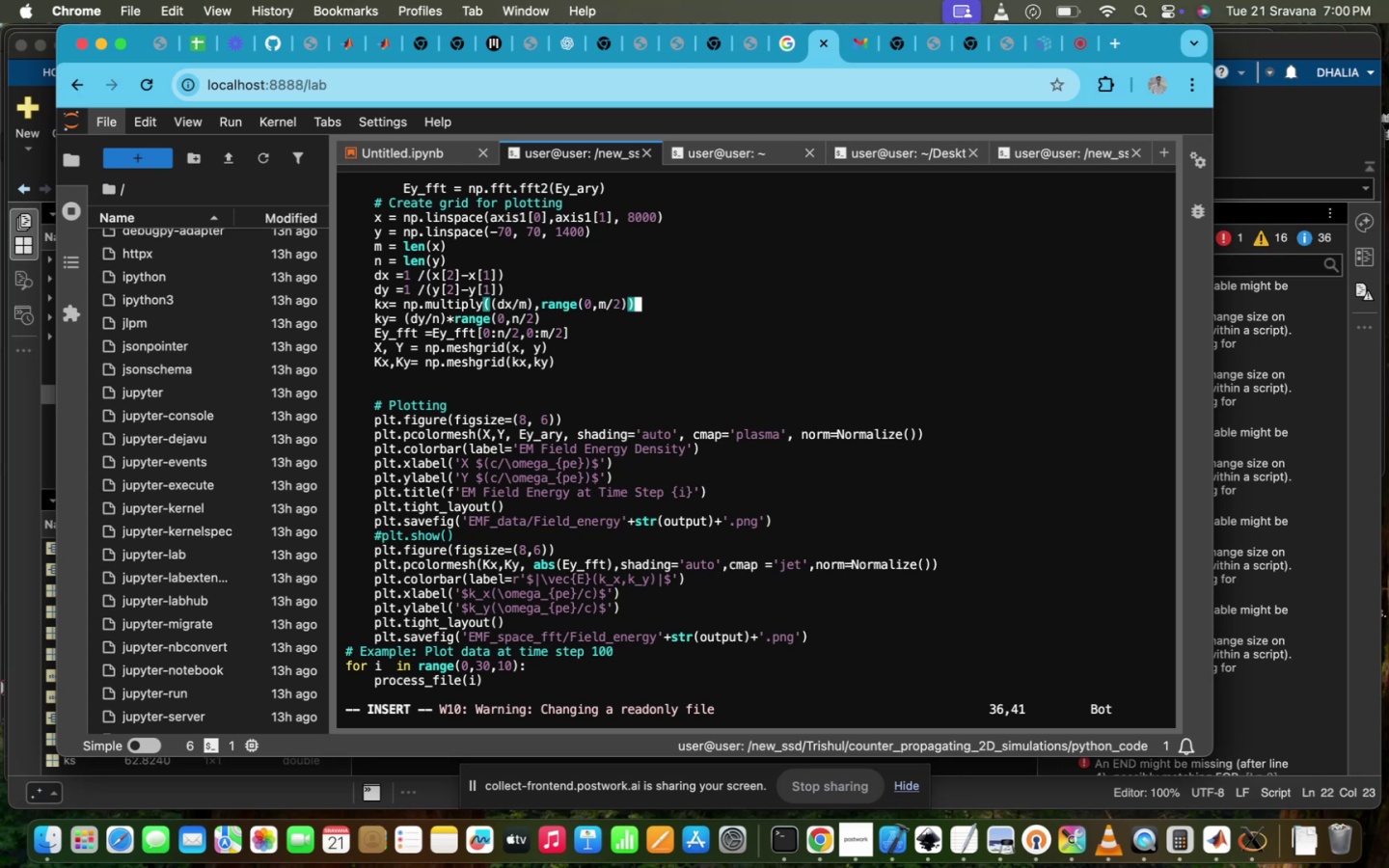 
key(ArrowDown)
 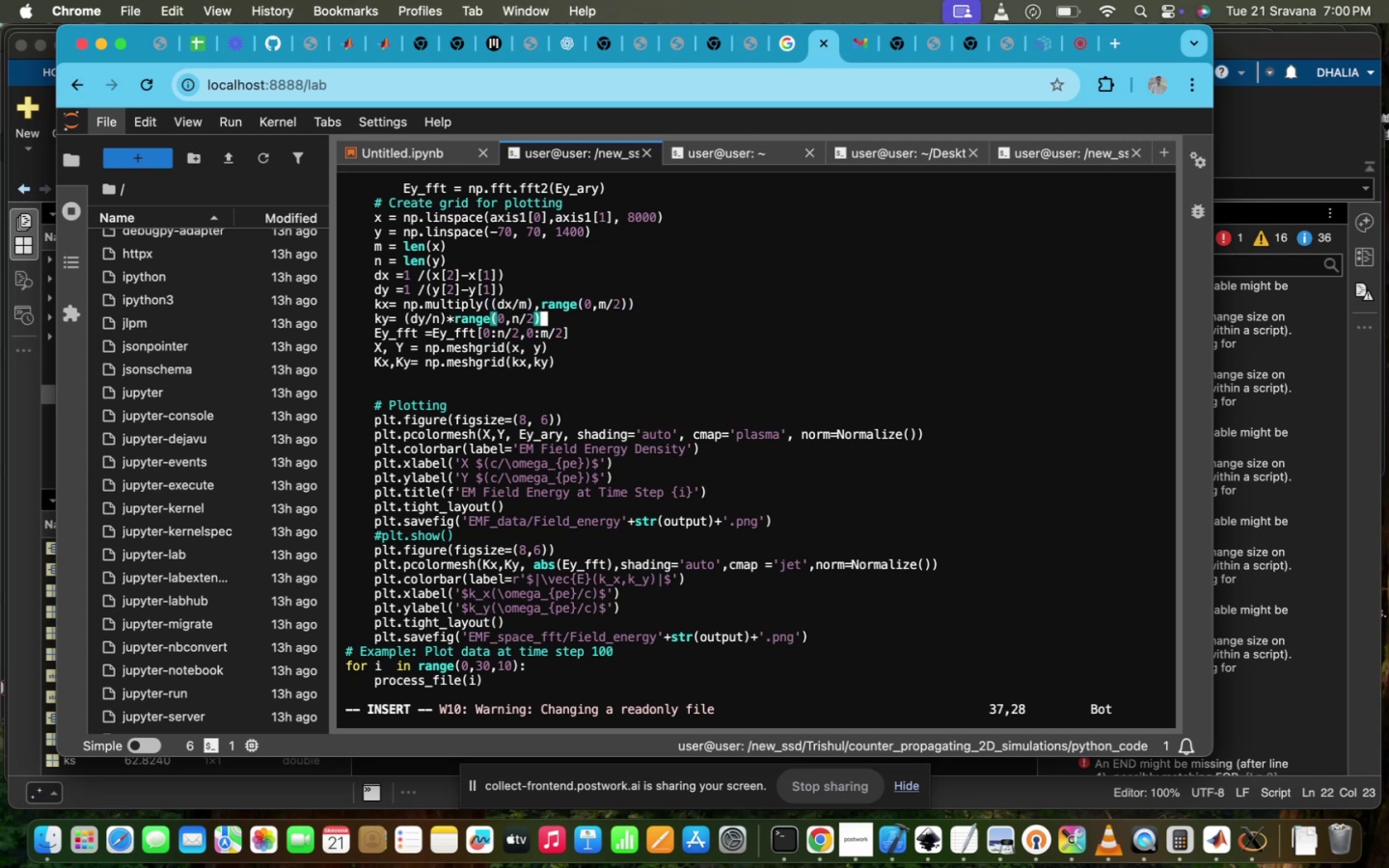 
key(Shift+ShiftRight)
 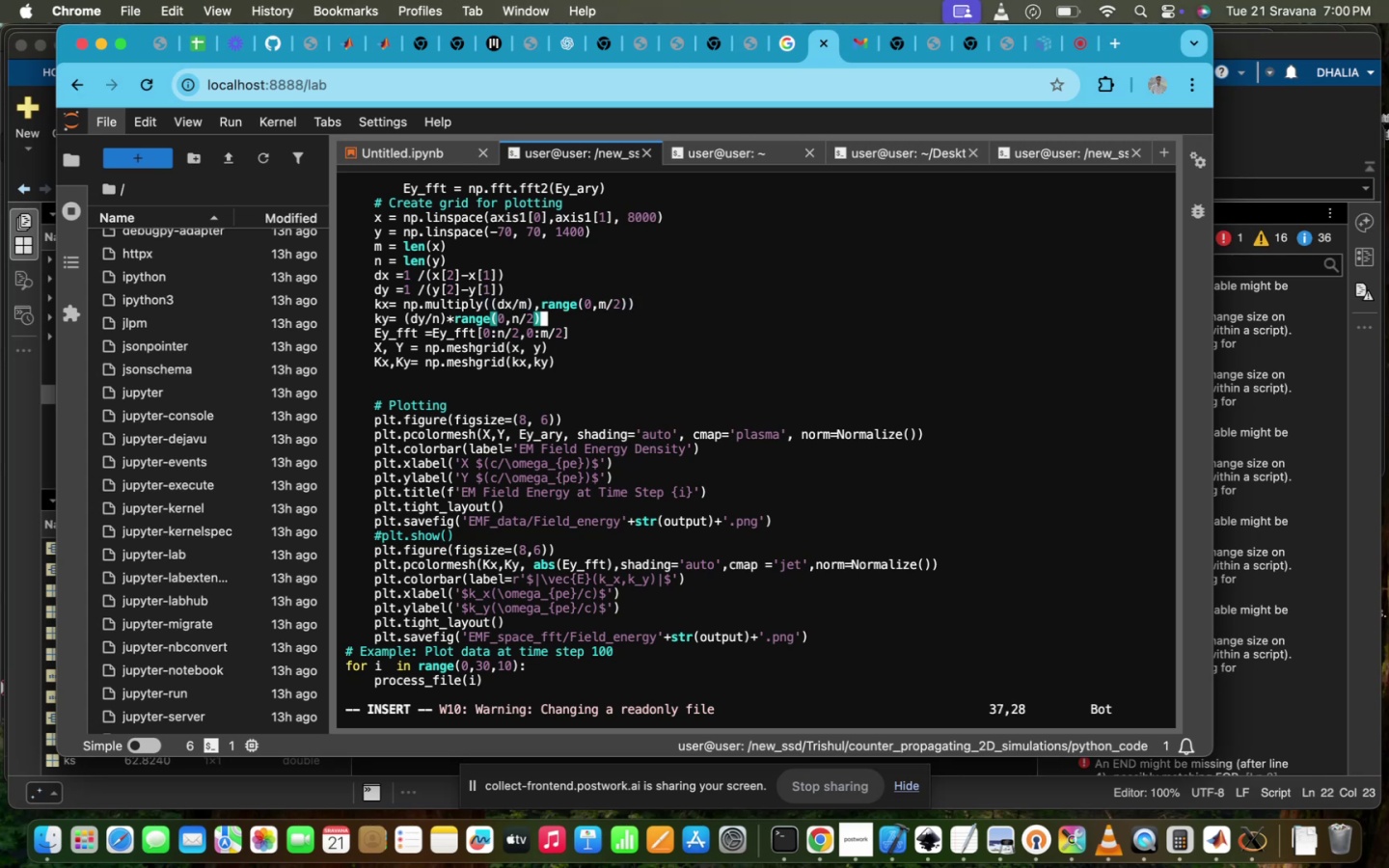 
key(Shift+0)
 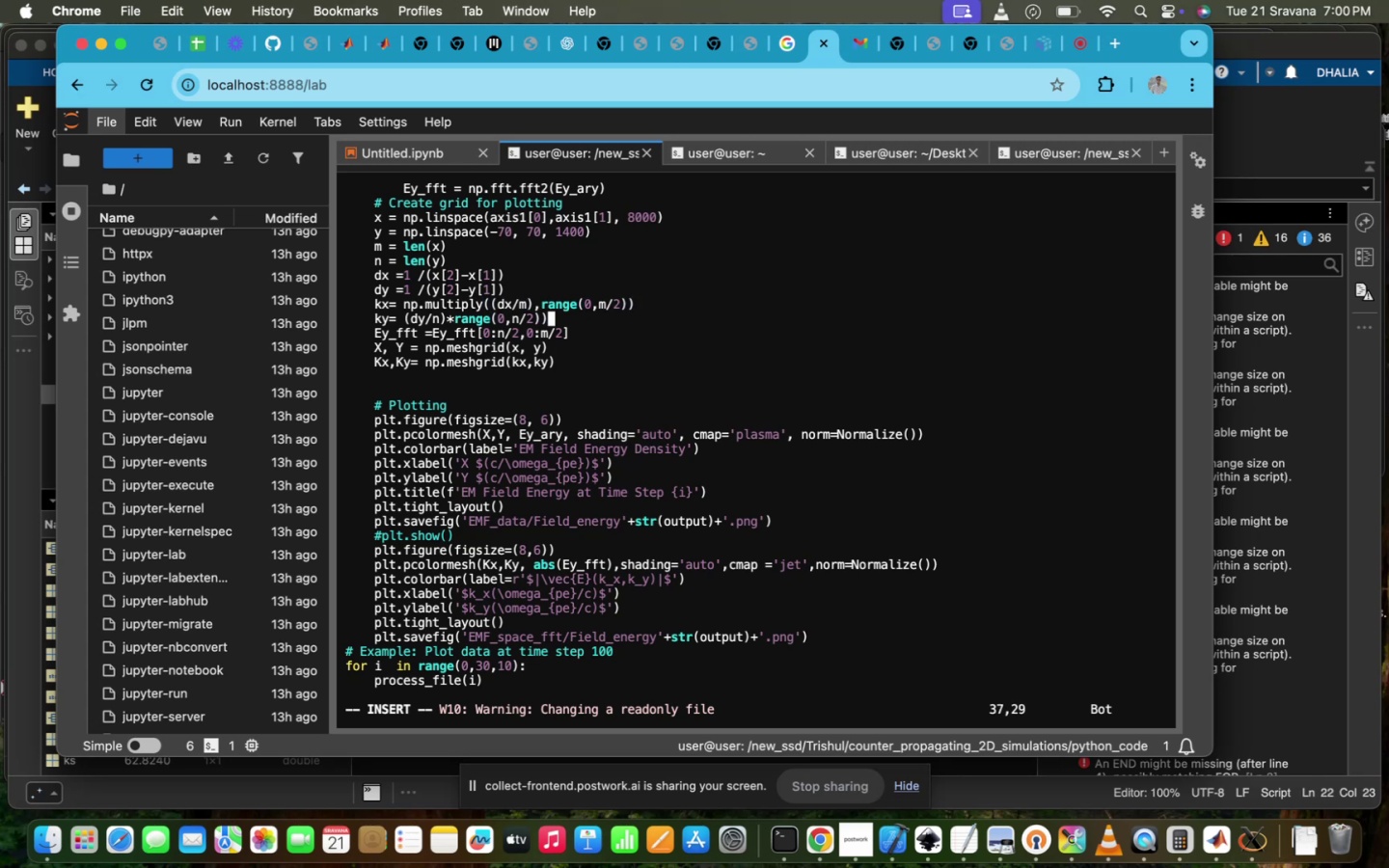 
key(ArrowLeft)
 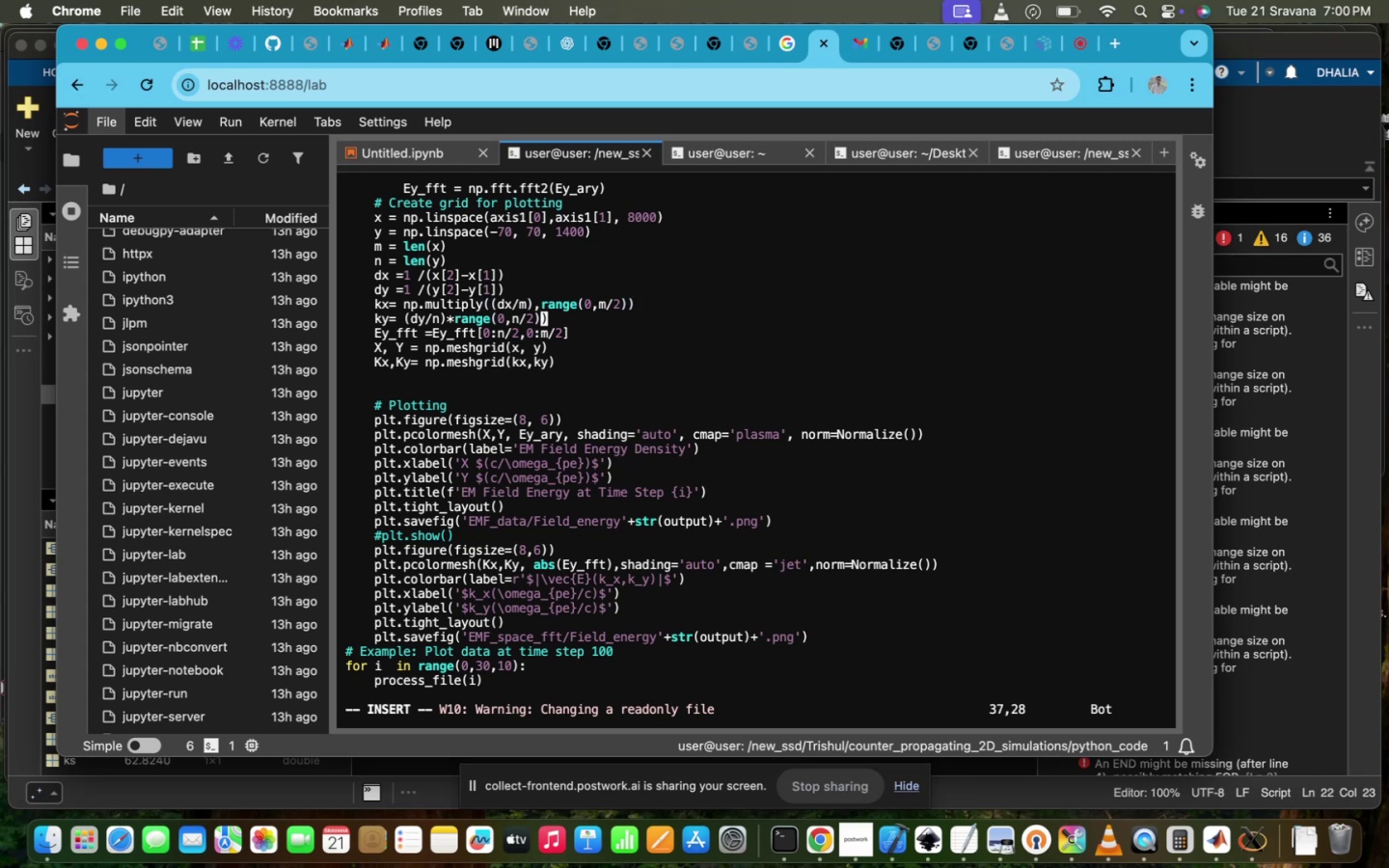 
hold_key(key=ArrowLeft, duration=1.35)
 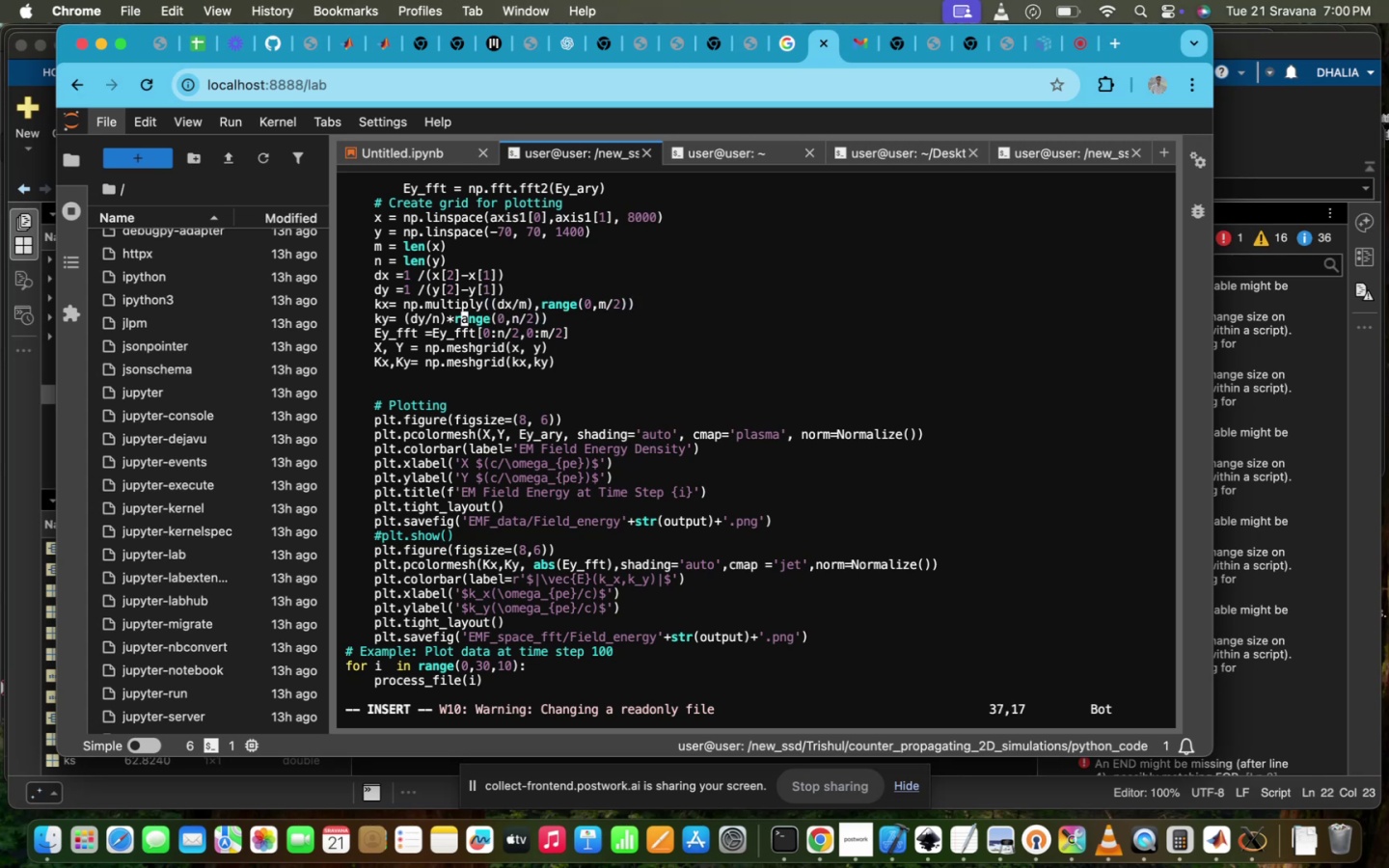 
key(ArrowLeft)
 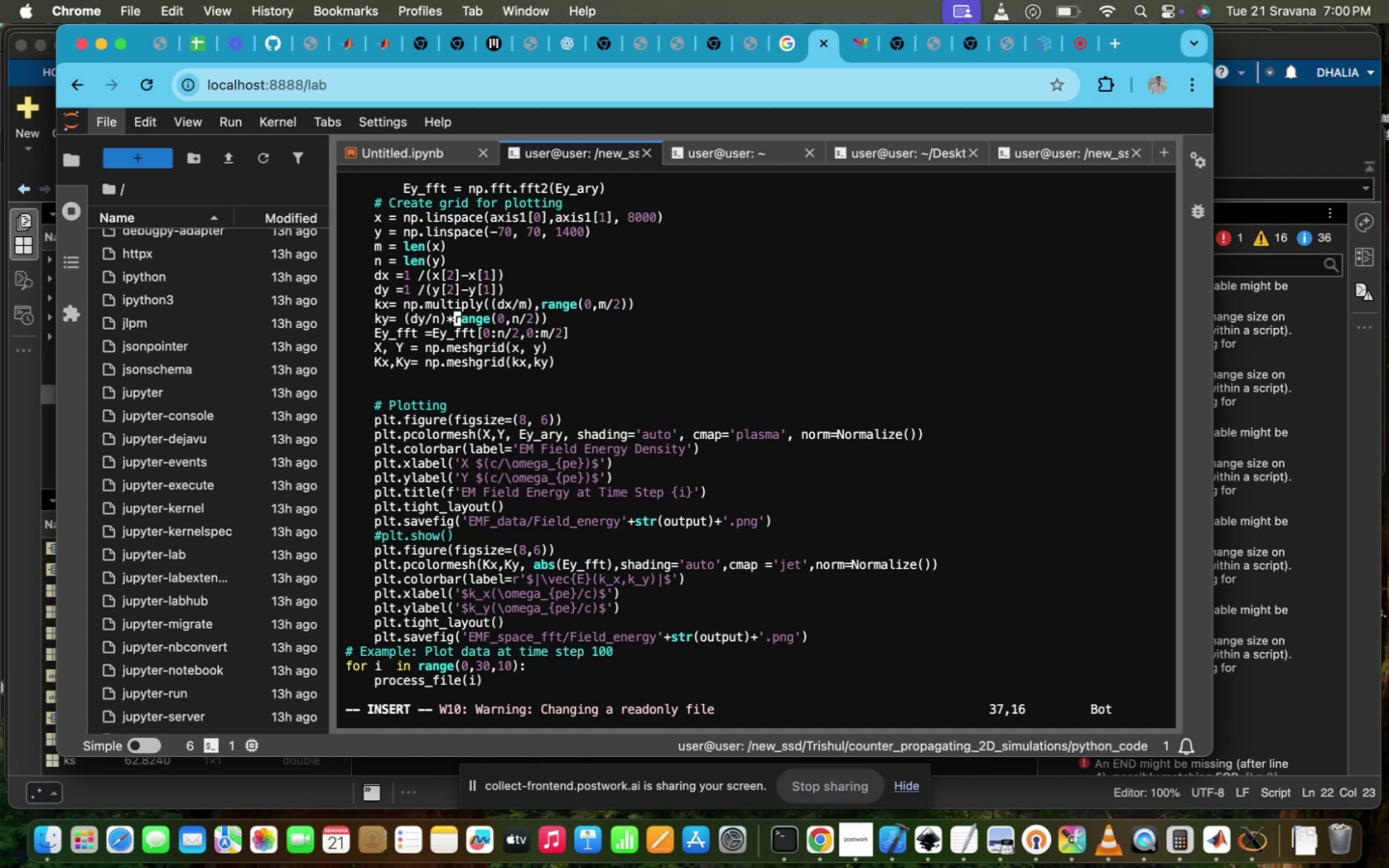 
key(Backspace)
 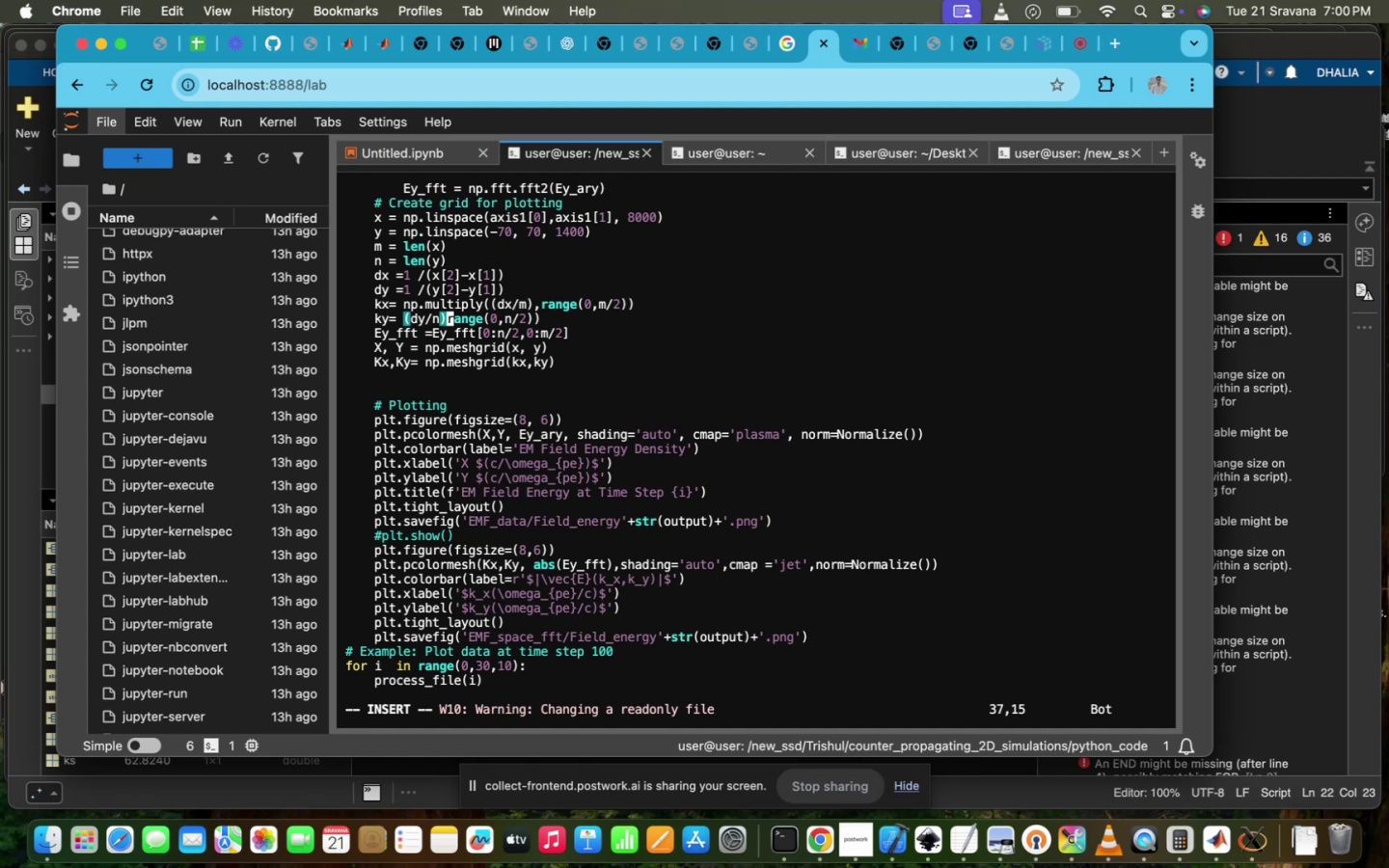 
key(Comma)
 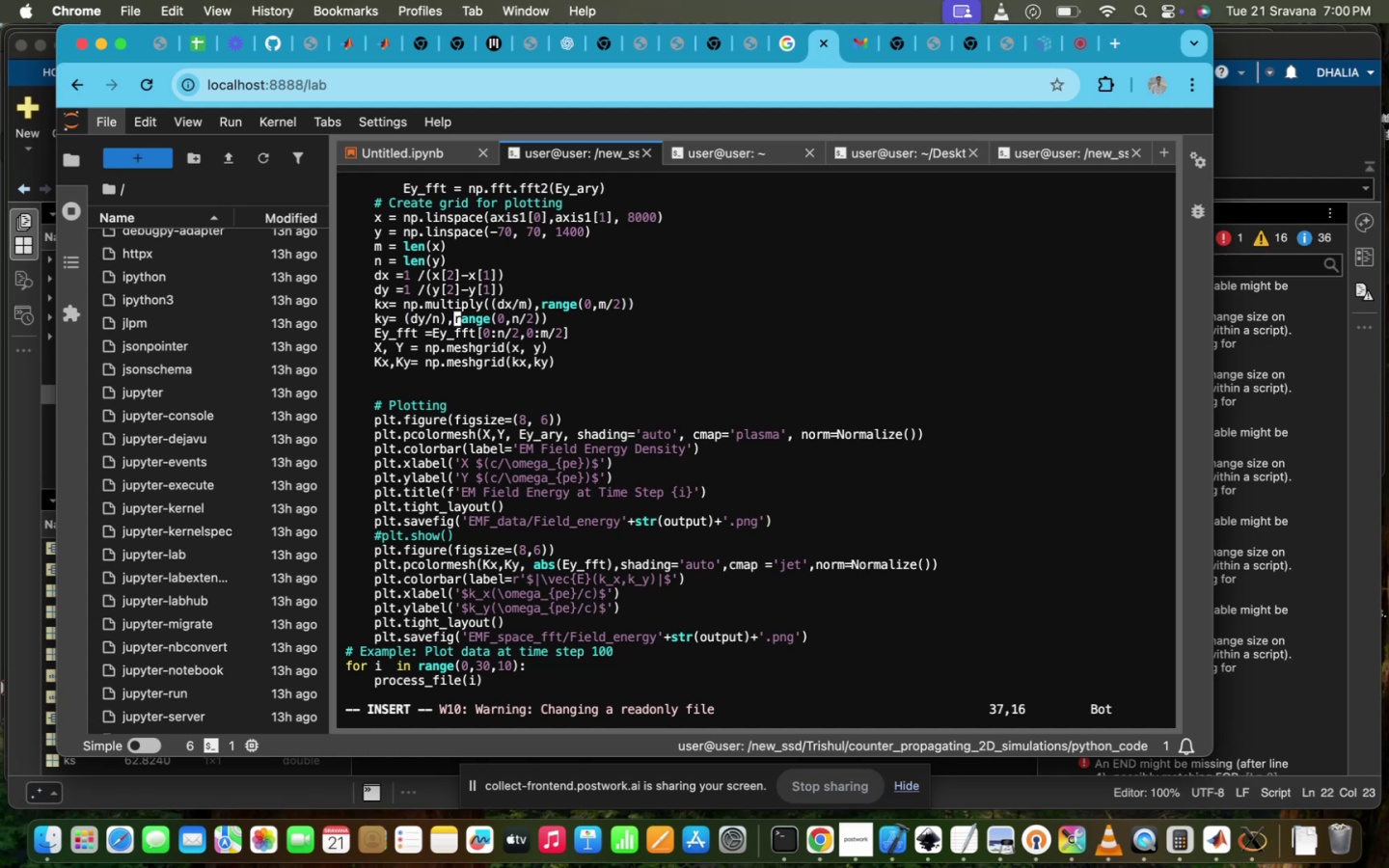 
key(ArrowLeft)
 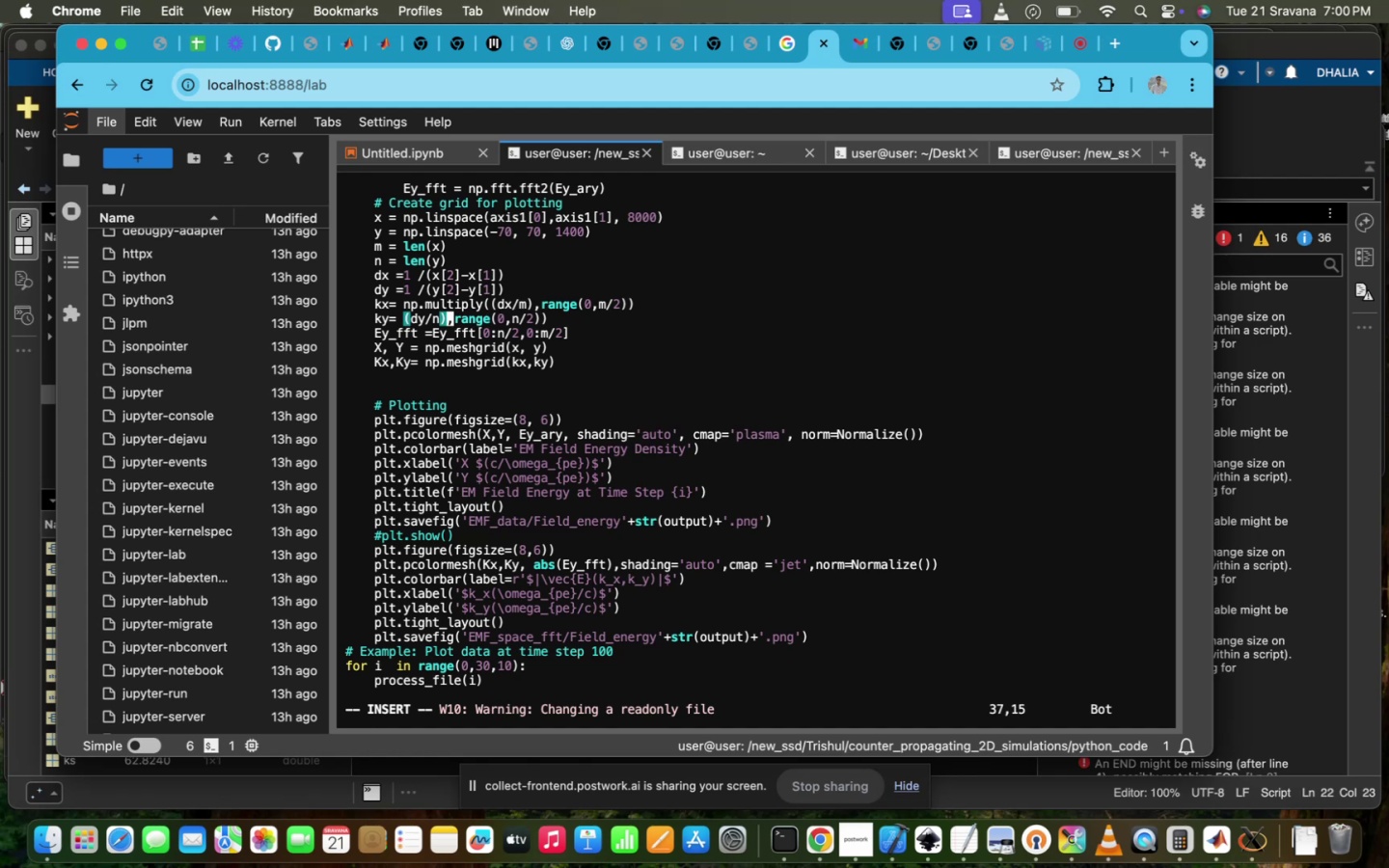 
key(ArrowLeft)
 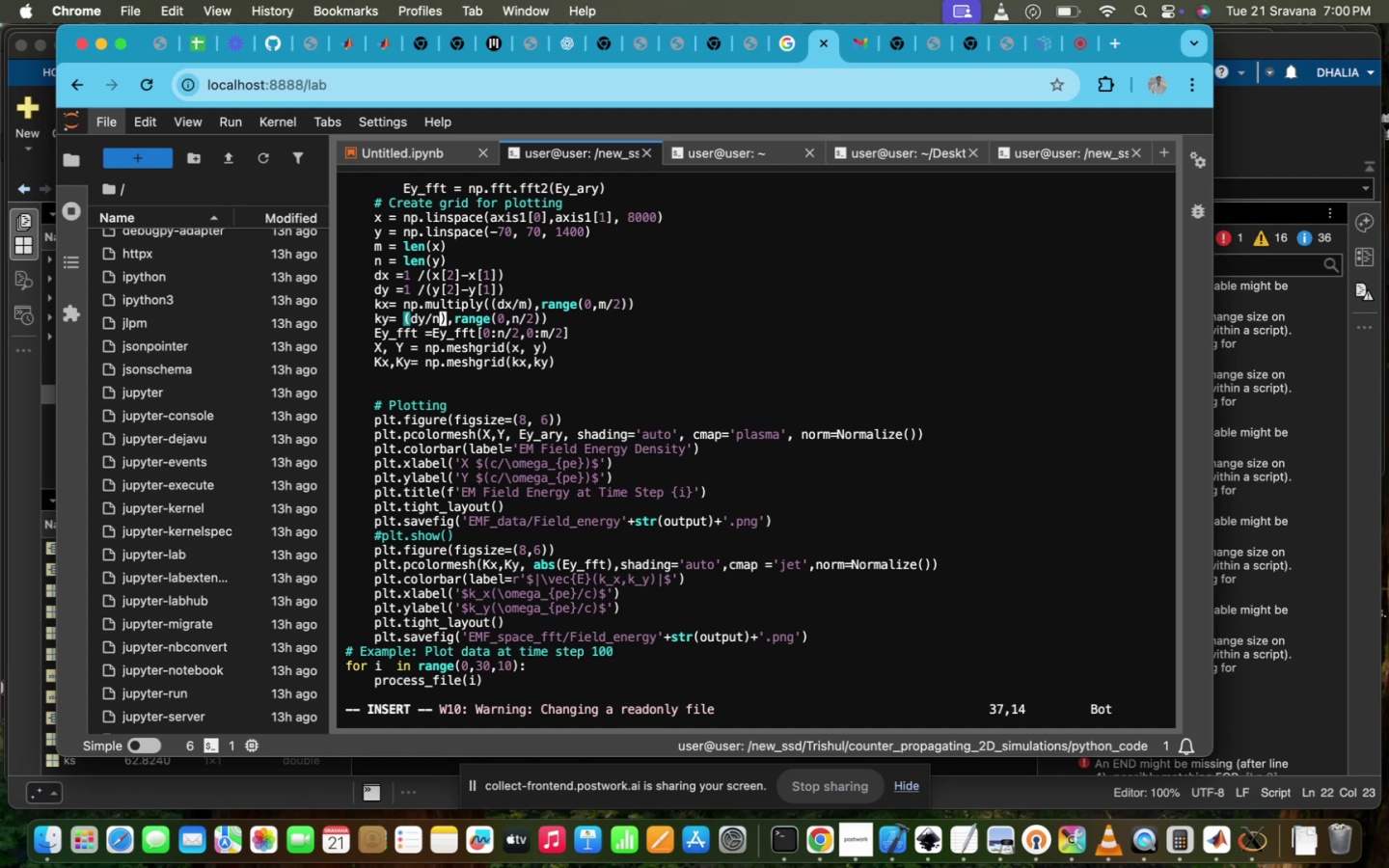 
key(ArrowLeft)
 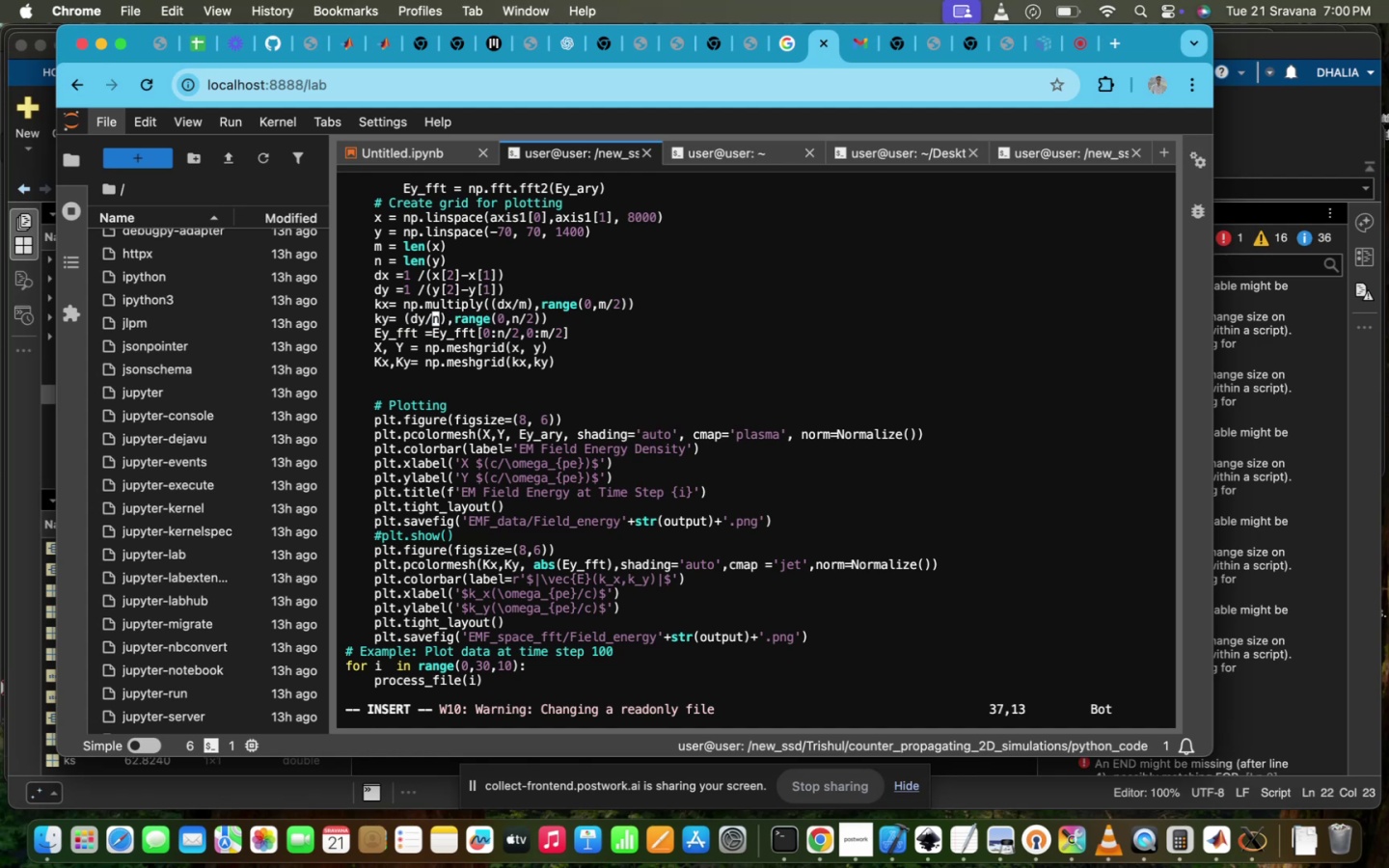 
key(ArrowLeft)
 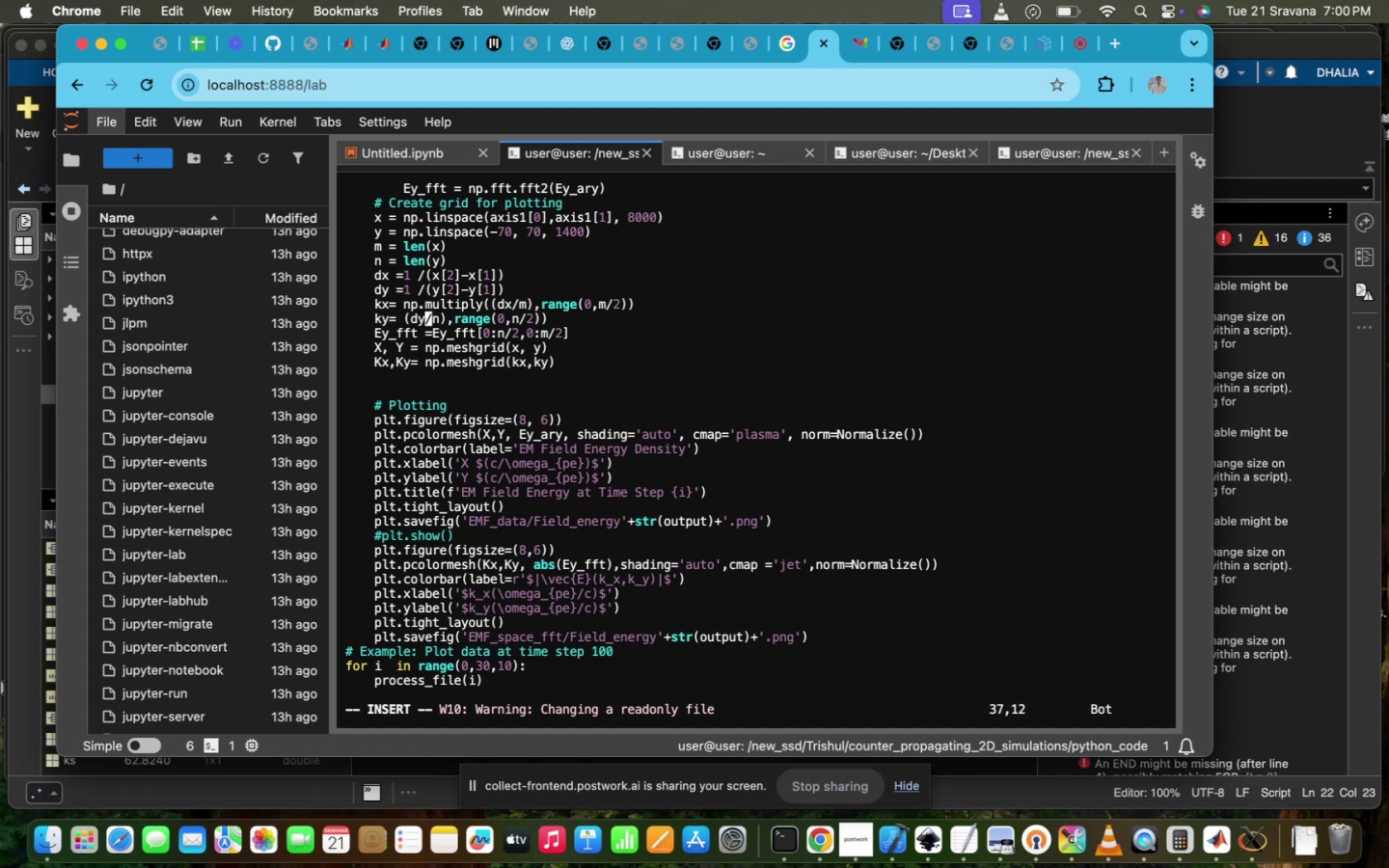 
key(ArrowLeft)
 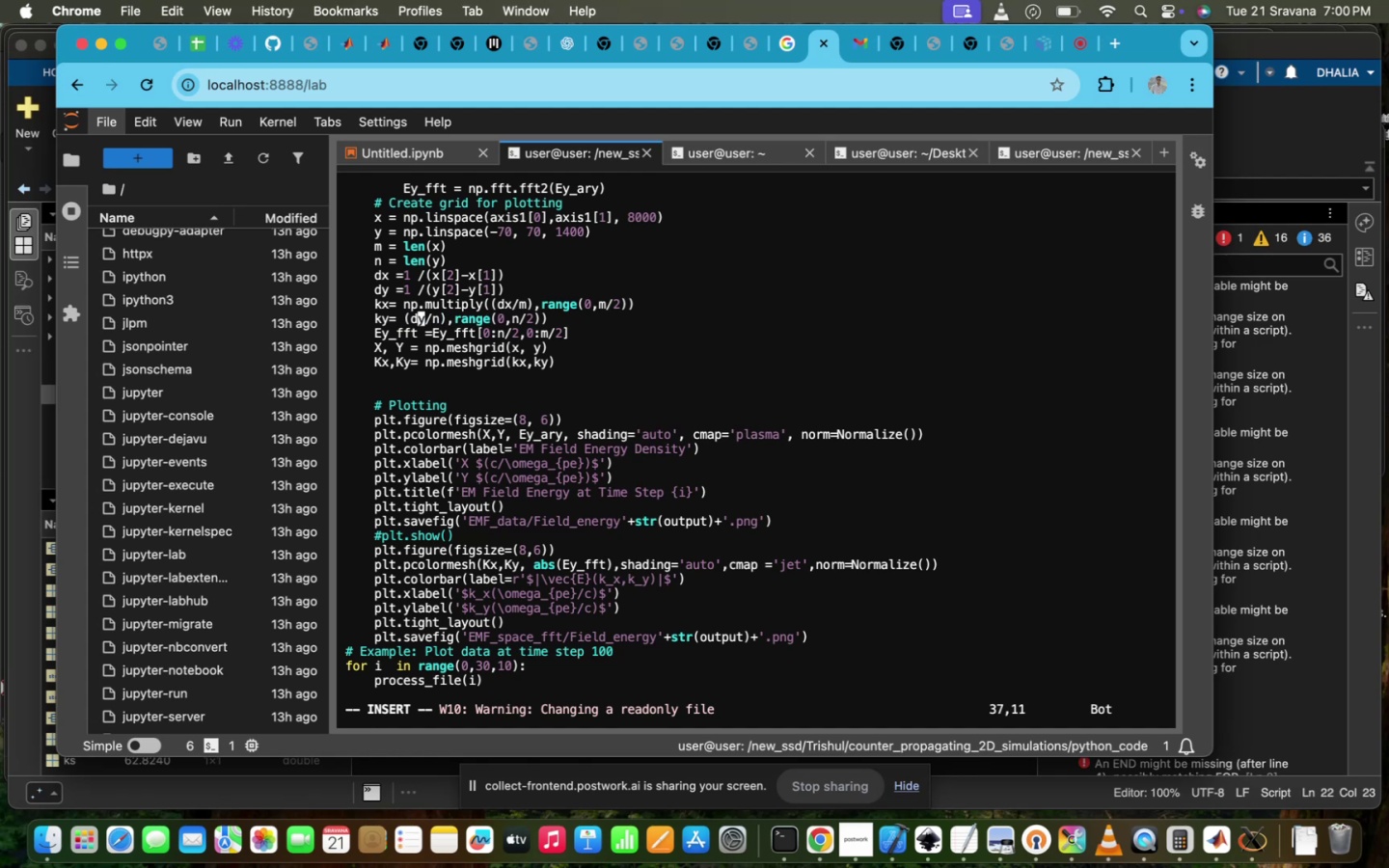 
key(ArrowLeft)
 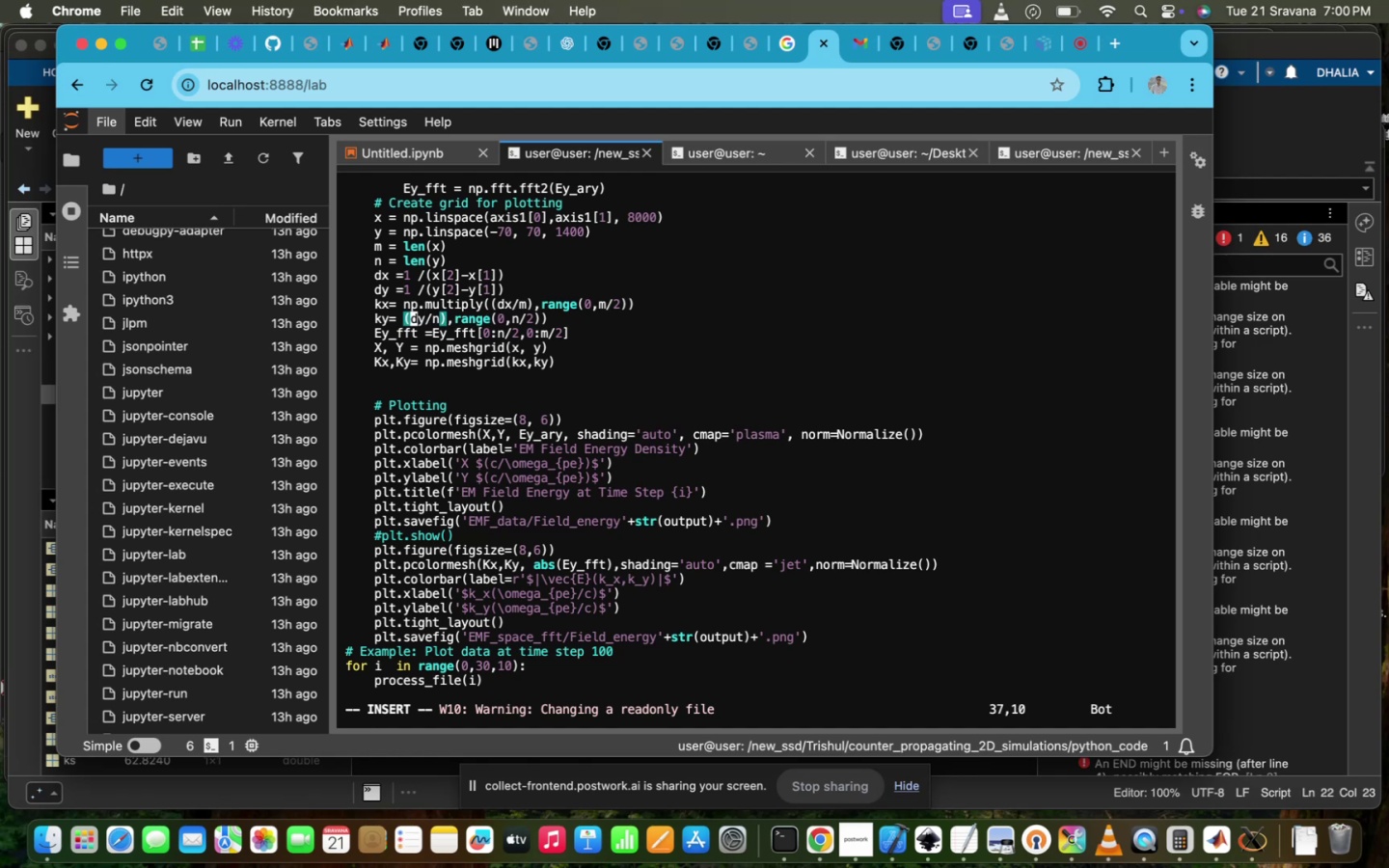 
key(ArrowLeft)
 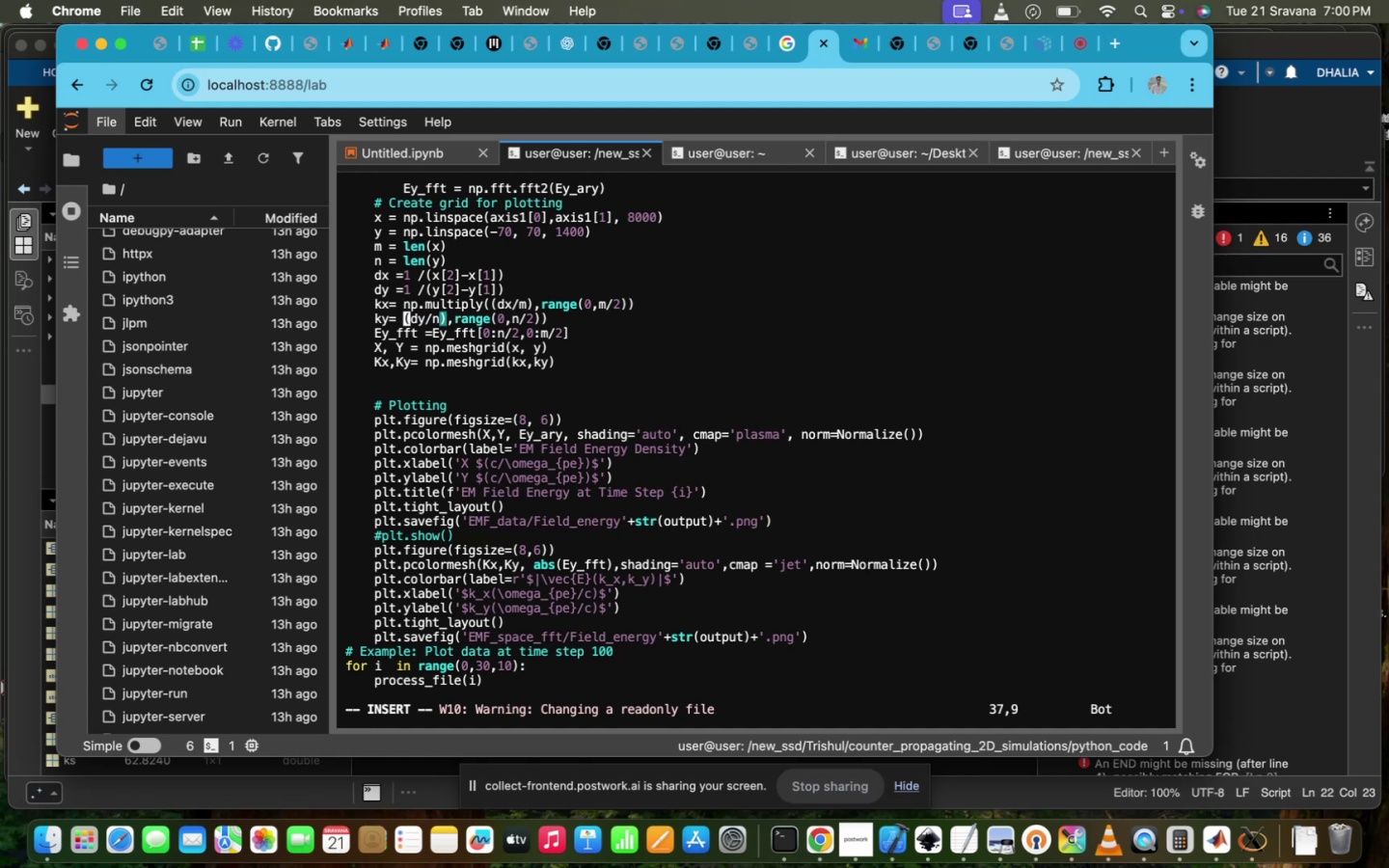 
type(NP.MULTIPLY))
key(Backspace)
type(()
 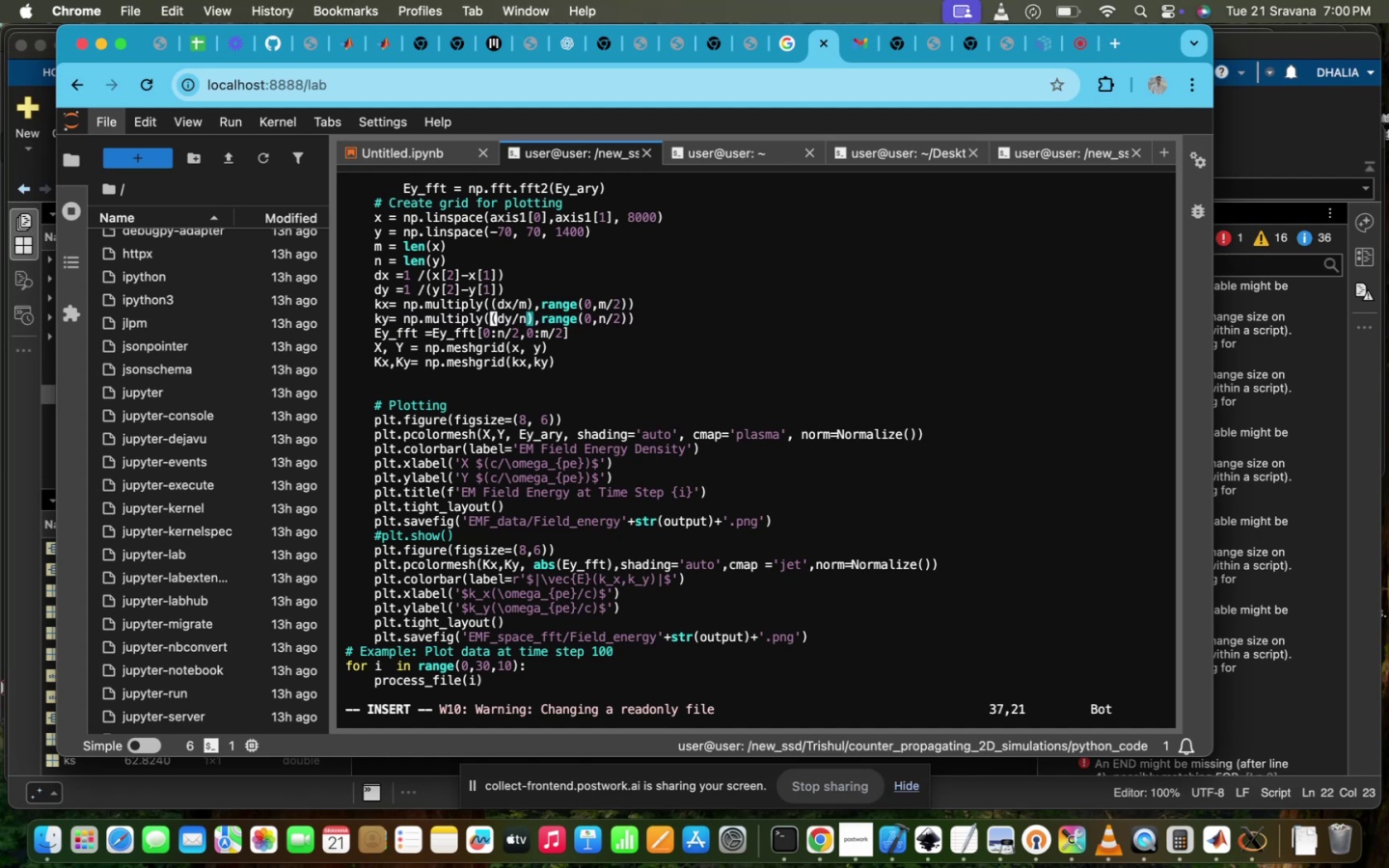 
hold_key(key=ArrowRight, duration=1.58)
 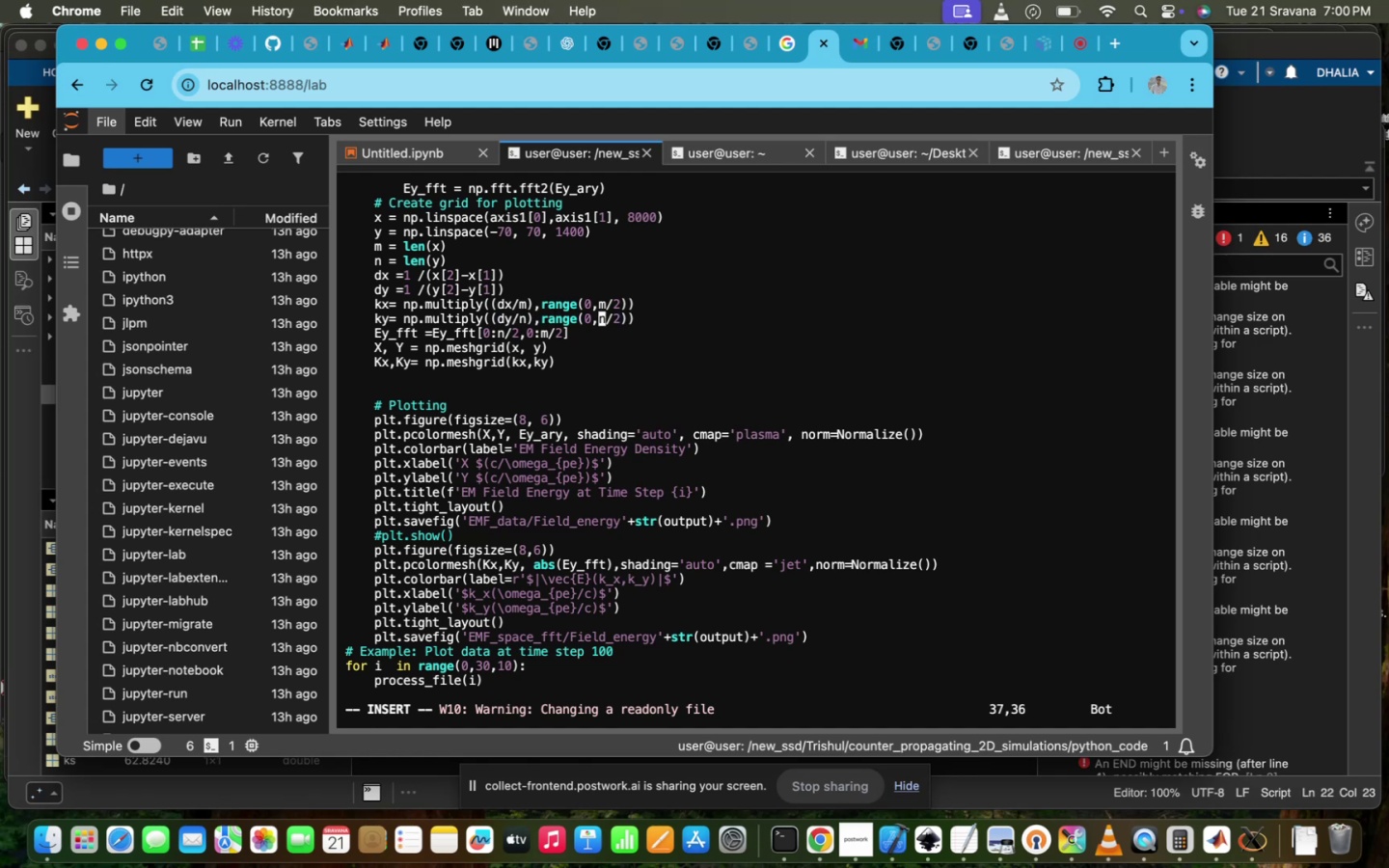 
key(ArrowRight)
 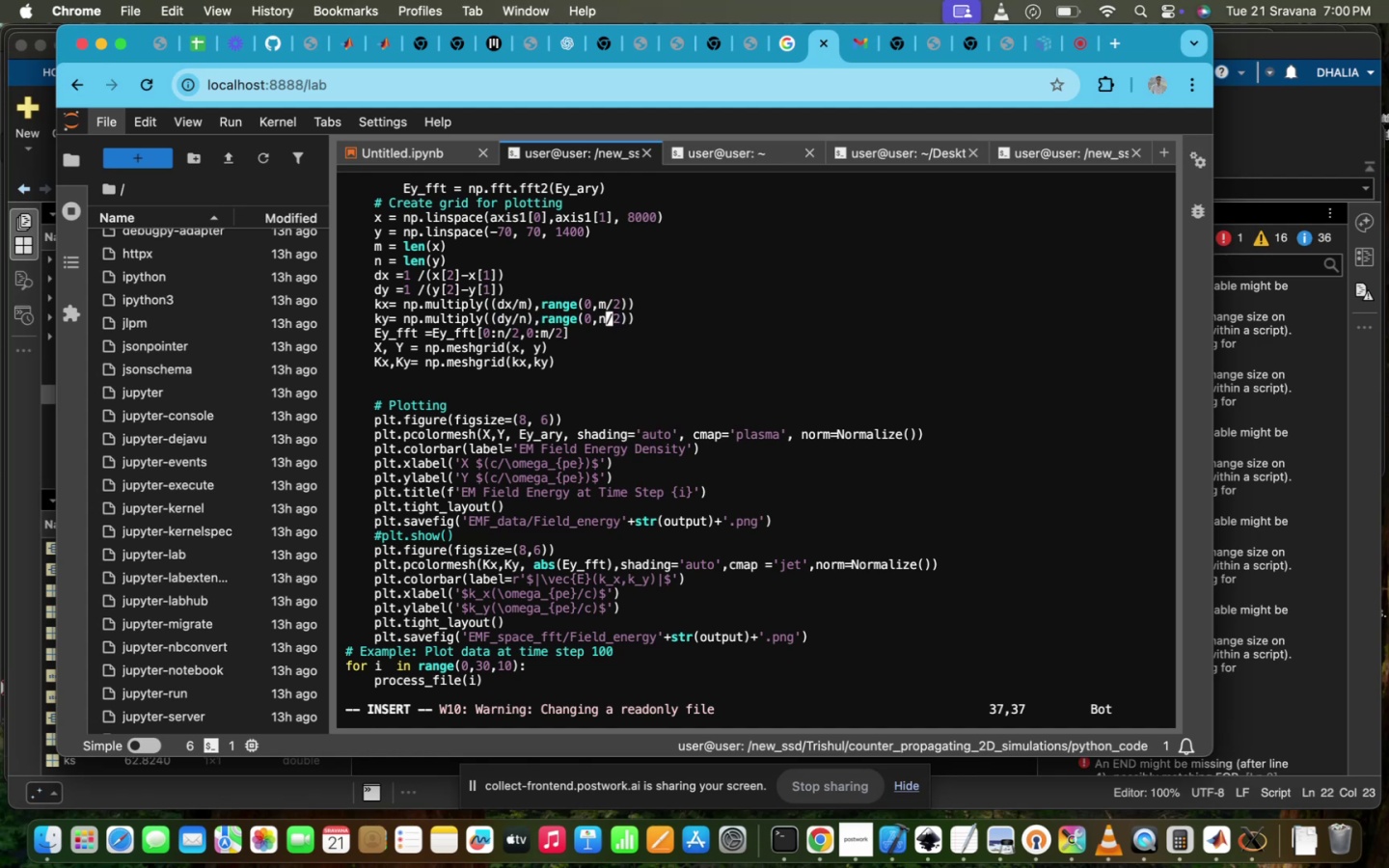 
key(ArrowRight)
 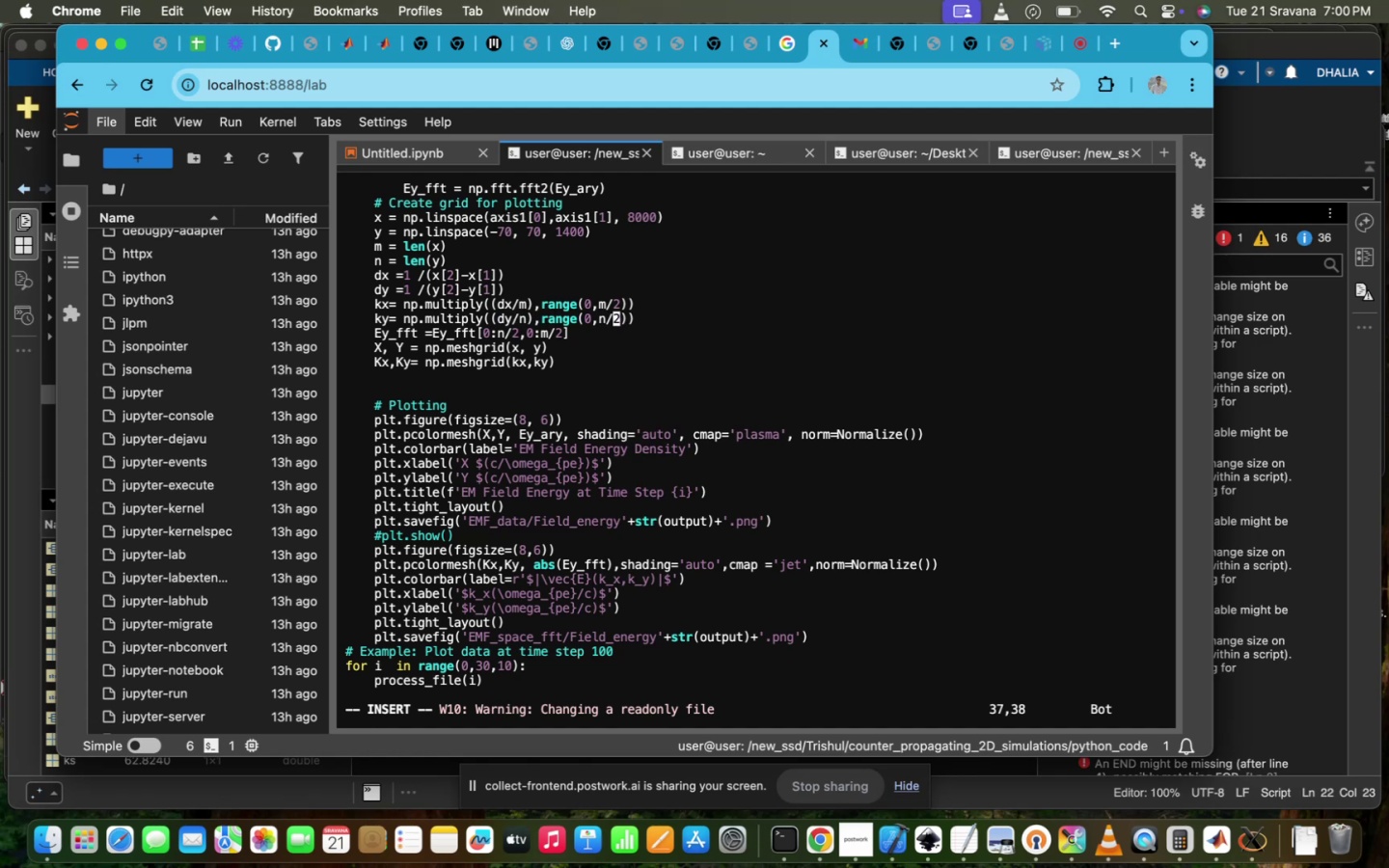 
hold_key(key=ArrowDown, duration=0.36)
 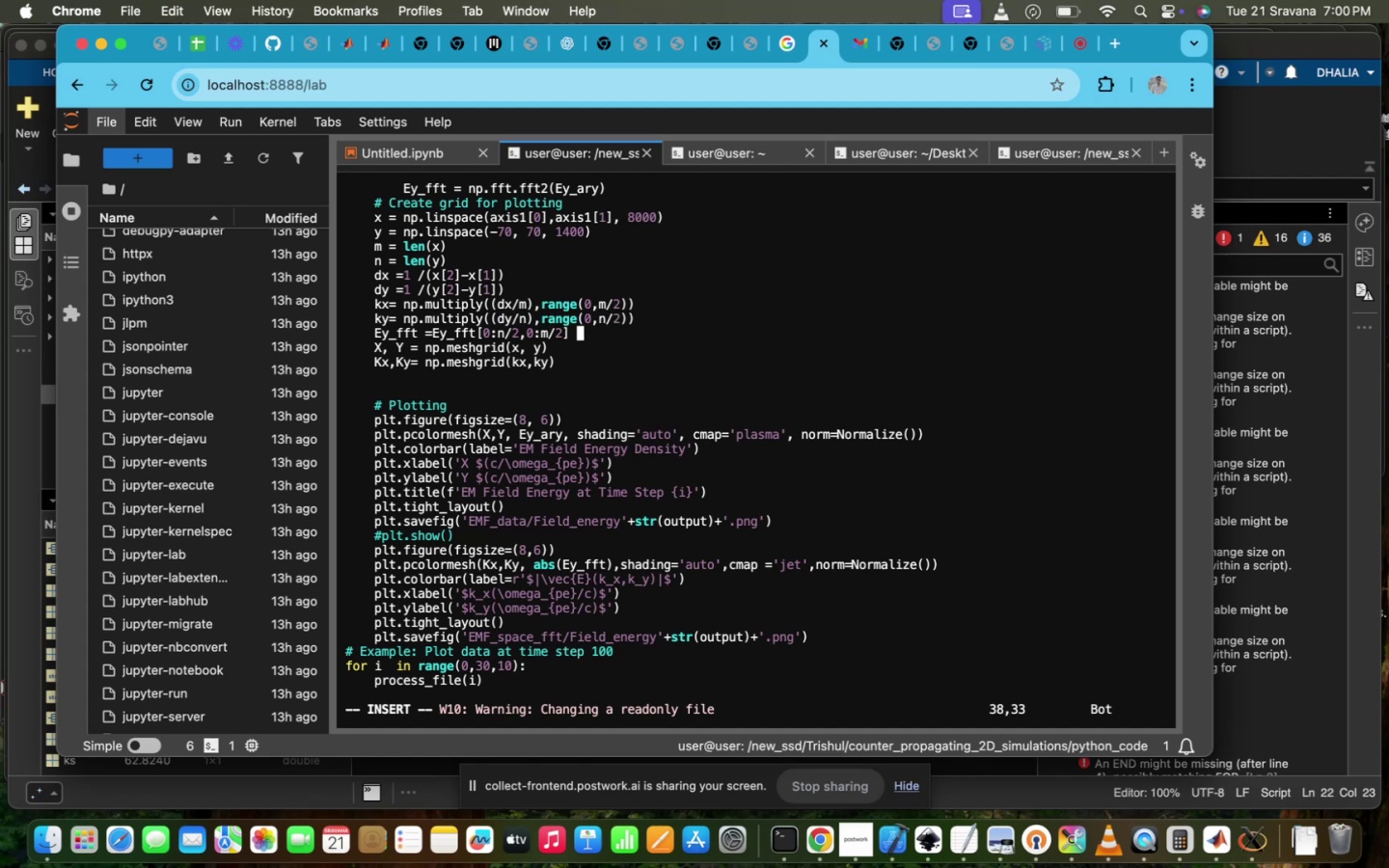 
key(ArrowDown)
 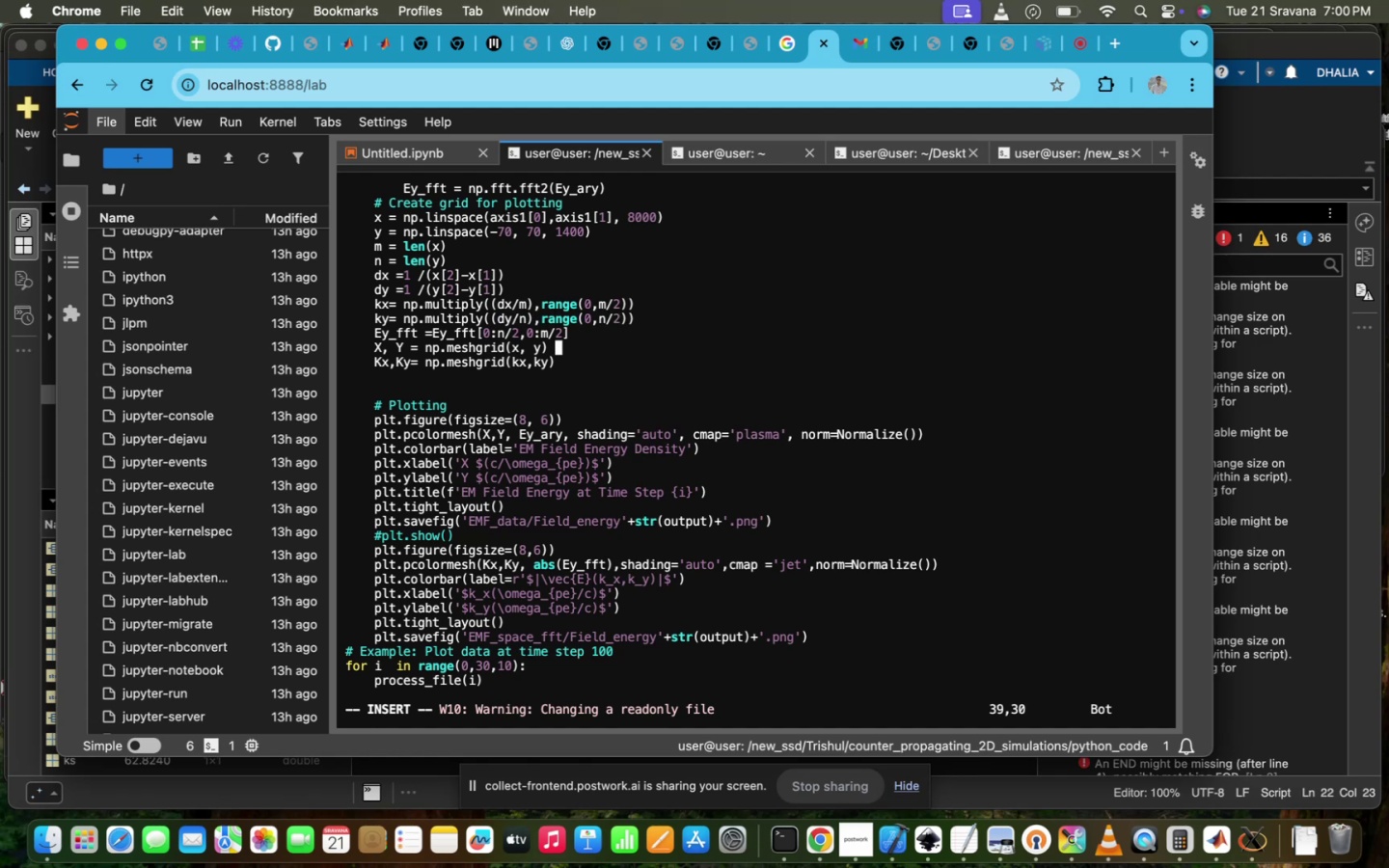 
key(ArrowDown)
 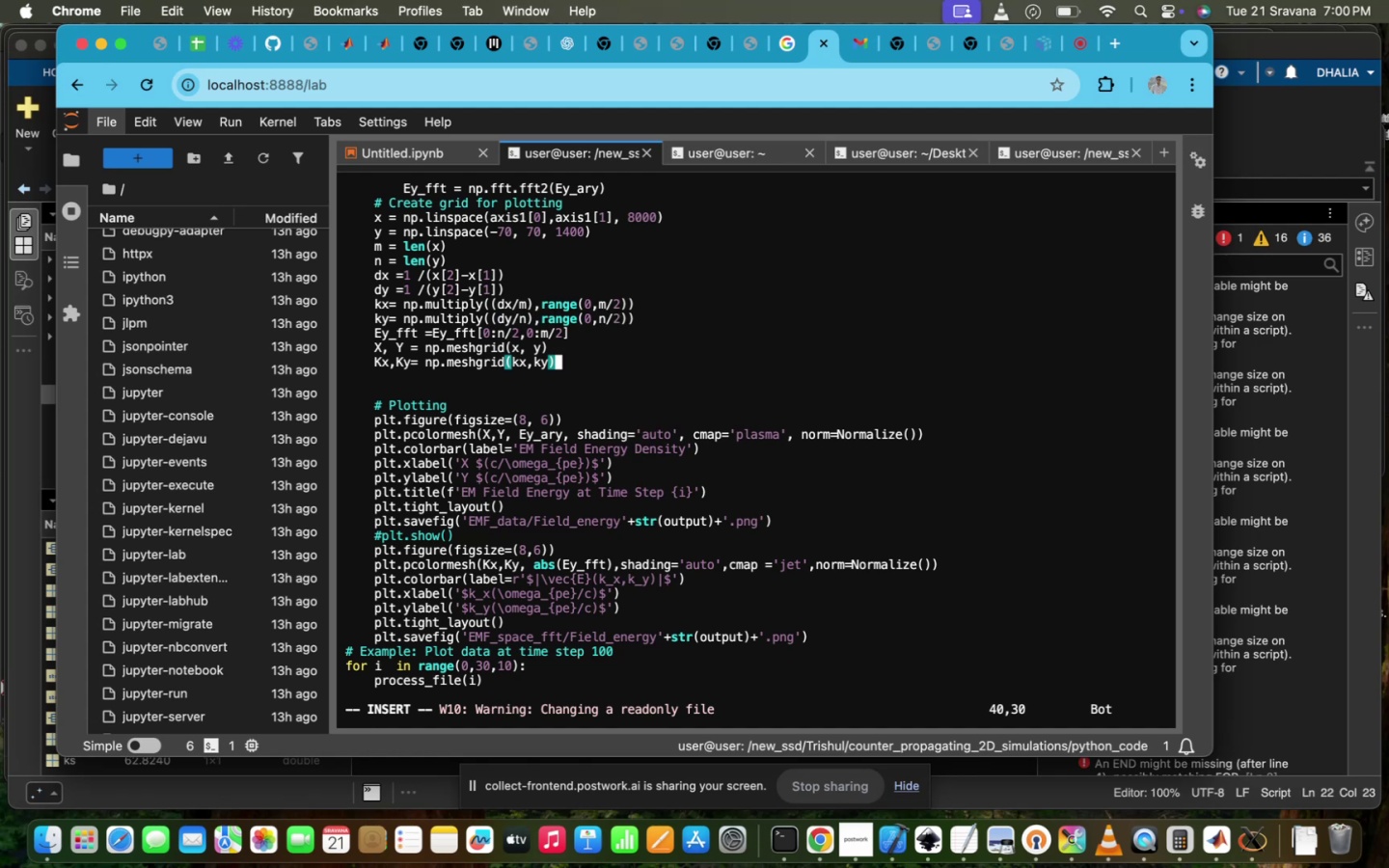 
key(ArrowDown)
 